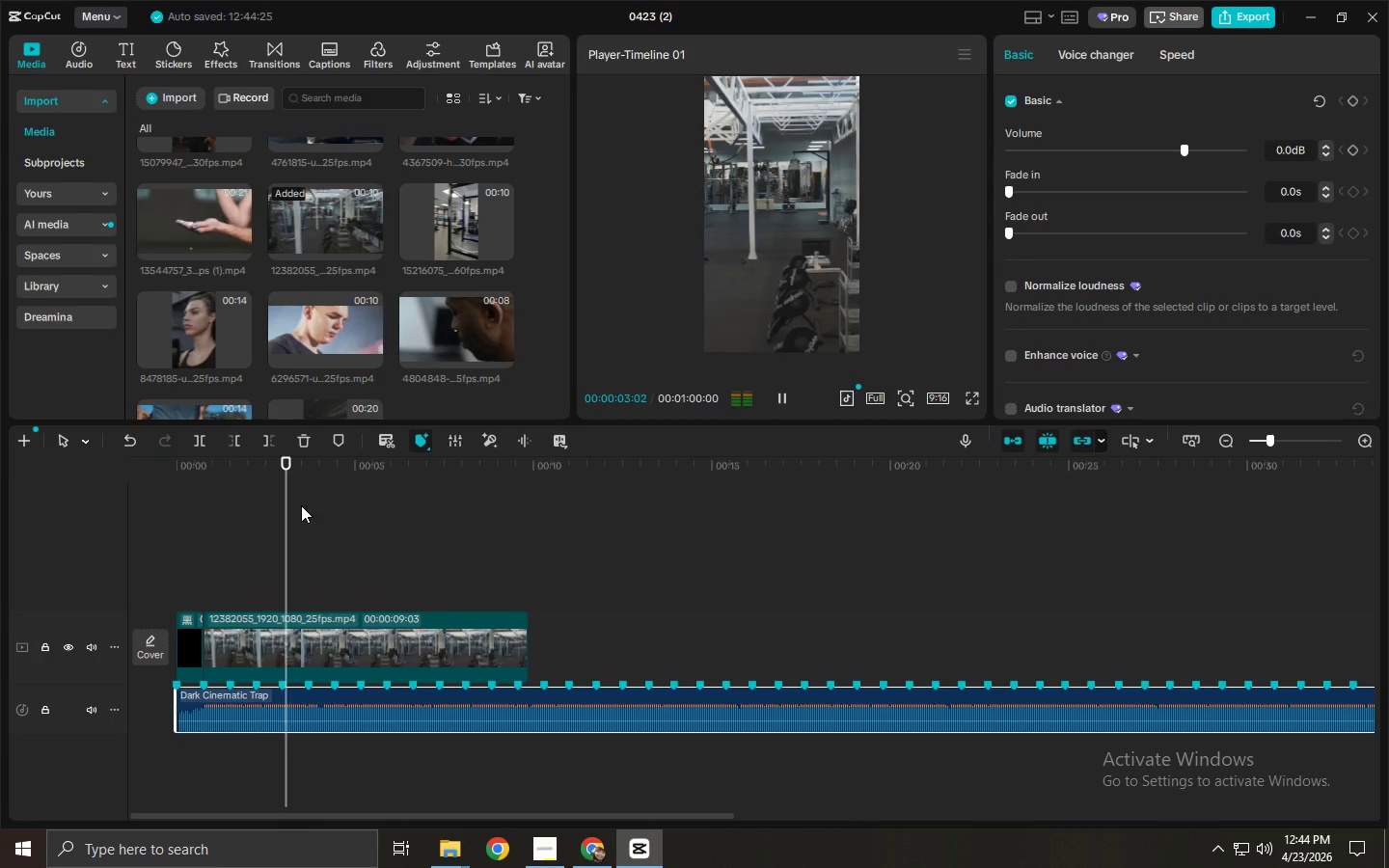 
key(Space)
 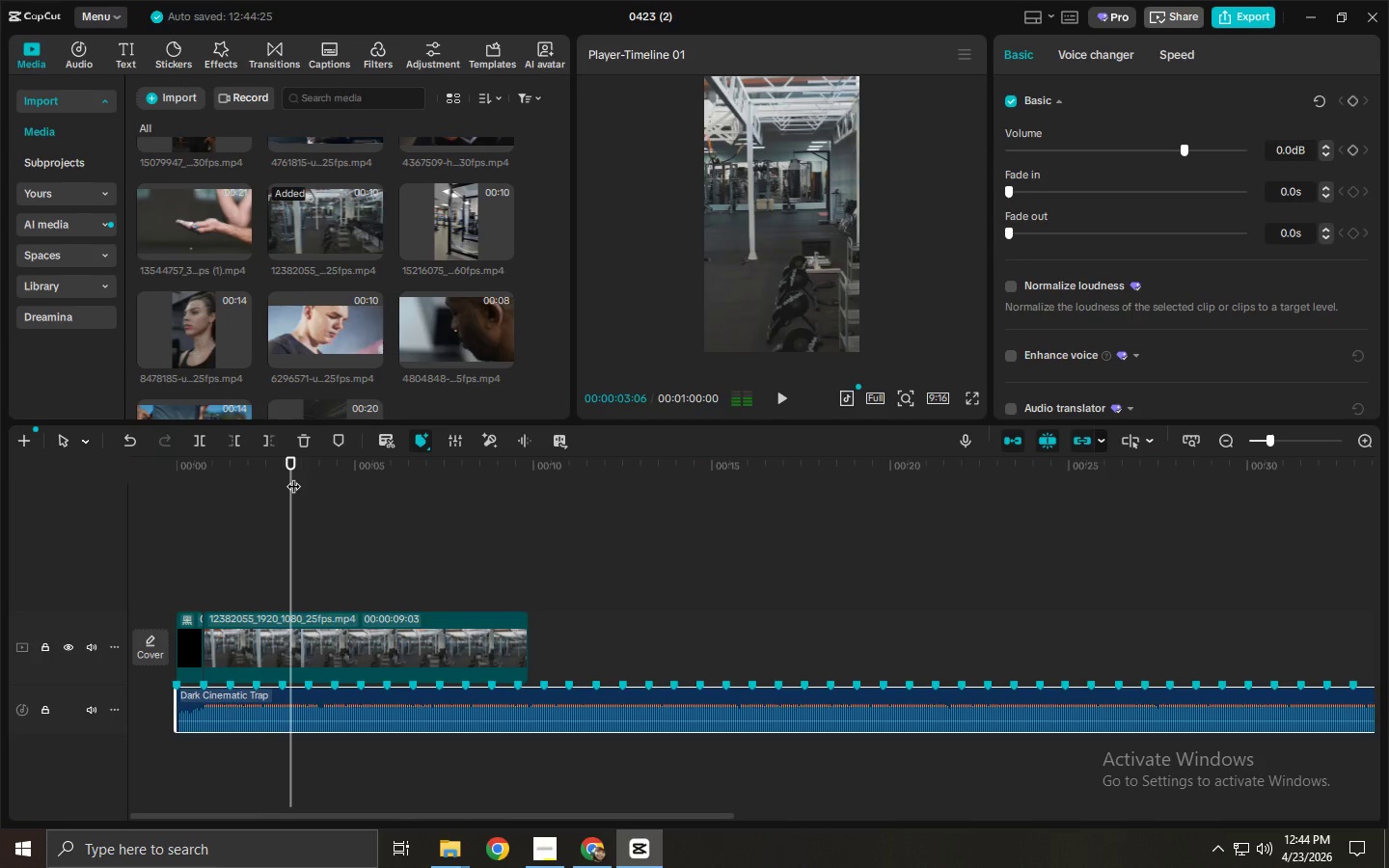 
left_click_drag(start_coordinate=[293, 476], to_coordinate=[286, 493])
 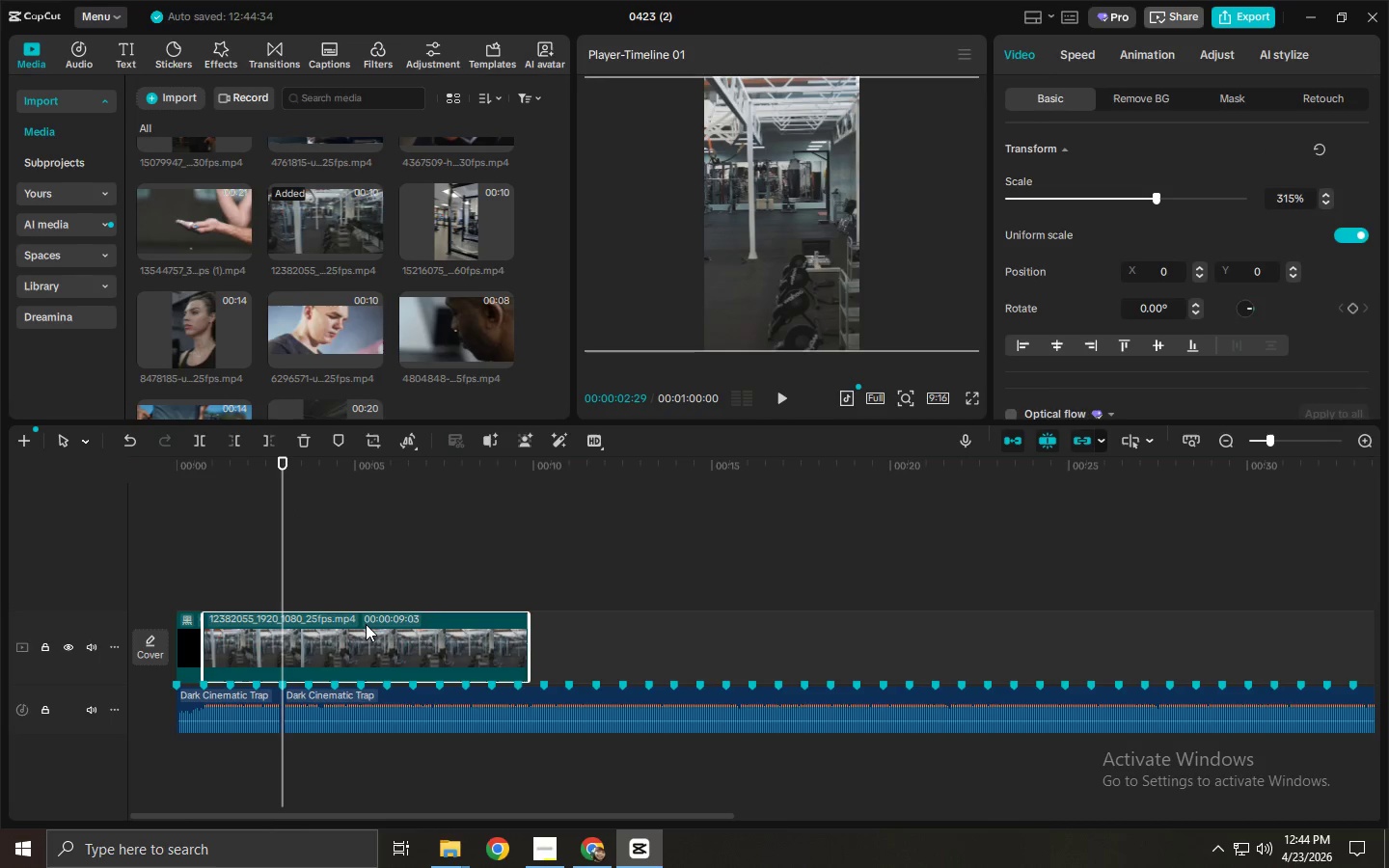 
key(Control+ControlLeft)
 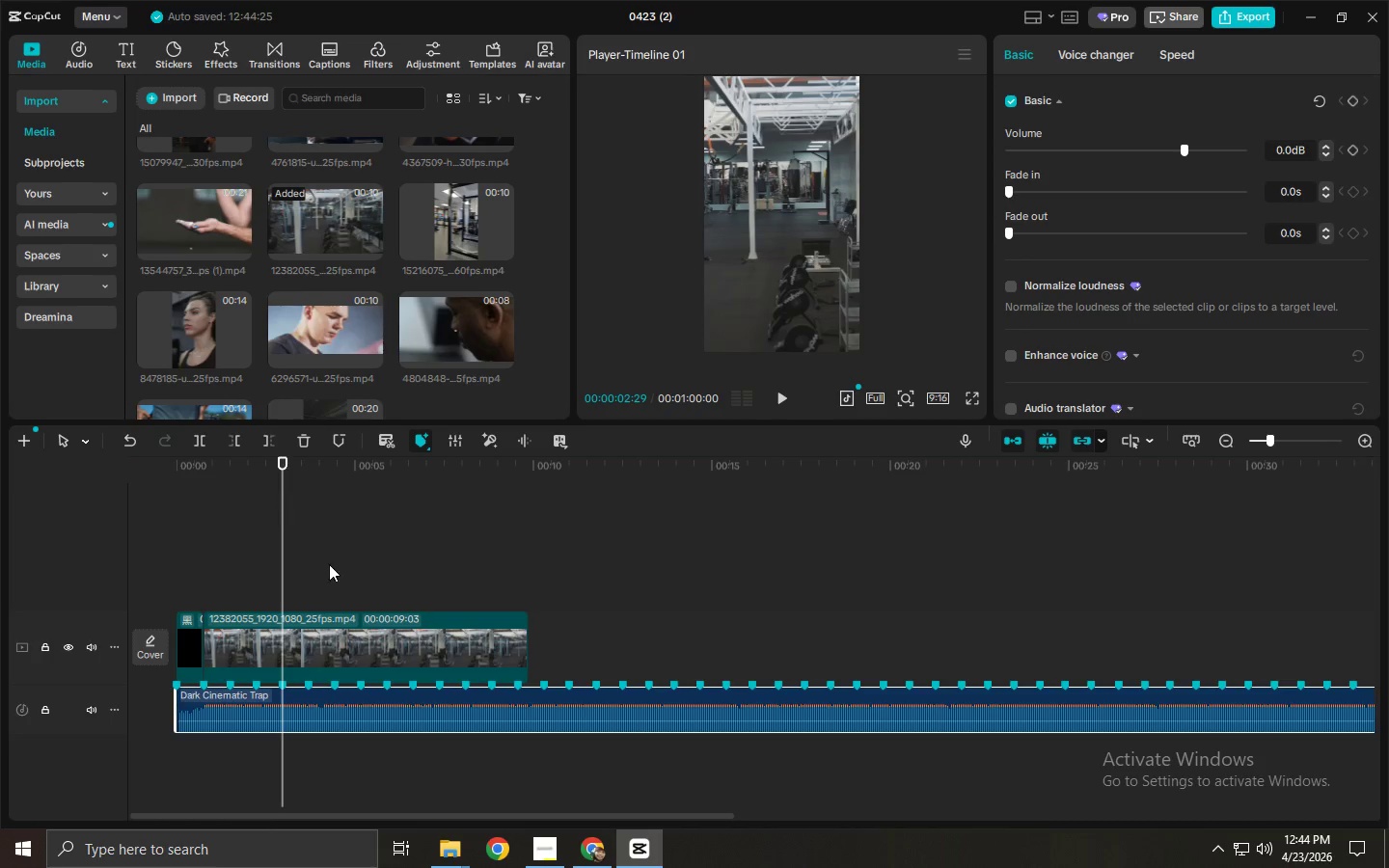 
key(Control+B)
 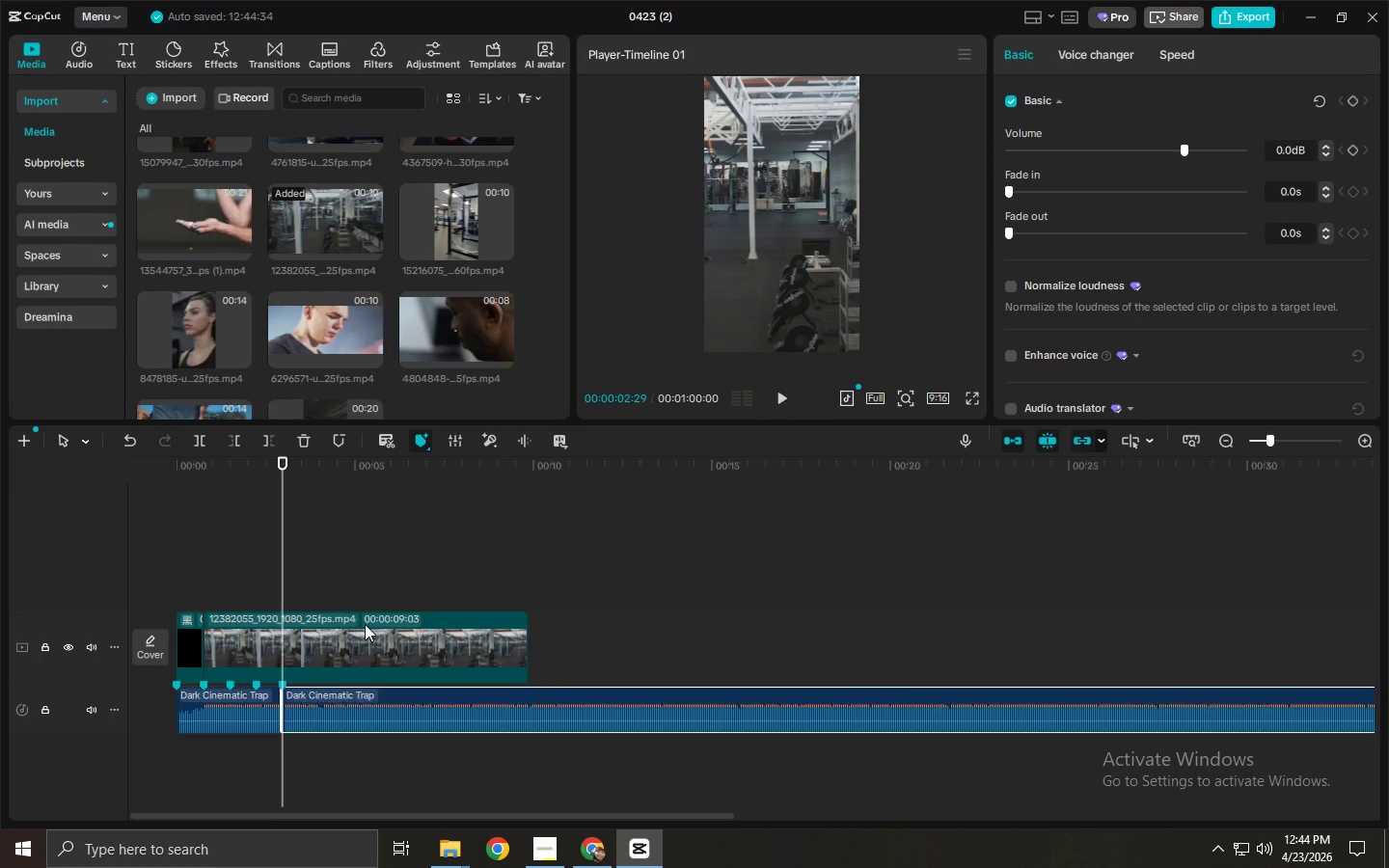 
left_click([365, 624])
 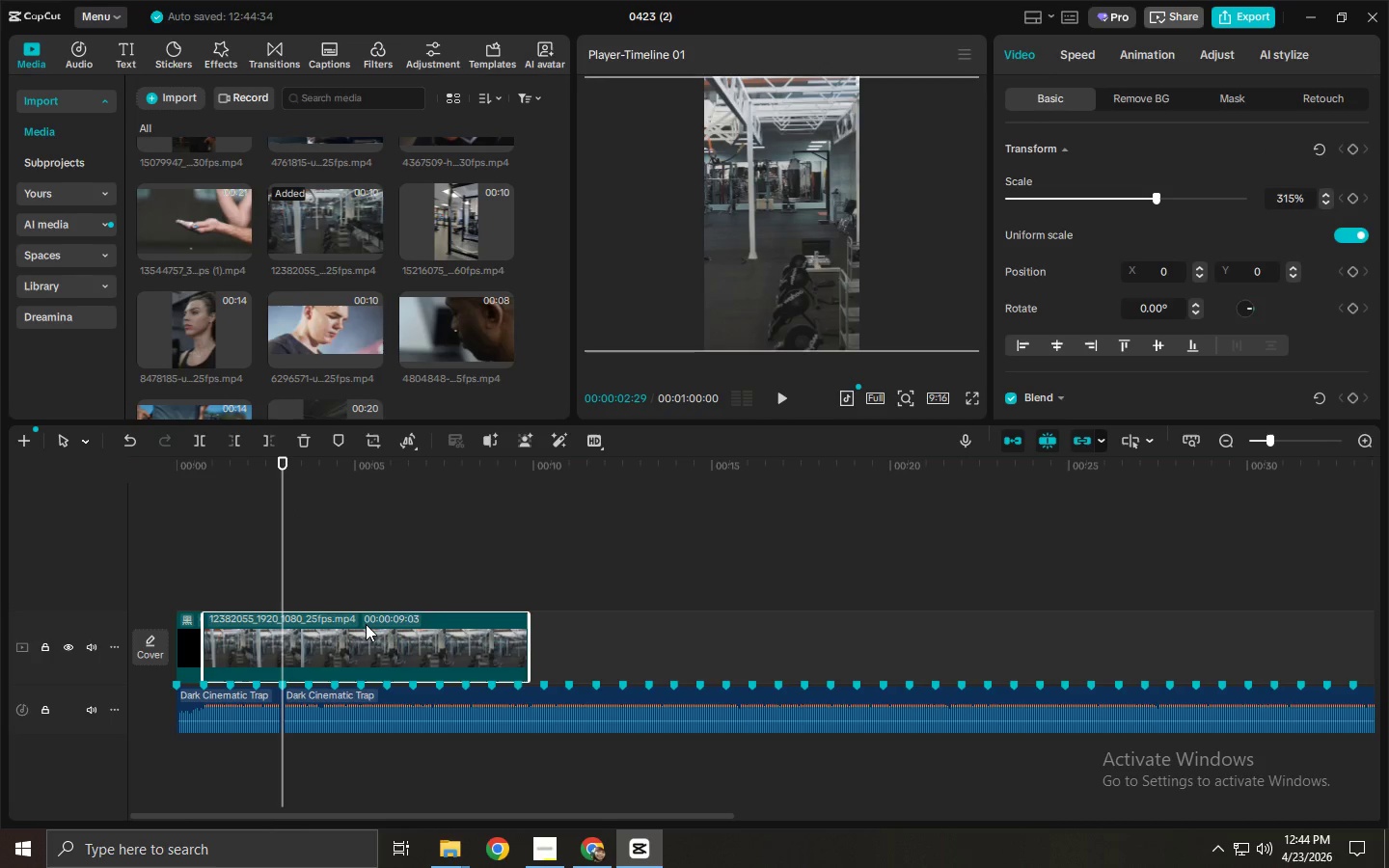 
key(Control+Z)
 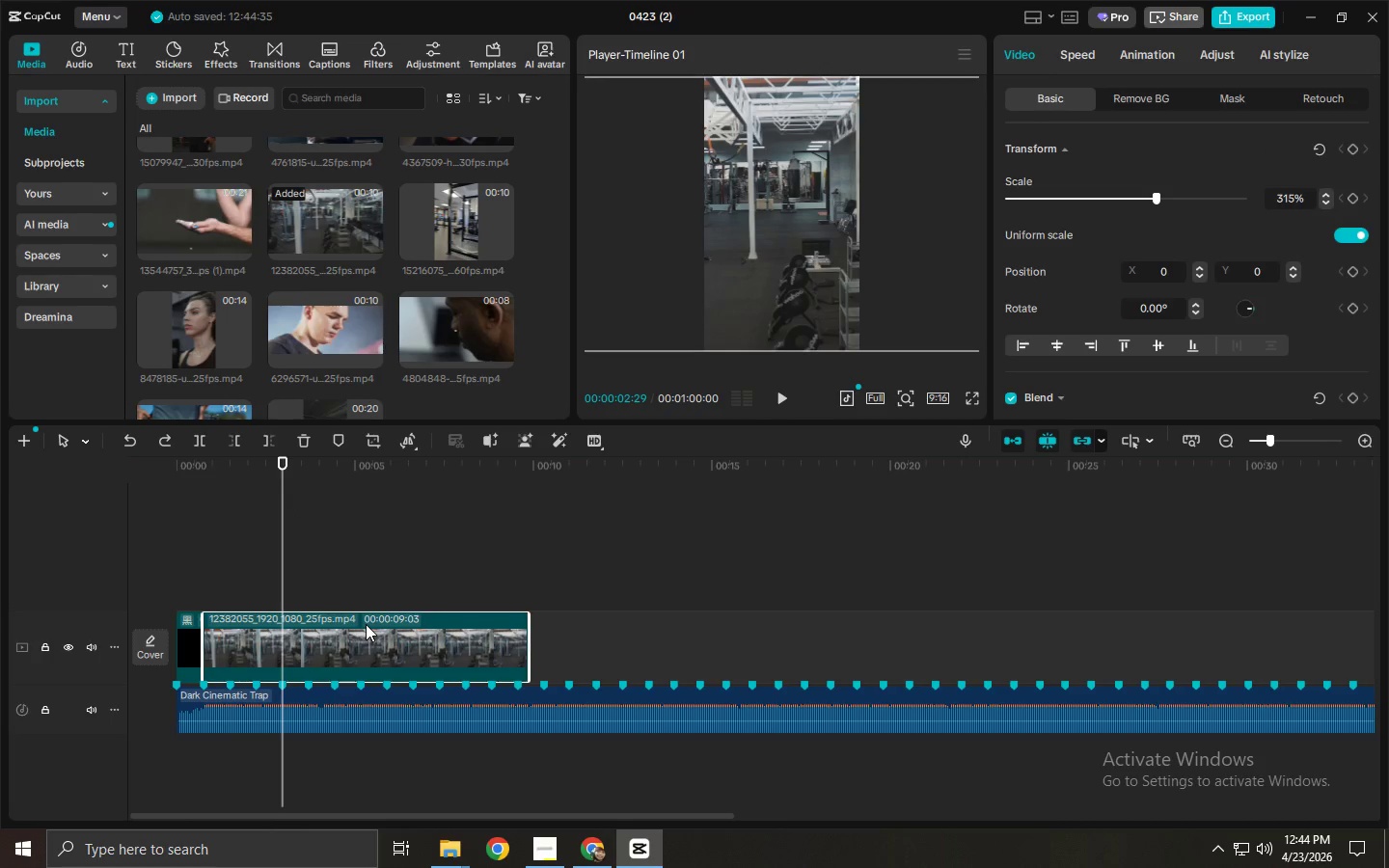 
key(Control+ControlLeft)
 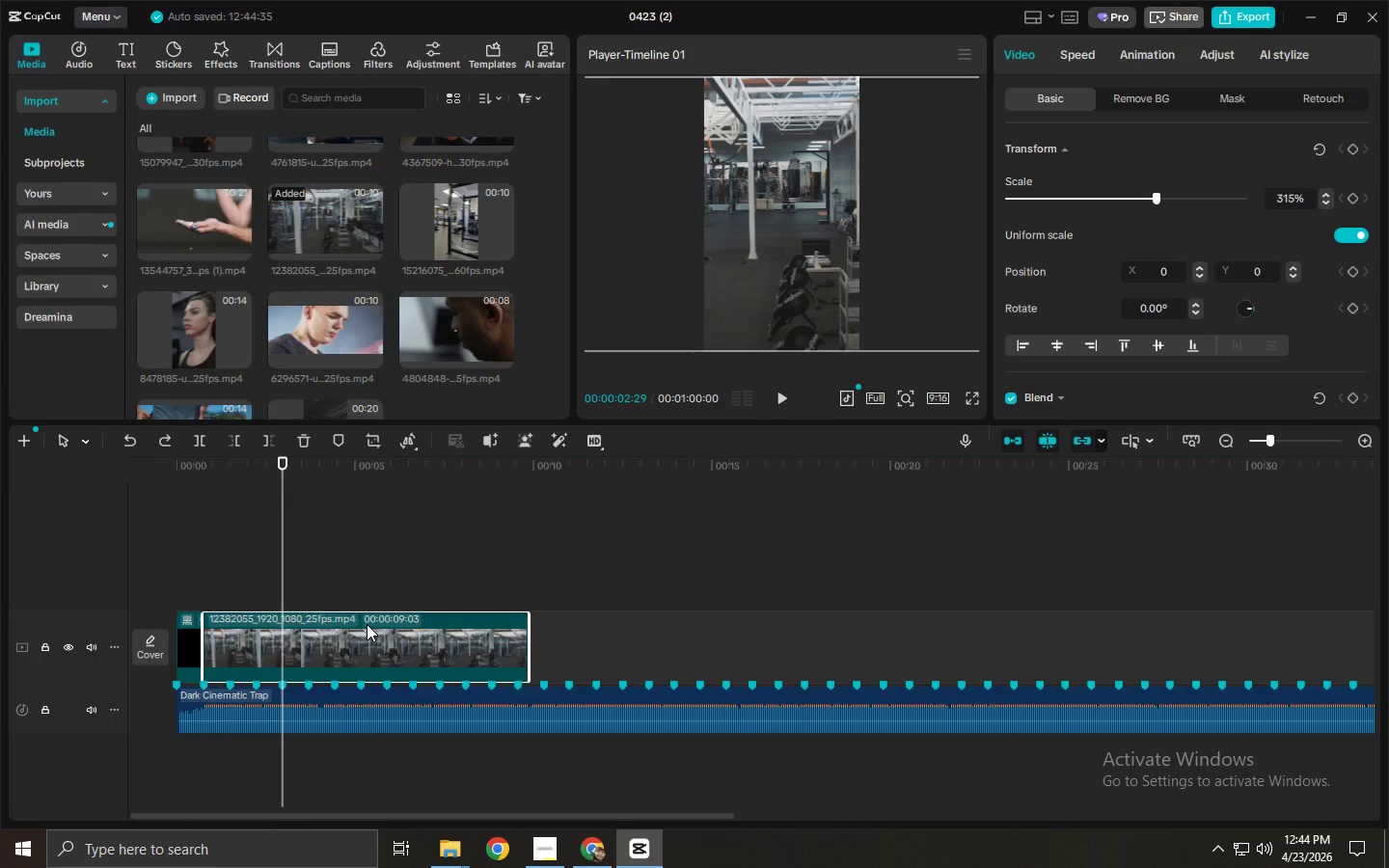 
key(Control+B)
 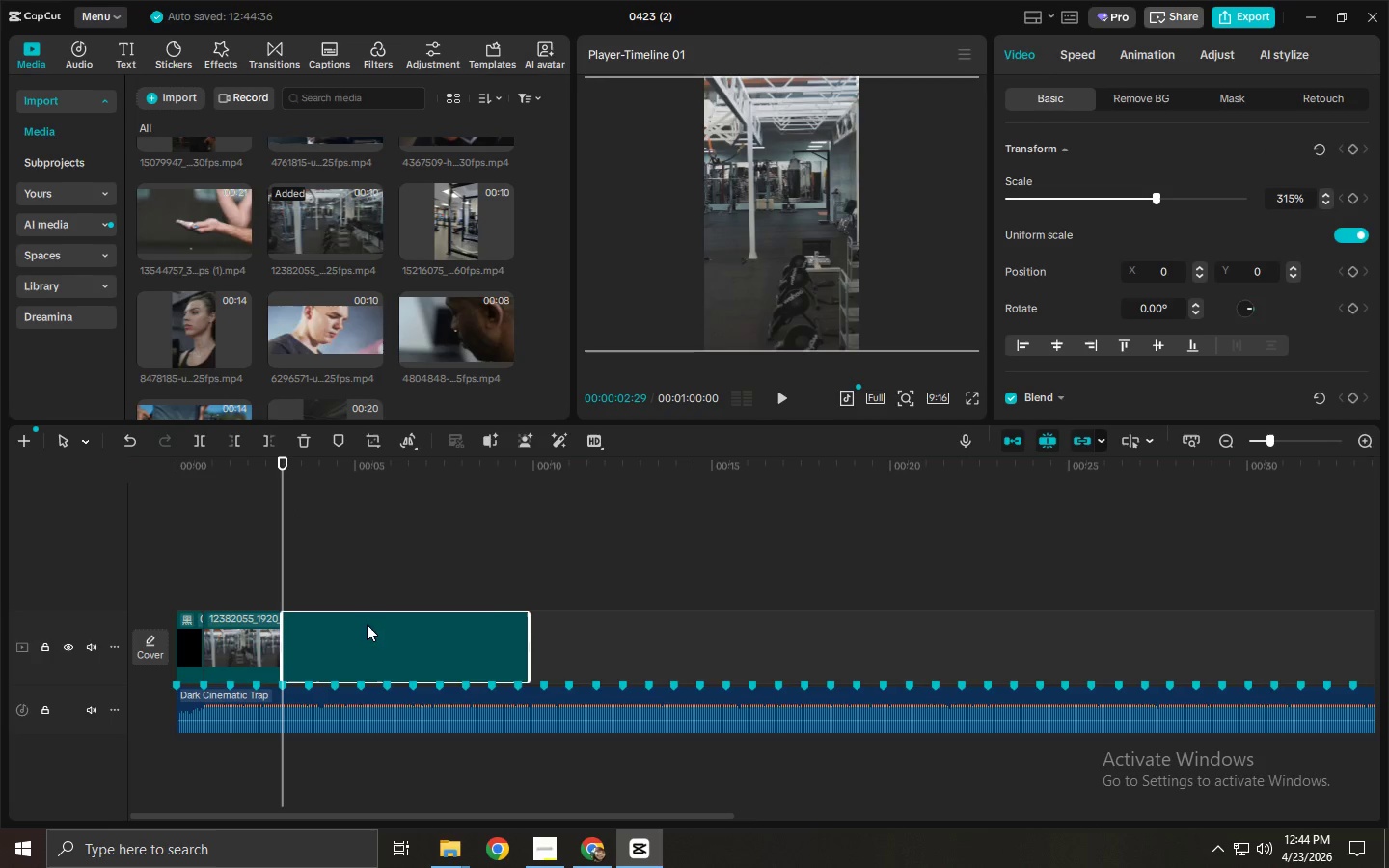 
double_click([367, 624])
 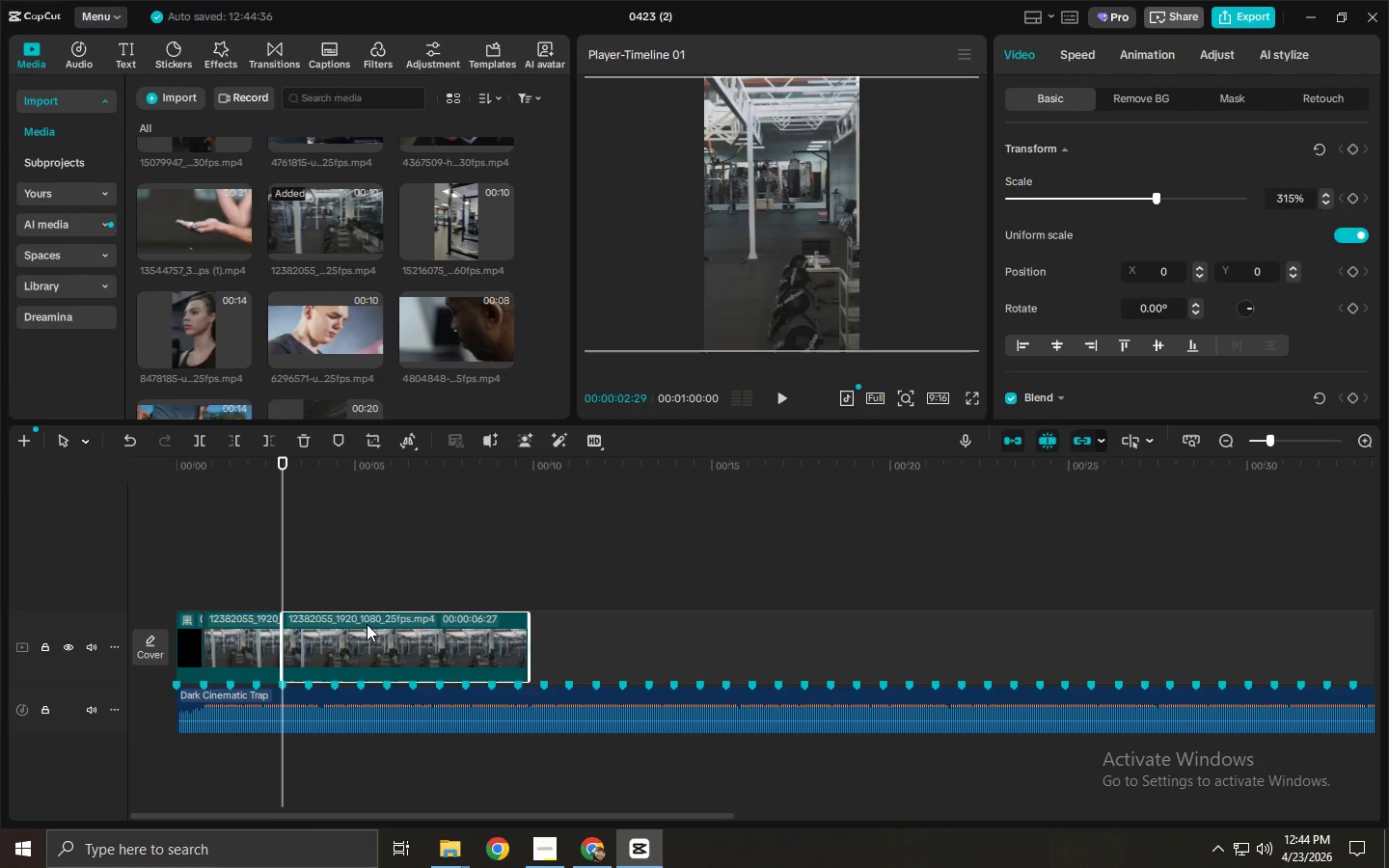 
key(Delete)
 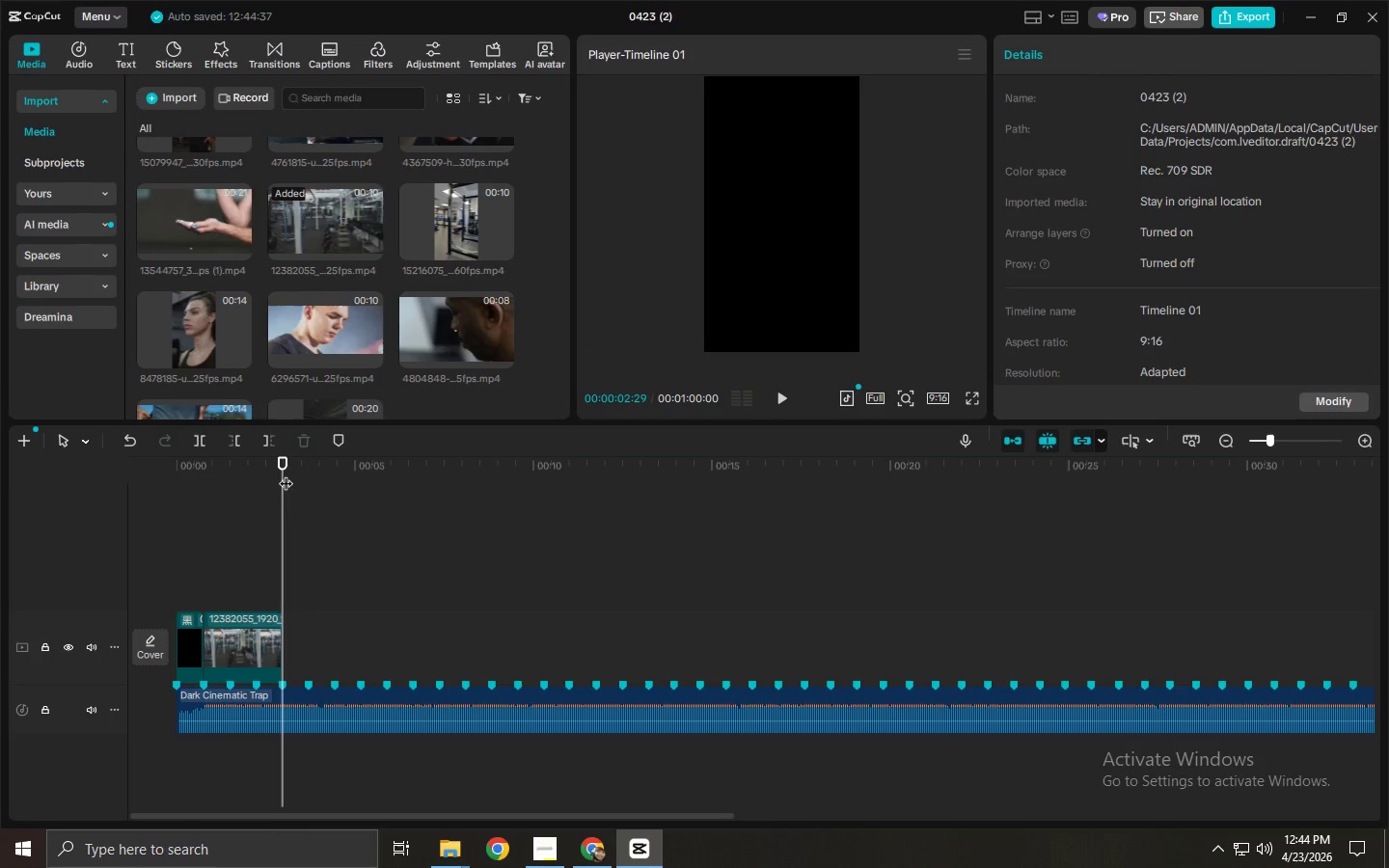 
scroll: coordinate [409, 292], scroll_direction: down, amount: 1.0
 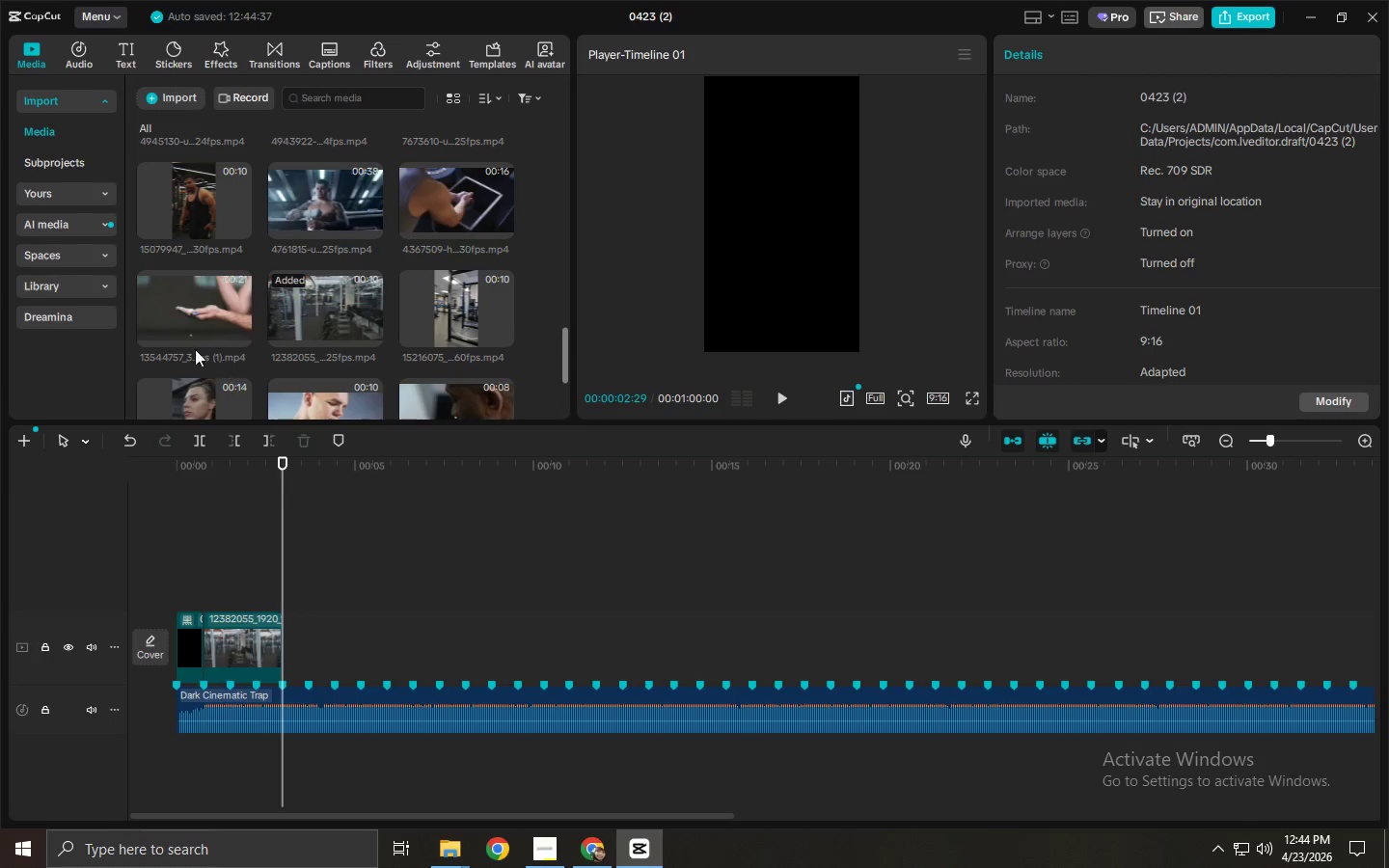 
left_click_drag(start_coordinate=[174, 317], to_coordinate=[293, 649])
 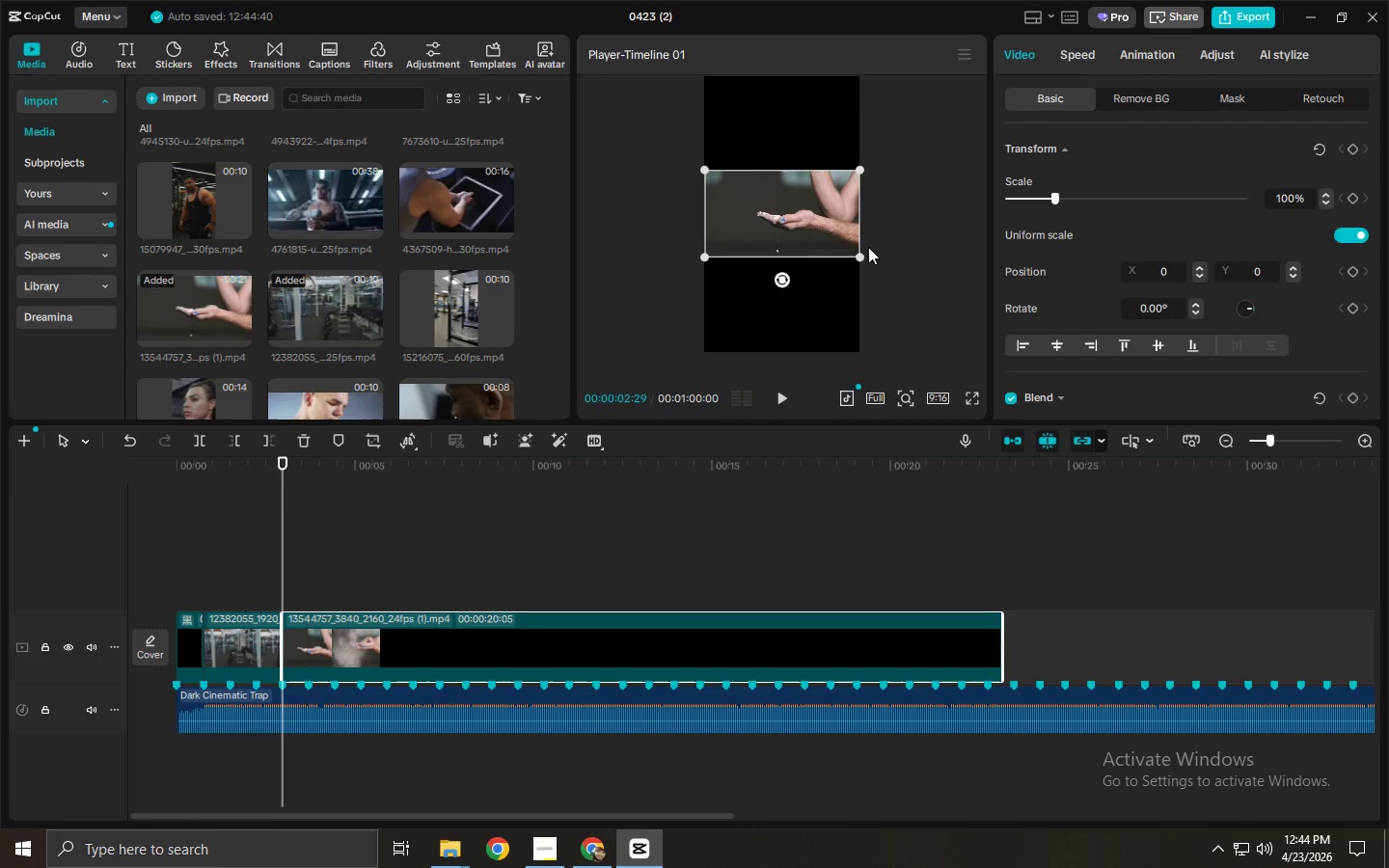 
left_click_drag(start_coordinate=[861, 252], to_coordinate=[1066, 458])
 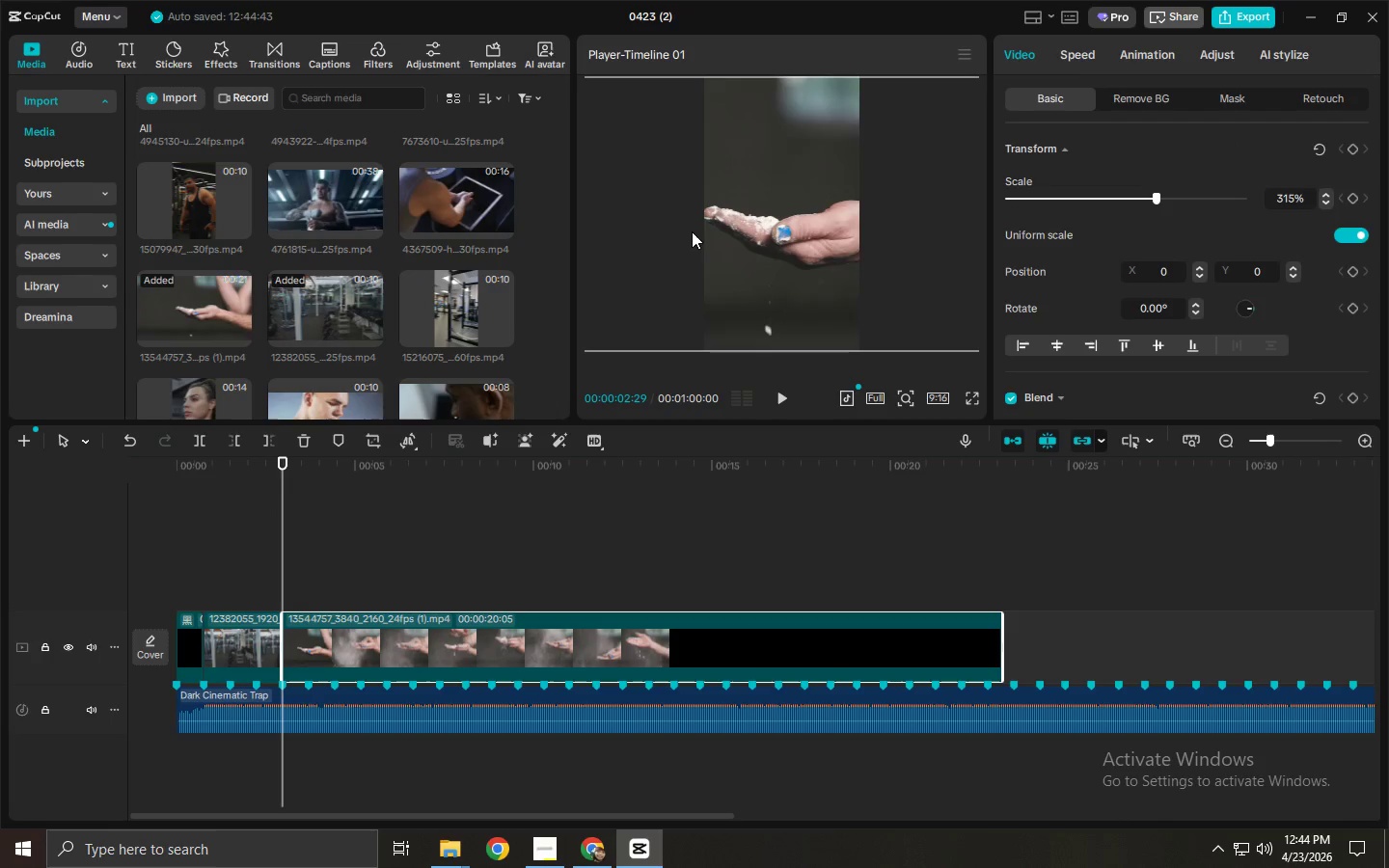 
left_click_drag(start_coordinate=[690, 231], to_coordinate=[840, 234])
 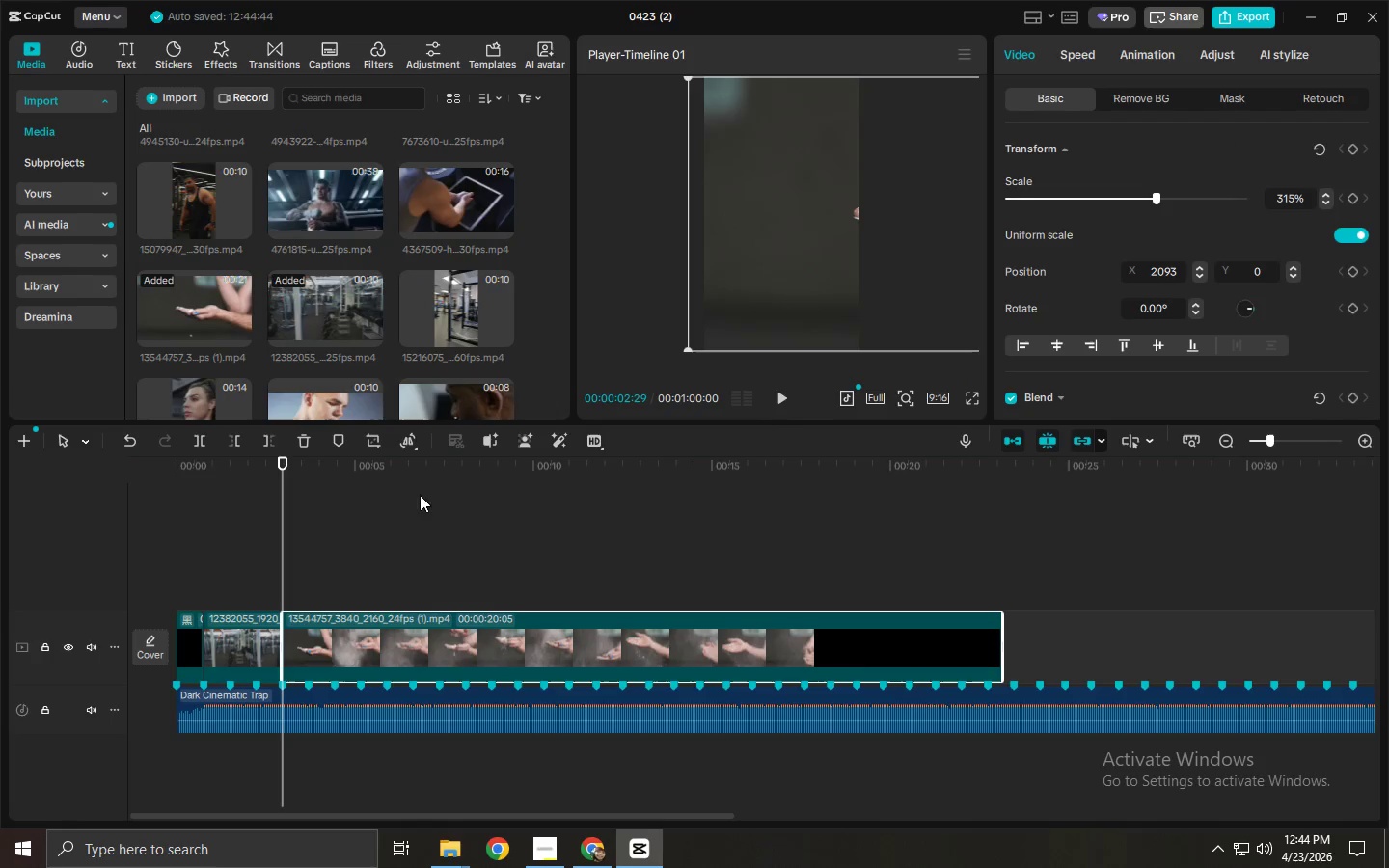 
key(Space)
 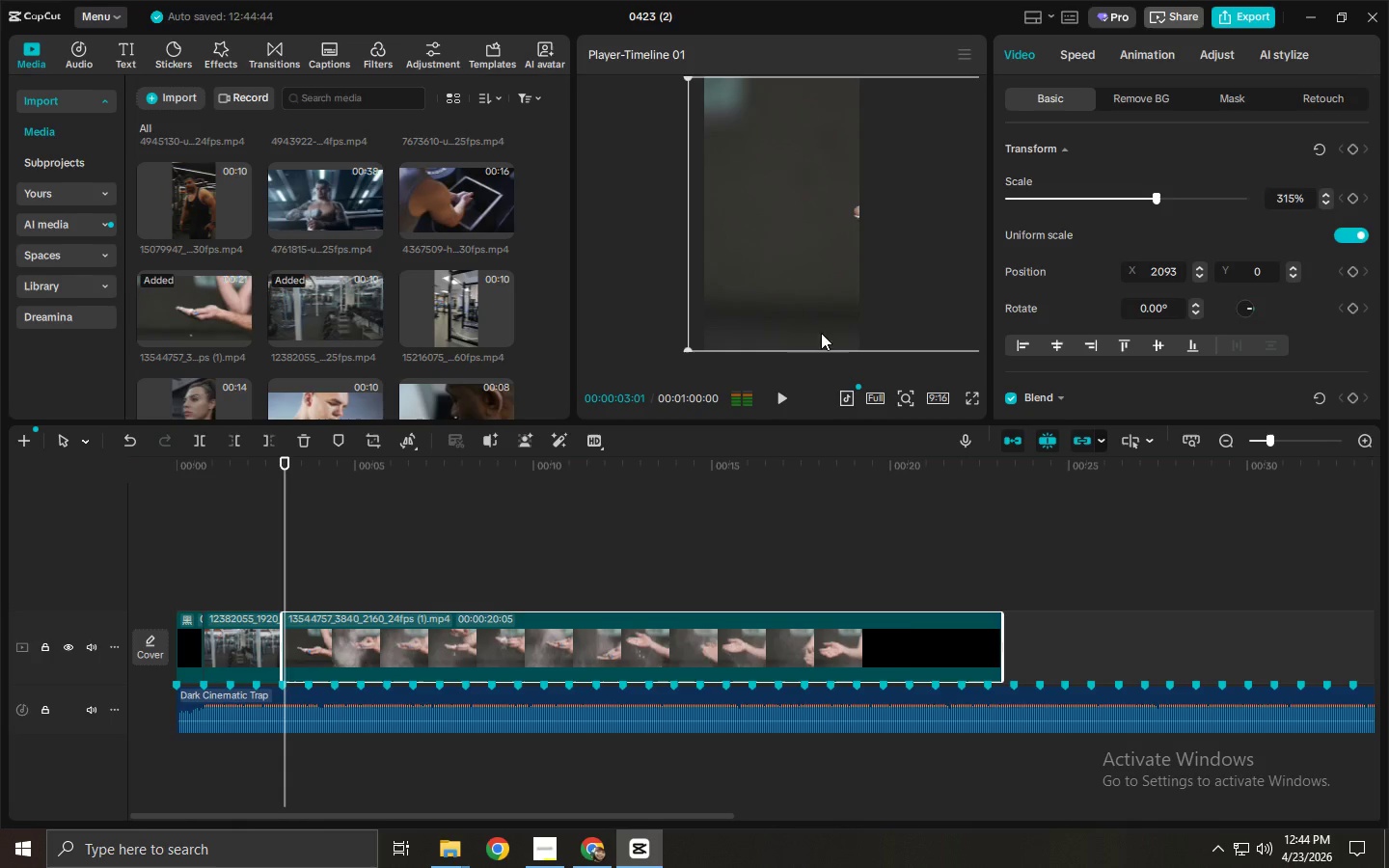 
key(Space)
 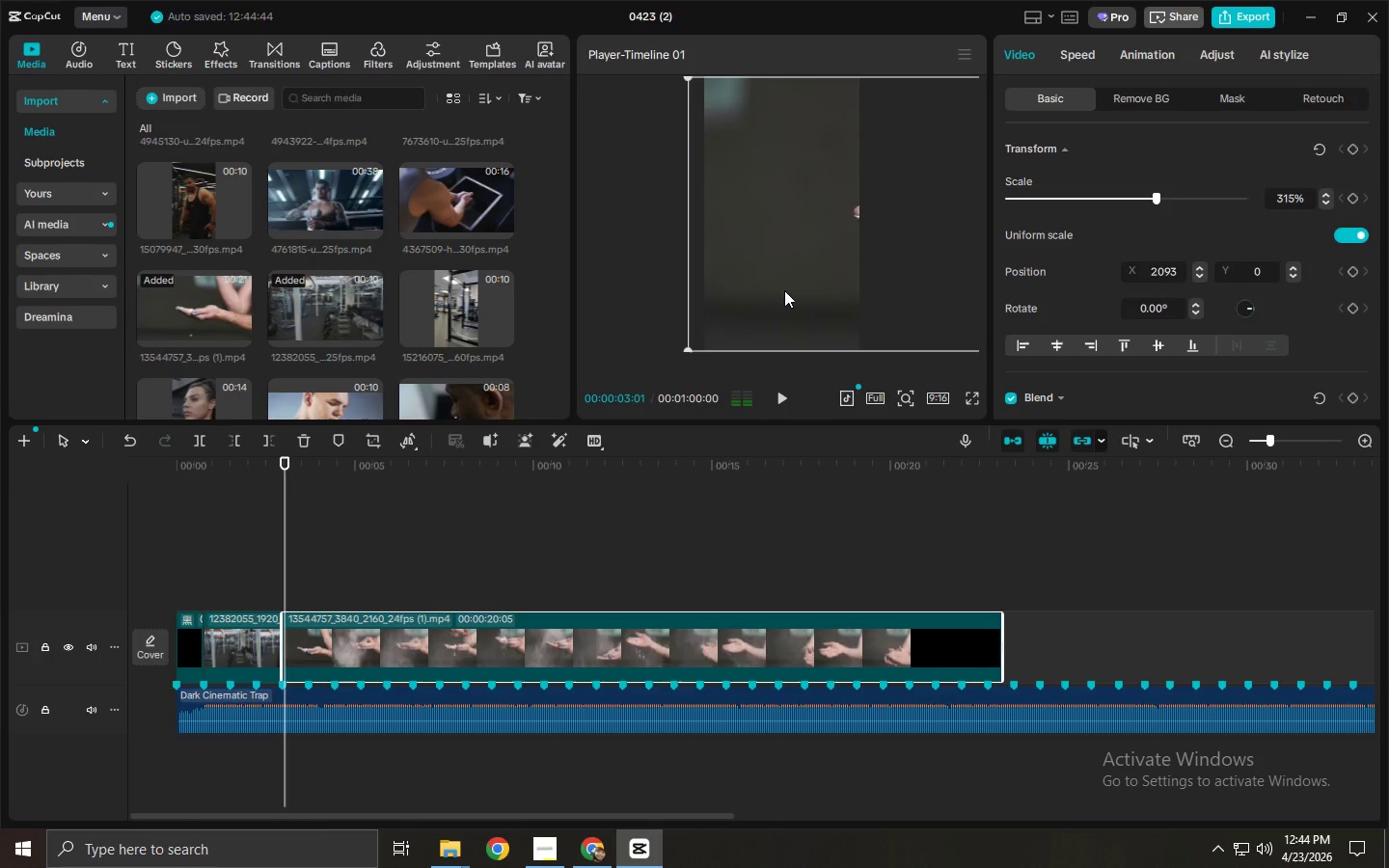 
left_click_drag(start_coordinate=[772, 290], to_coordinate=[791, 291])
 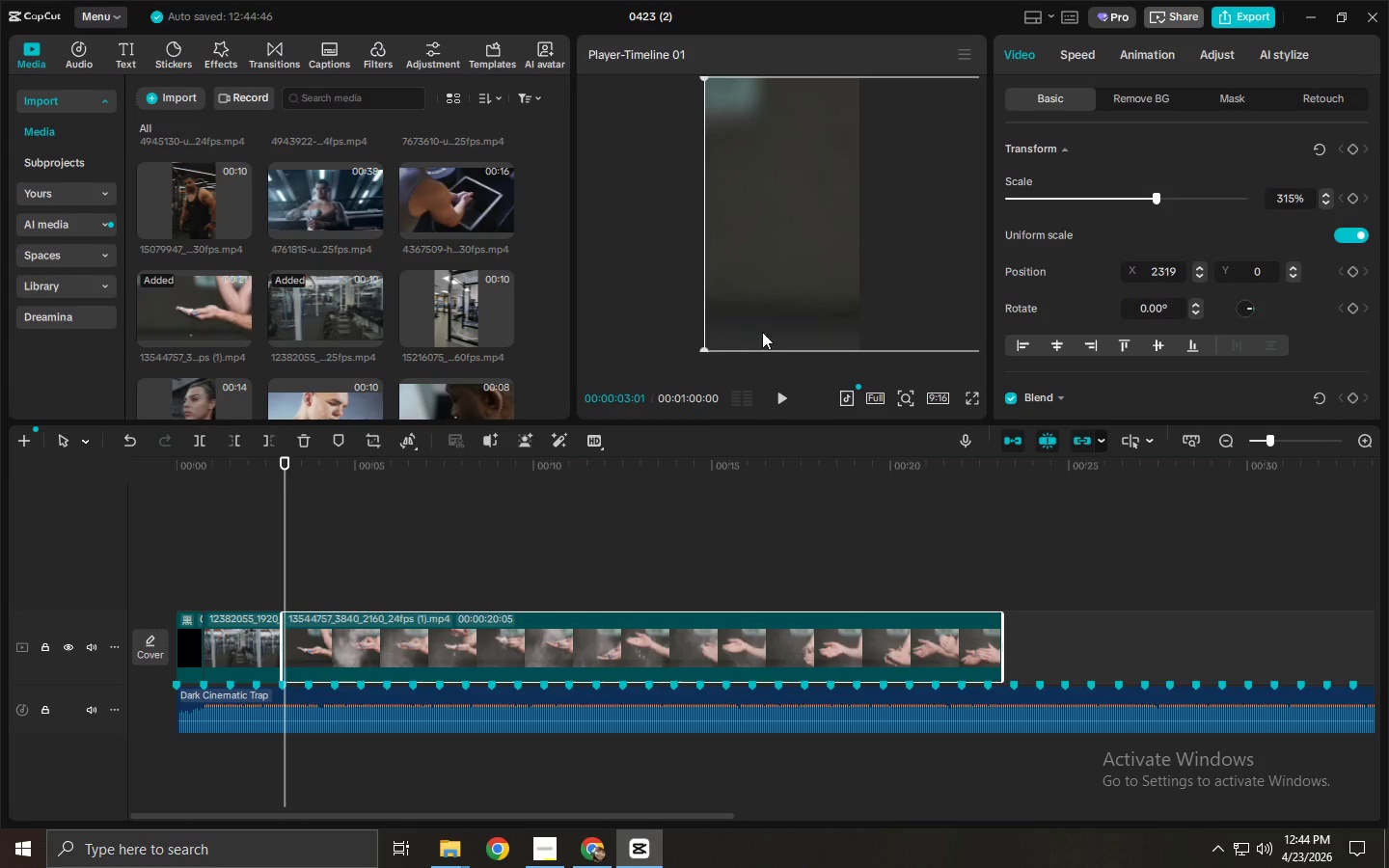 
key(Space)
 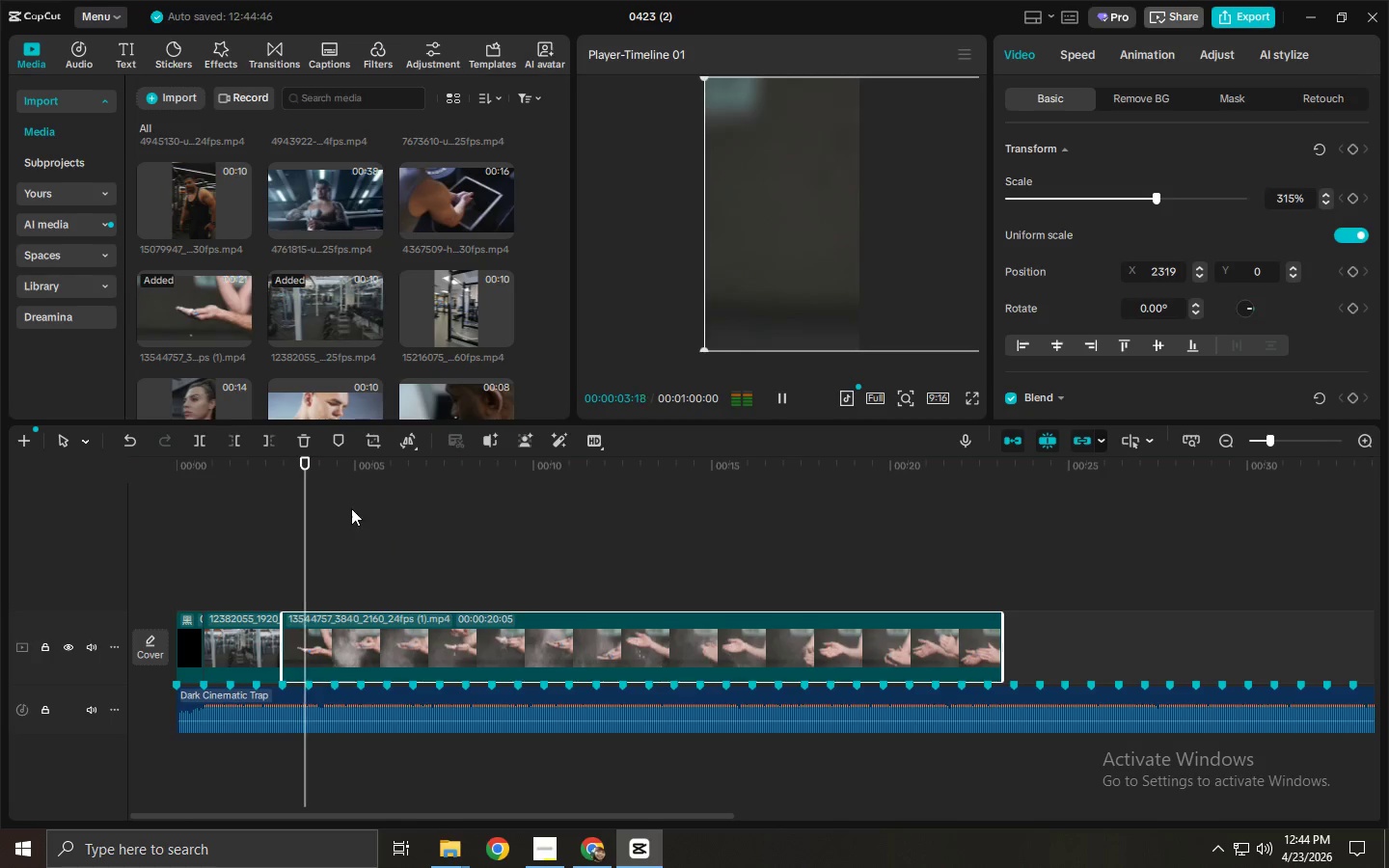 
left_click_drag(start_coordinate=[360, 480], to_coordinate=[394, 478])
 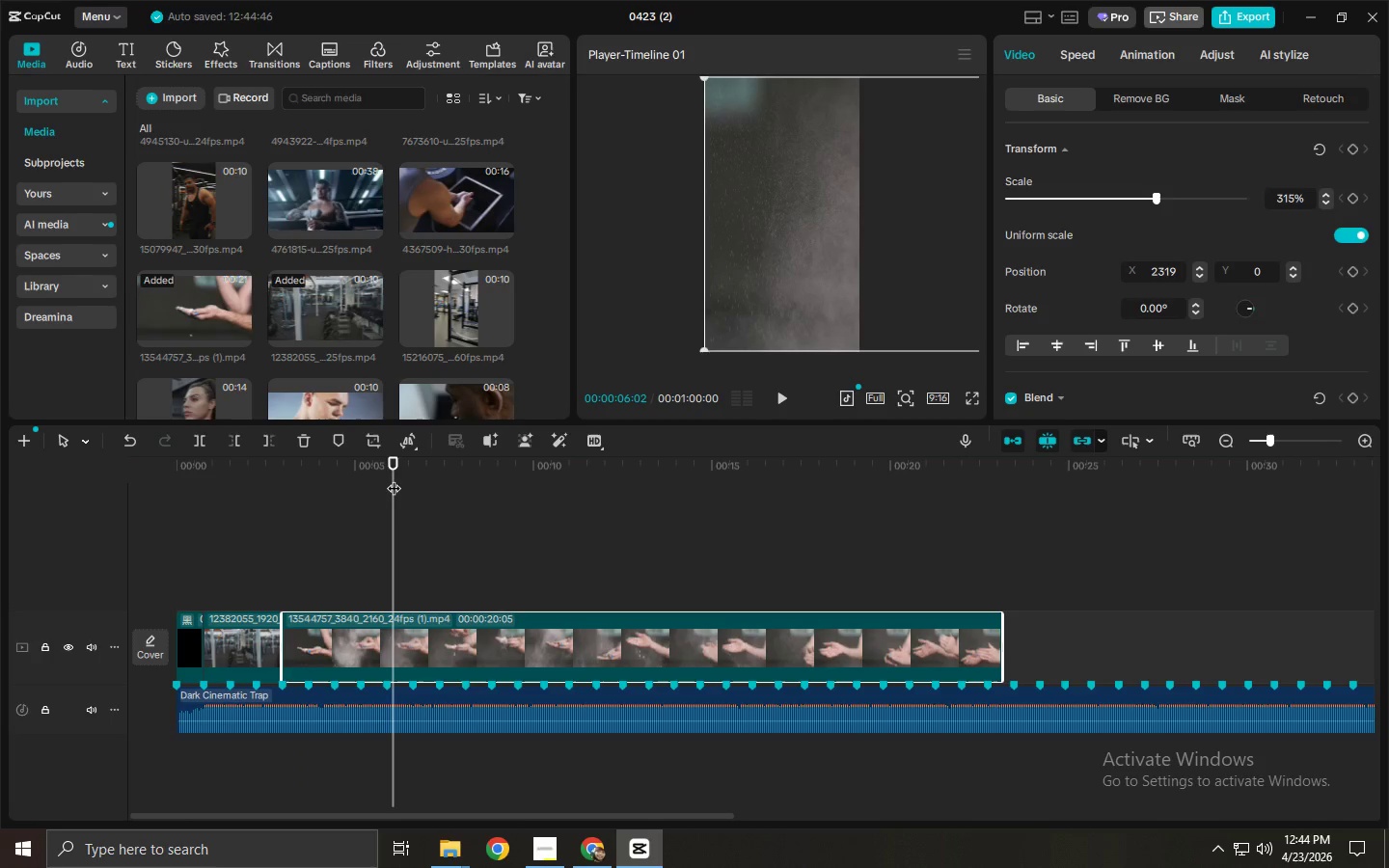 
left_click_drag(start_coordinate=[394, 478], to_coordinate=[360, 488])
 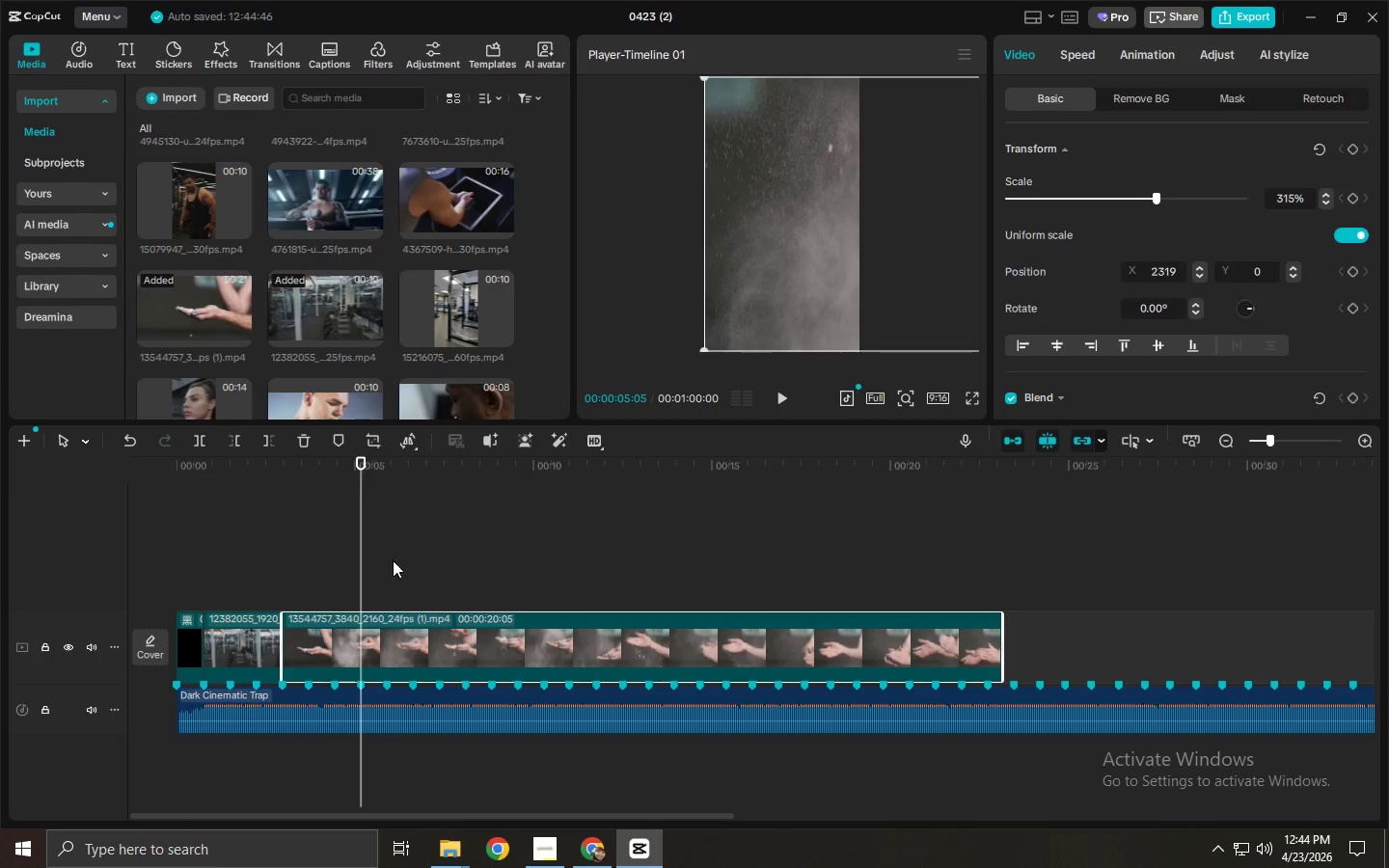 
key(Control+ControlLeft)
 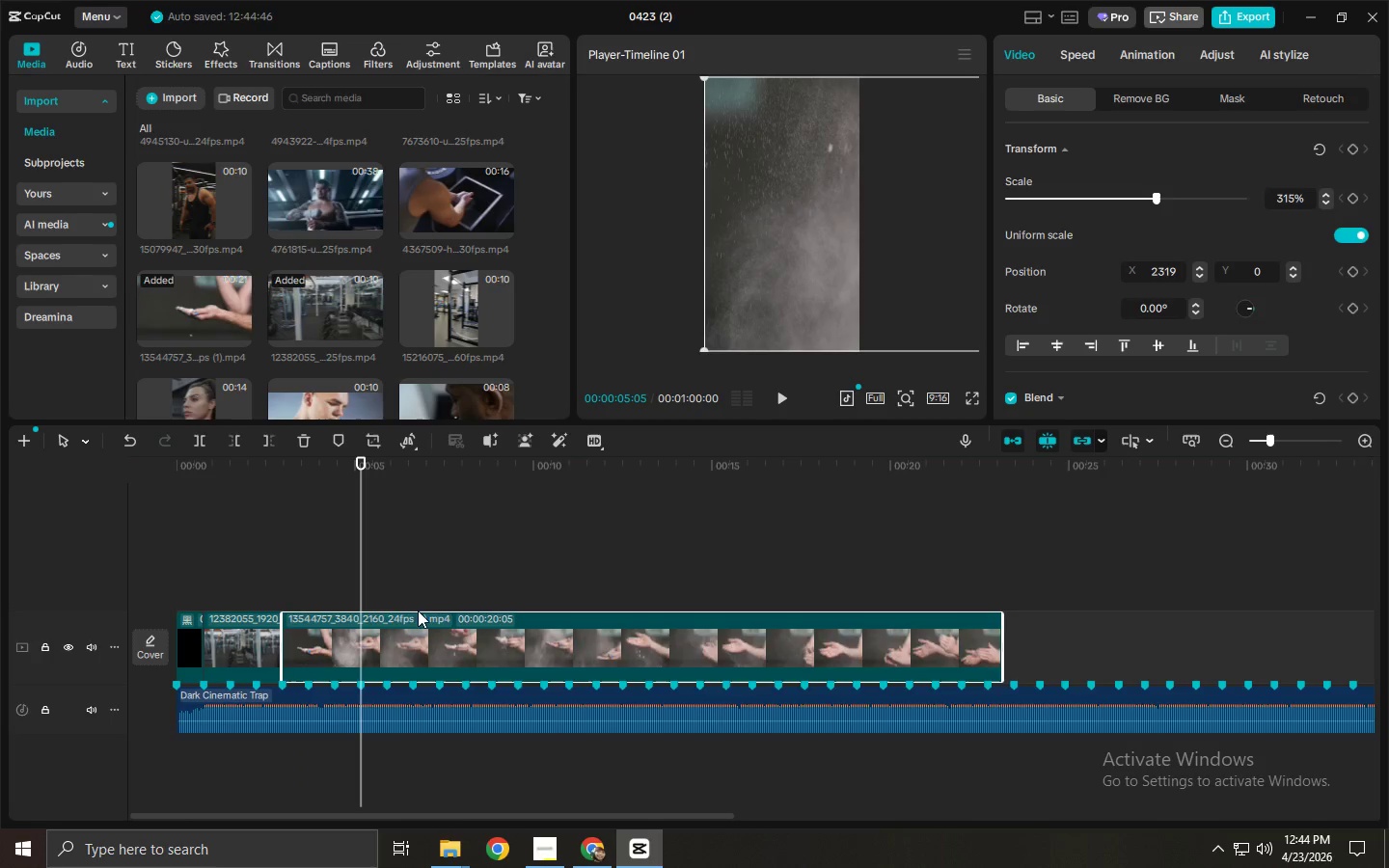 
key(Control+B)
 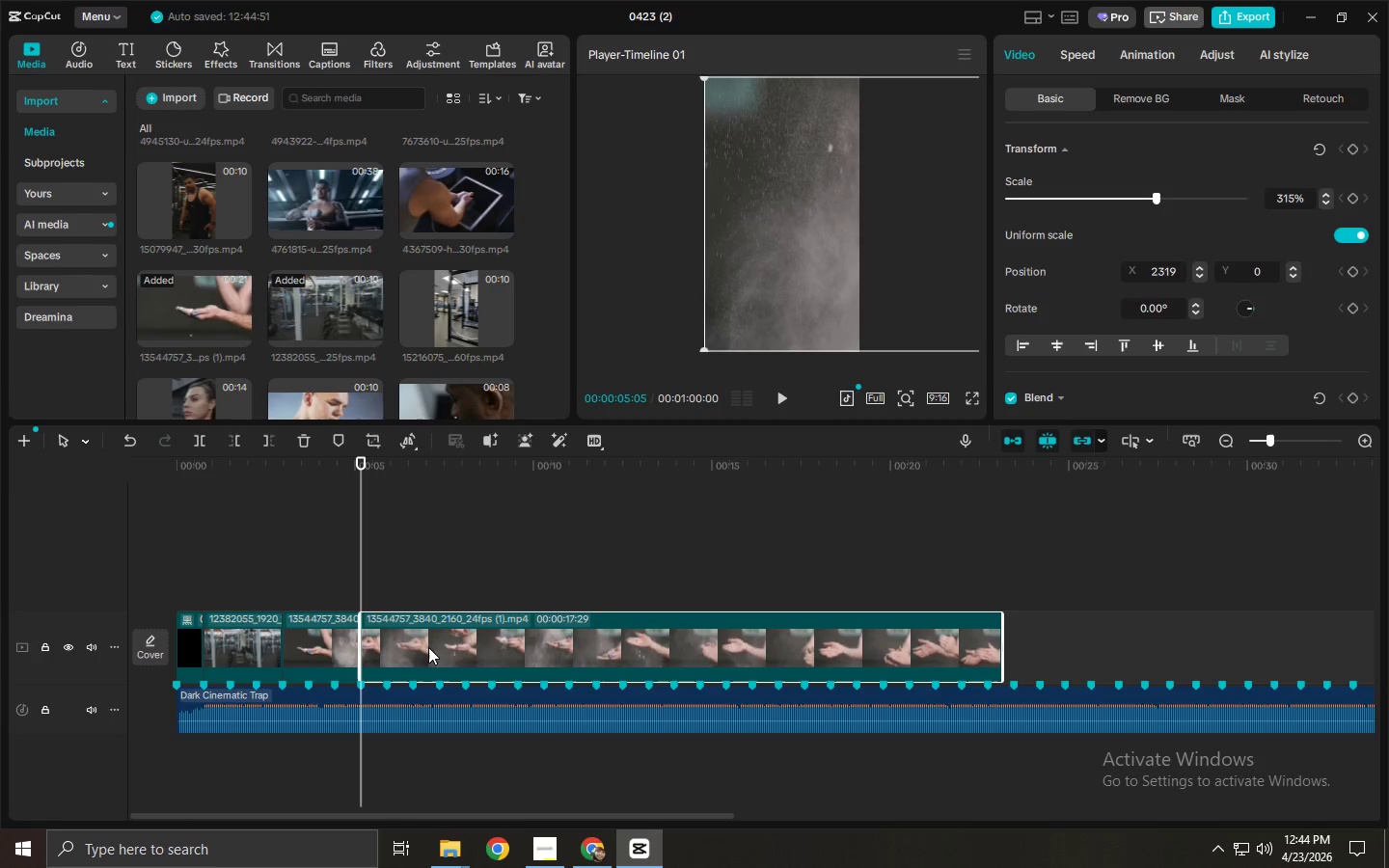 
left_click([428, 657])
 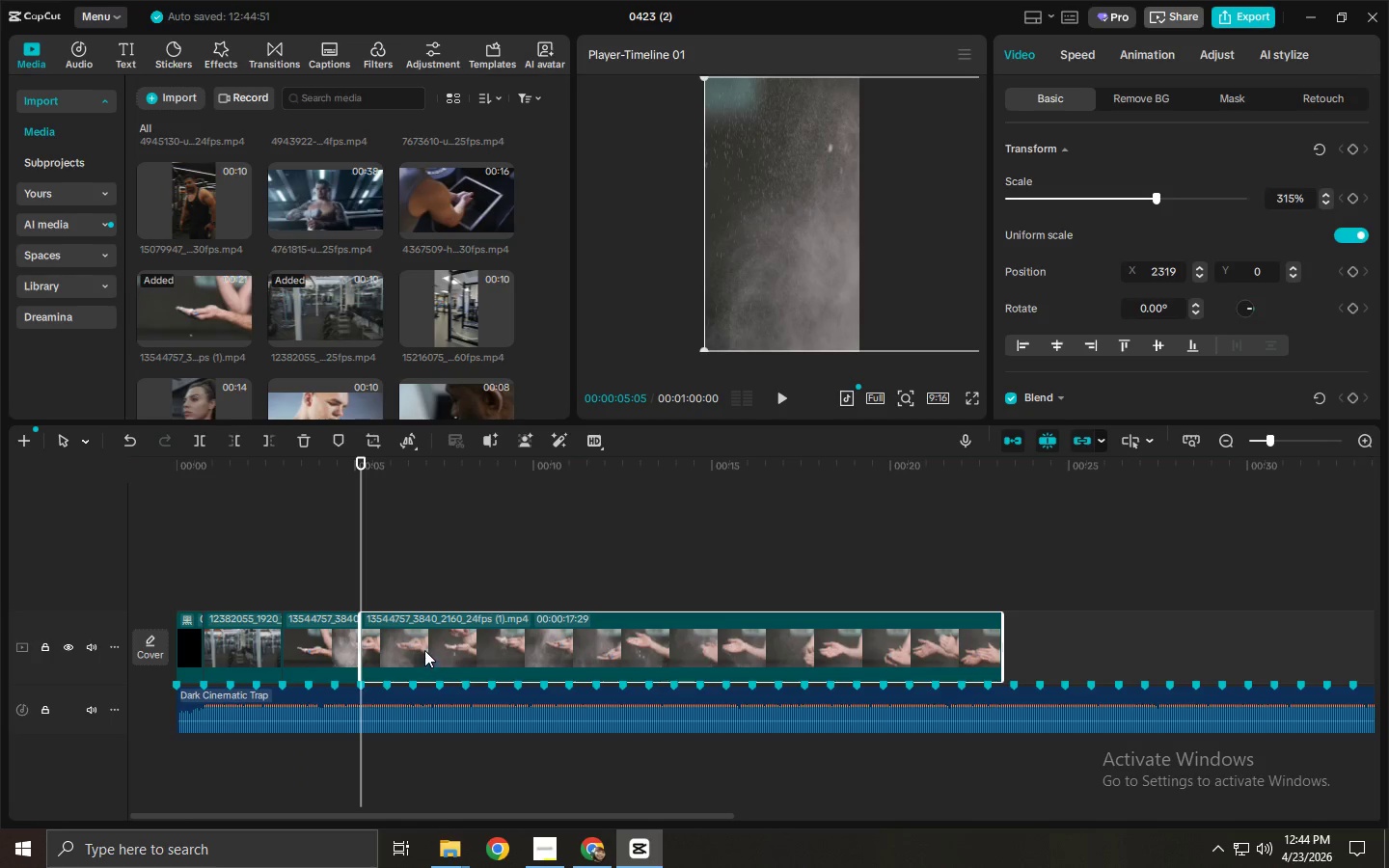 
key(Delete)
 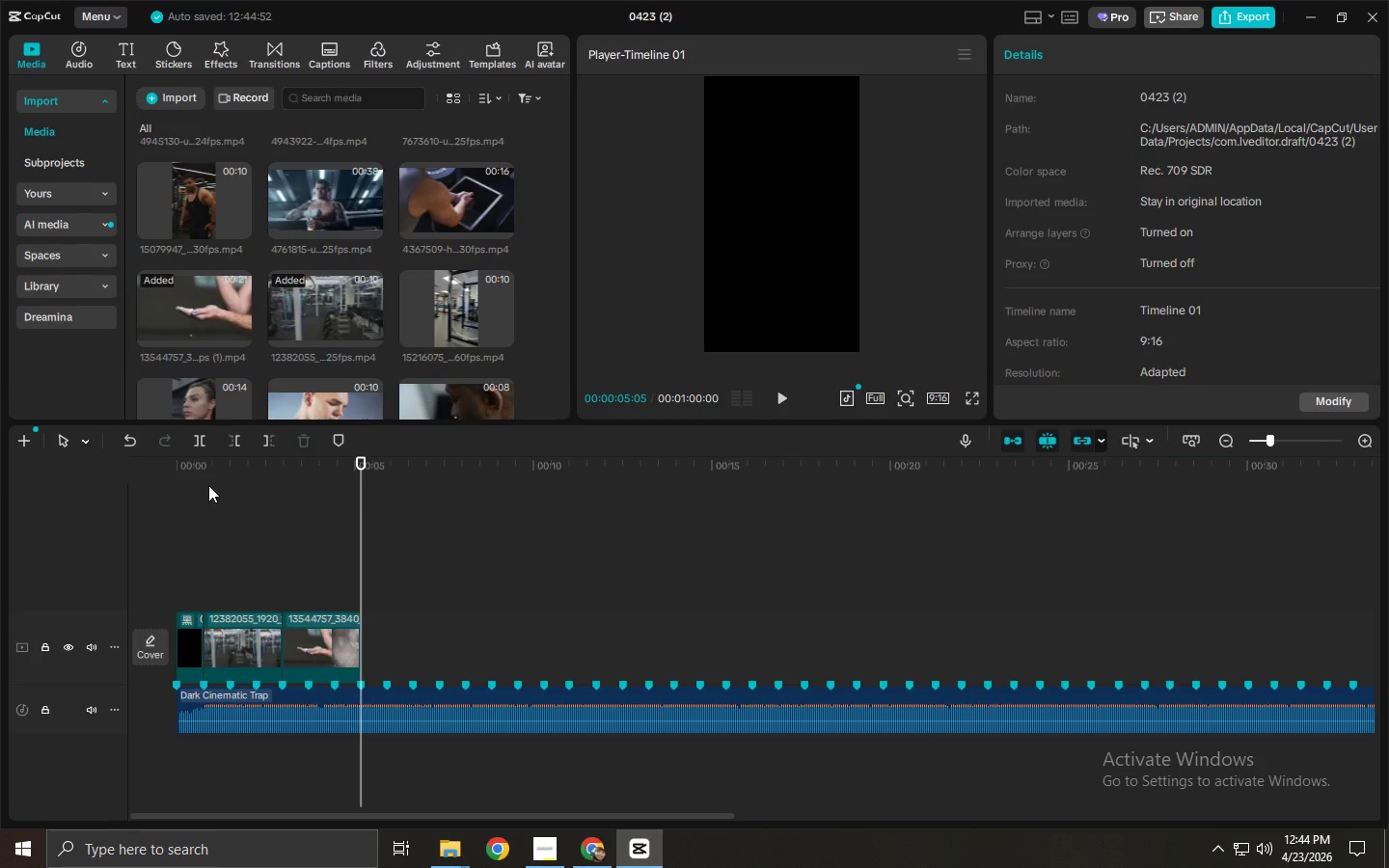 
left_click_drag(start_coordinate=[206, 485], to_coordinate=[123, 480])
 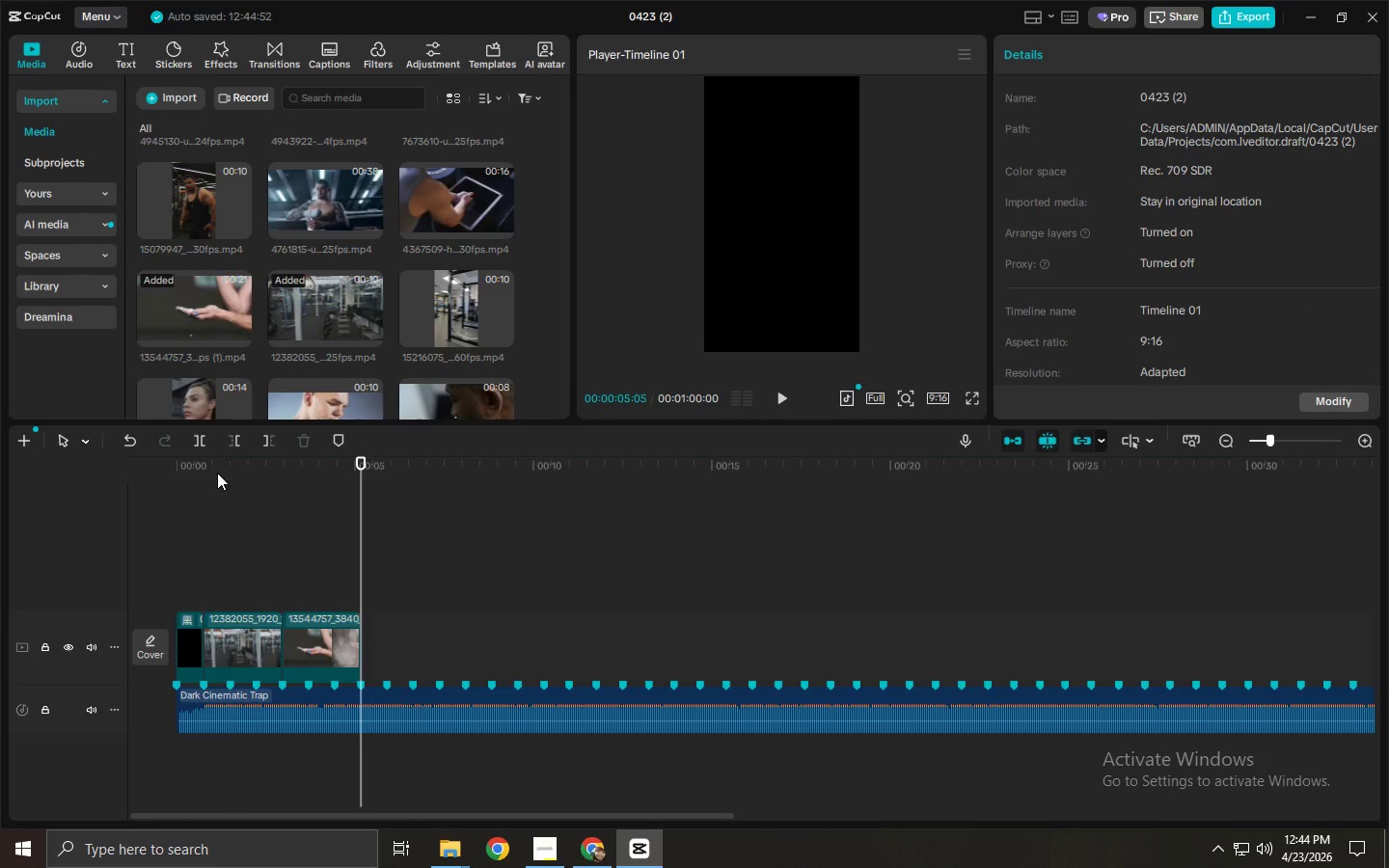 
left_click_drag(start_coordinate=[217, 473], to_coordinate=[138, 472])
 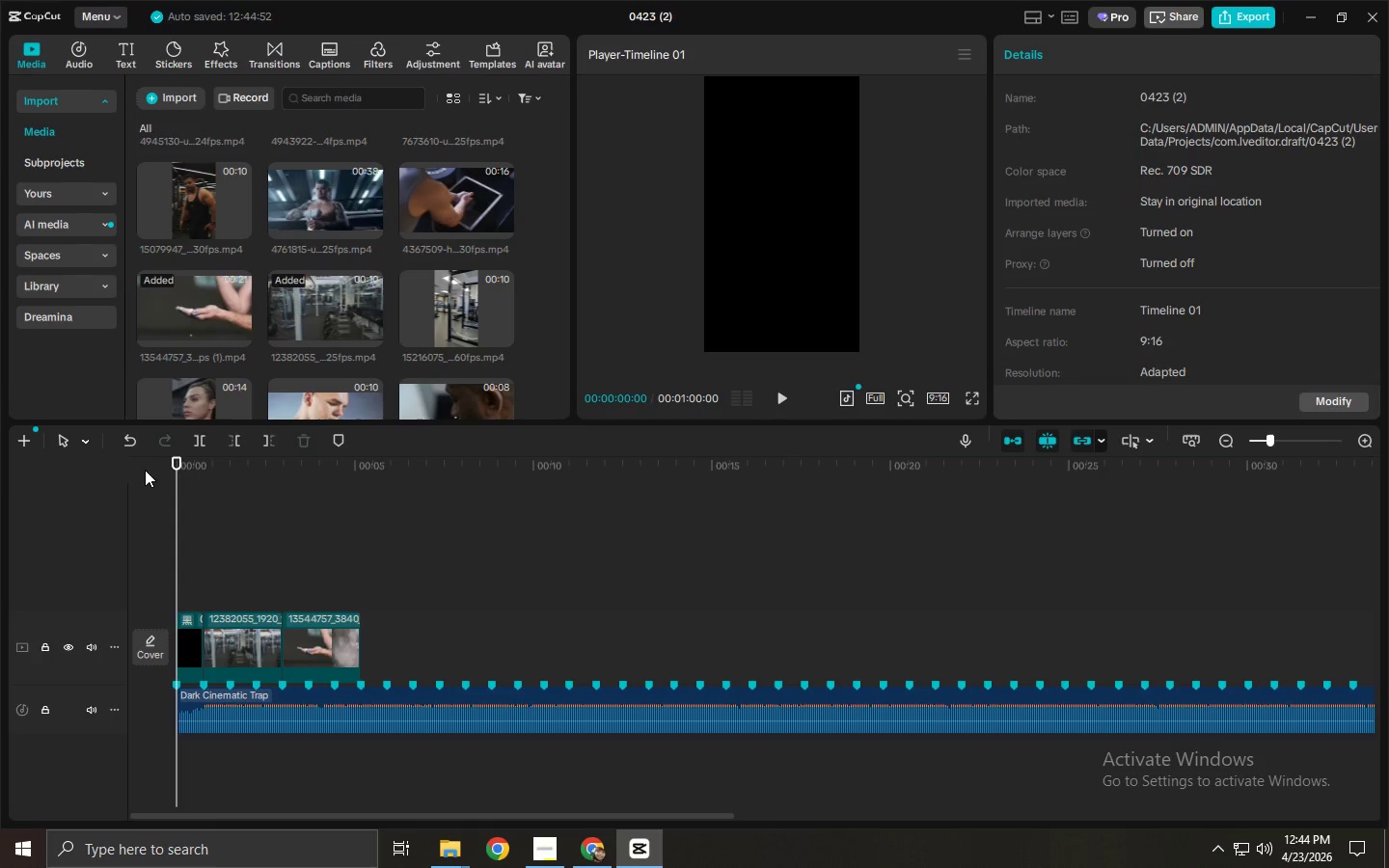 
key(Space)
 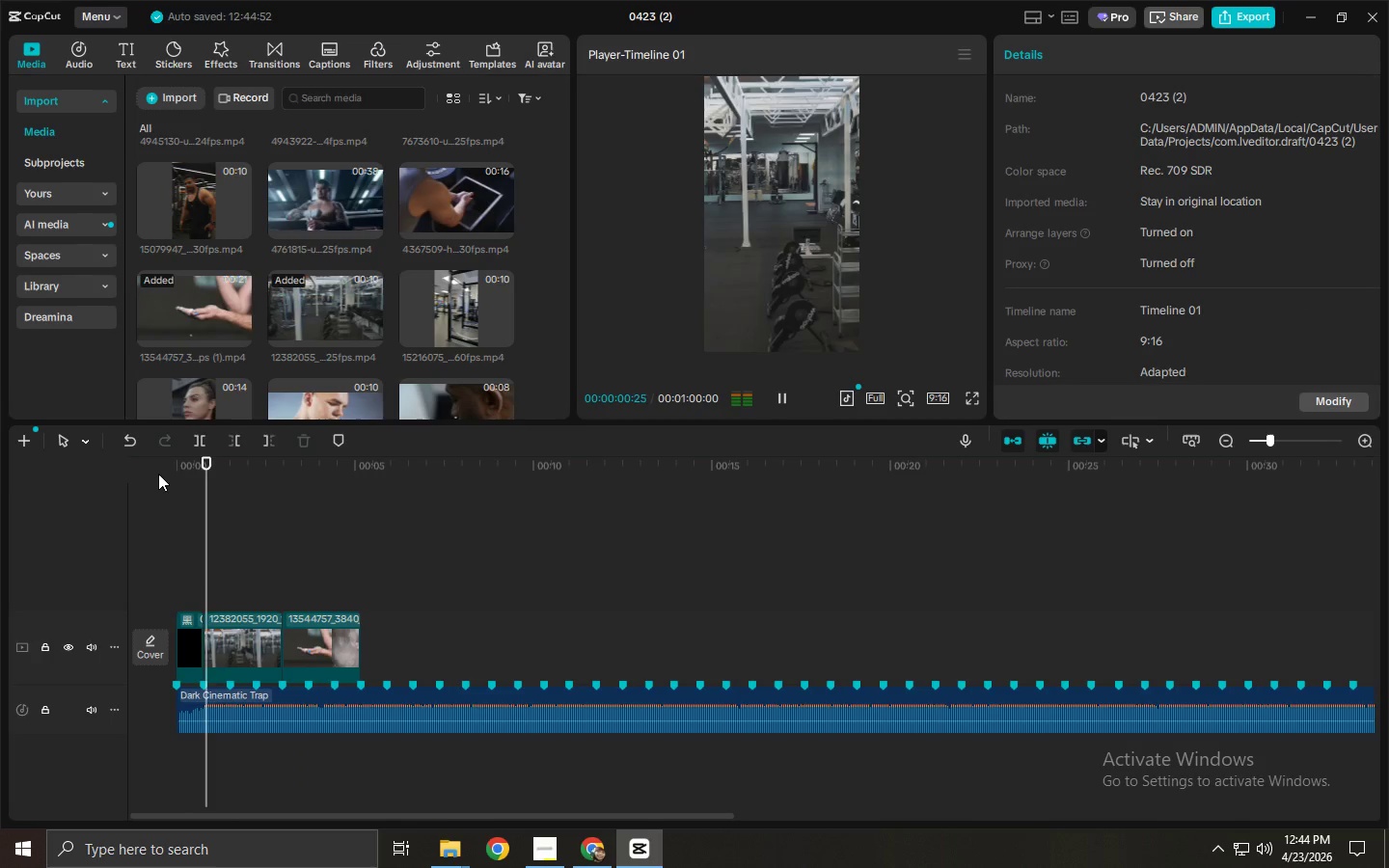 
key(Space)
 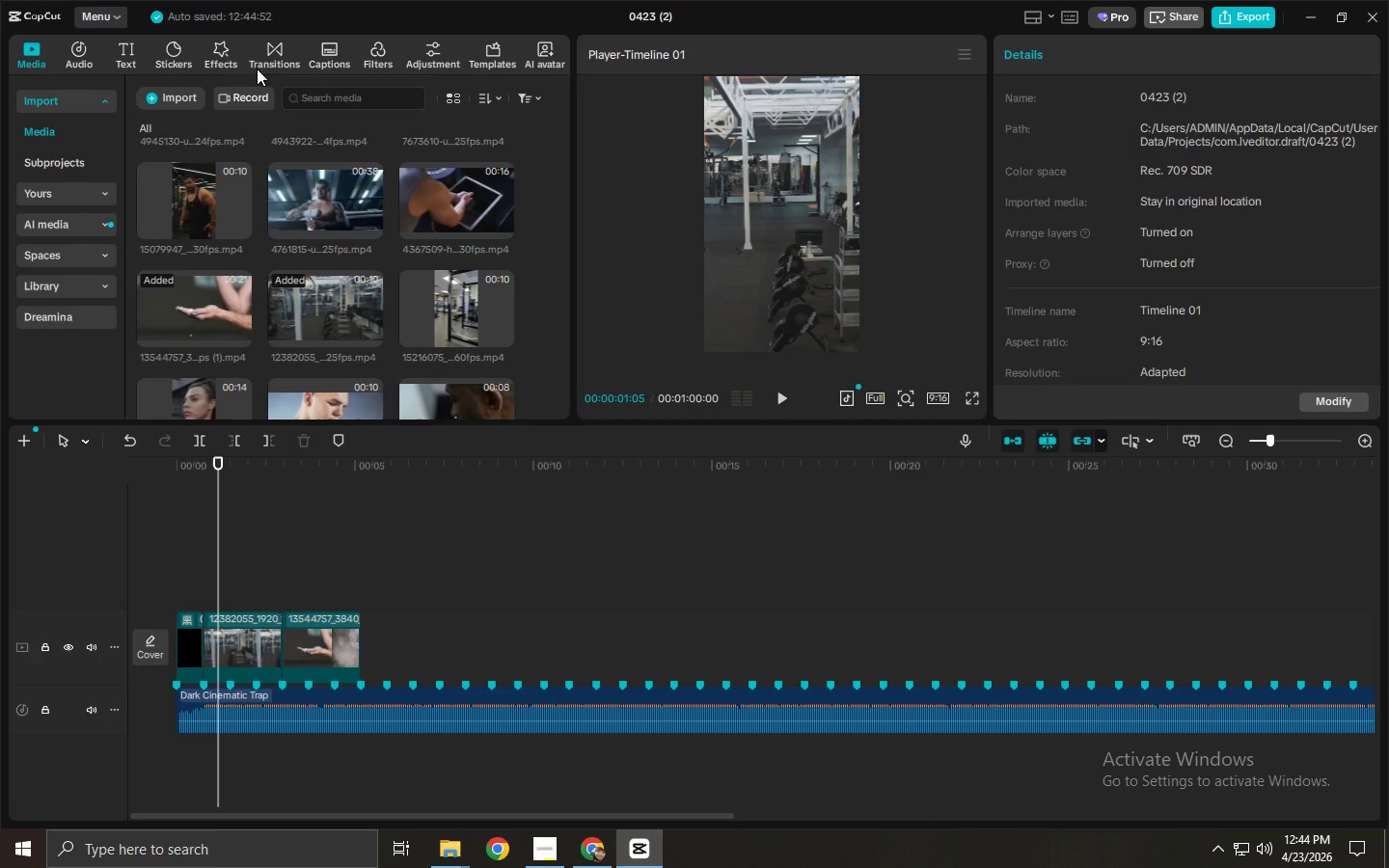 
left_click([231, 51])
 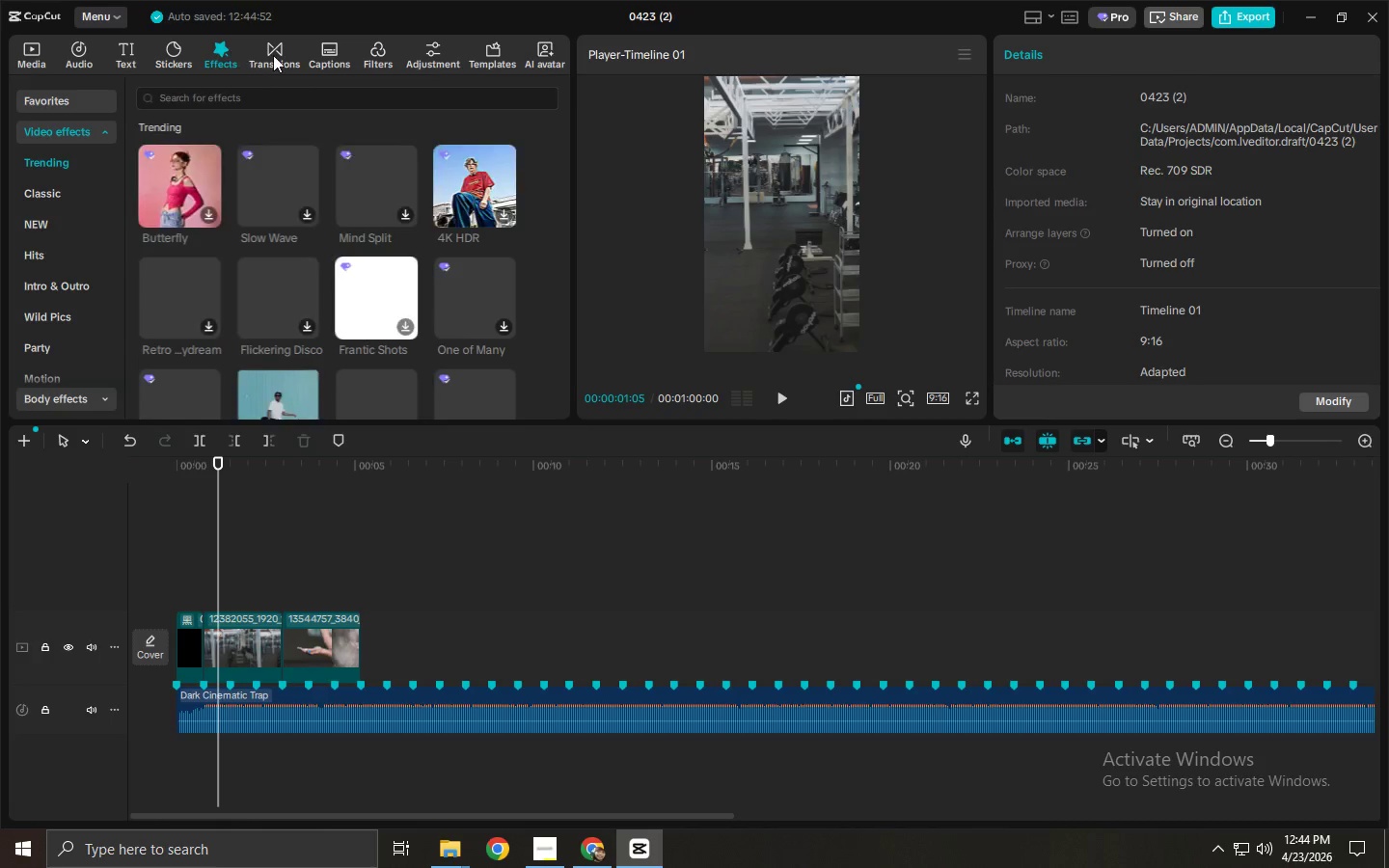 
left_click([273, 55])
 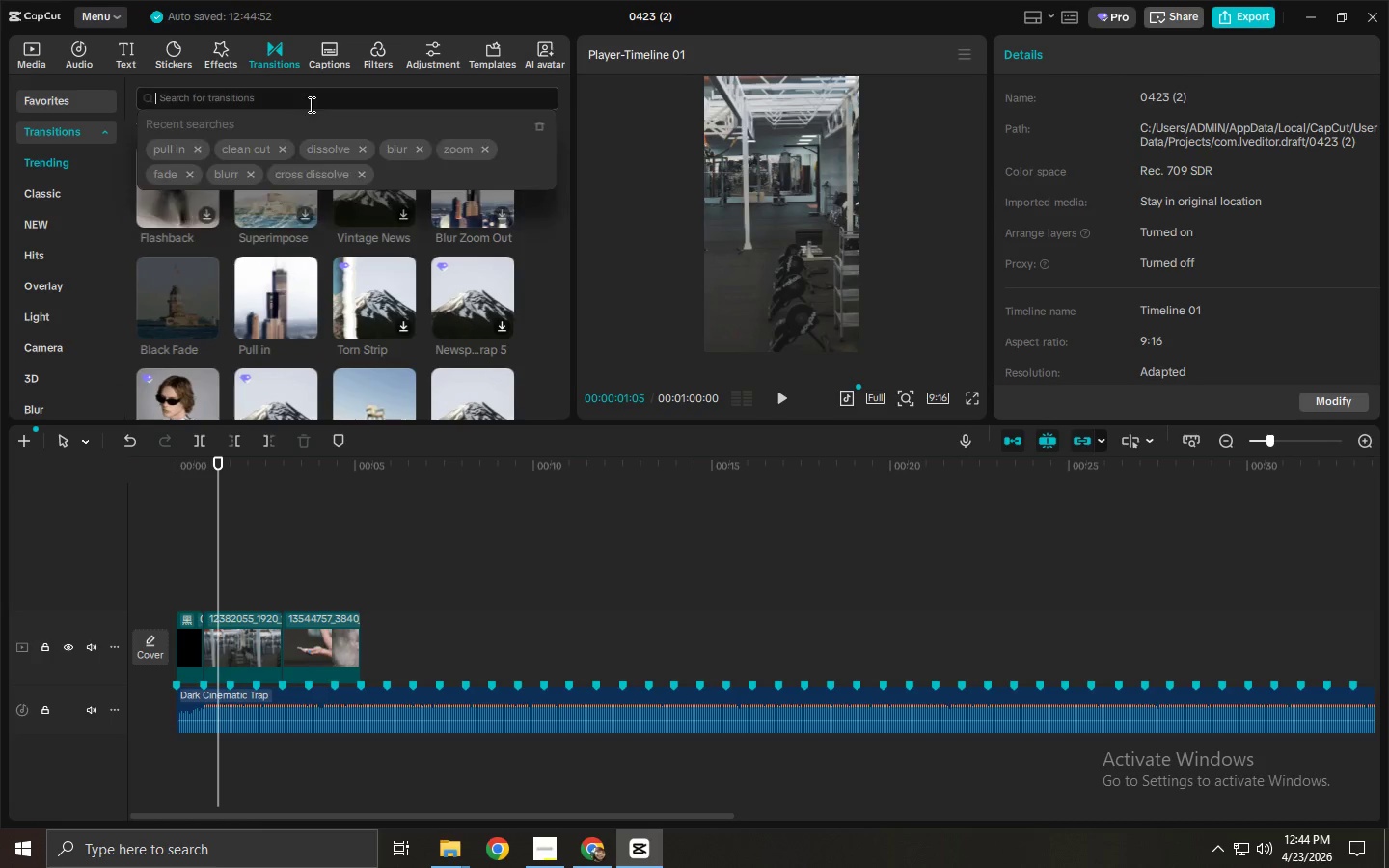 
type(glith)
key(Backspace)
type(c)
 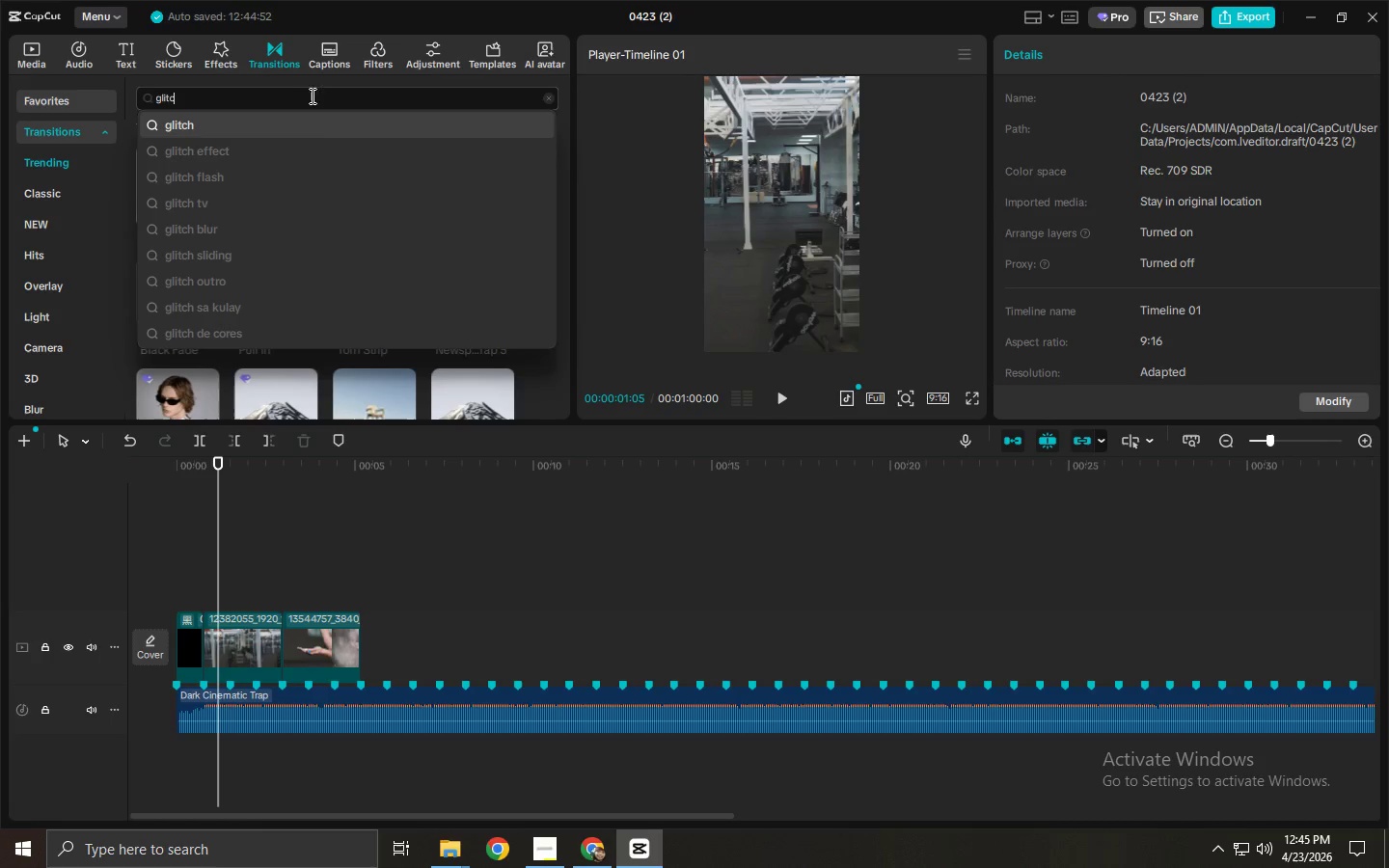 
left_click([313, 123])
 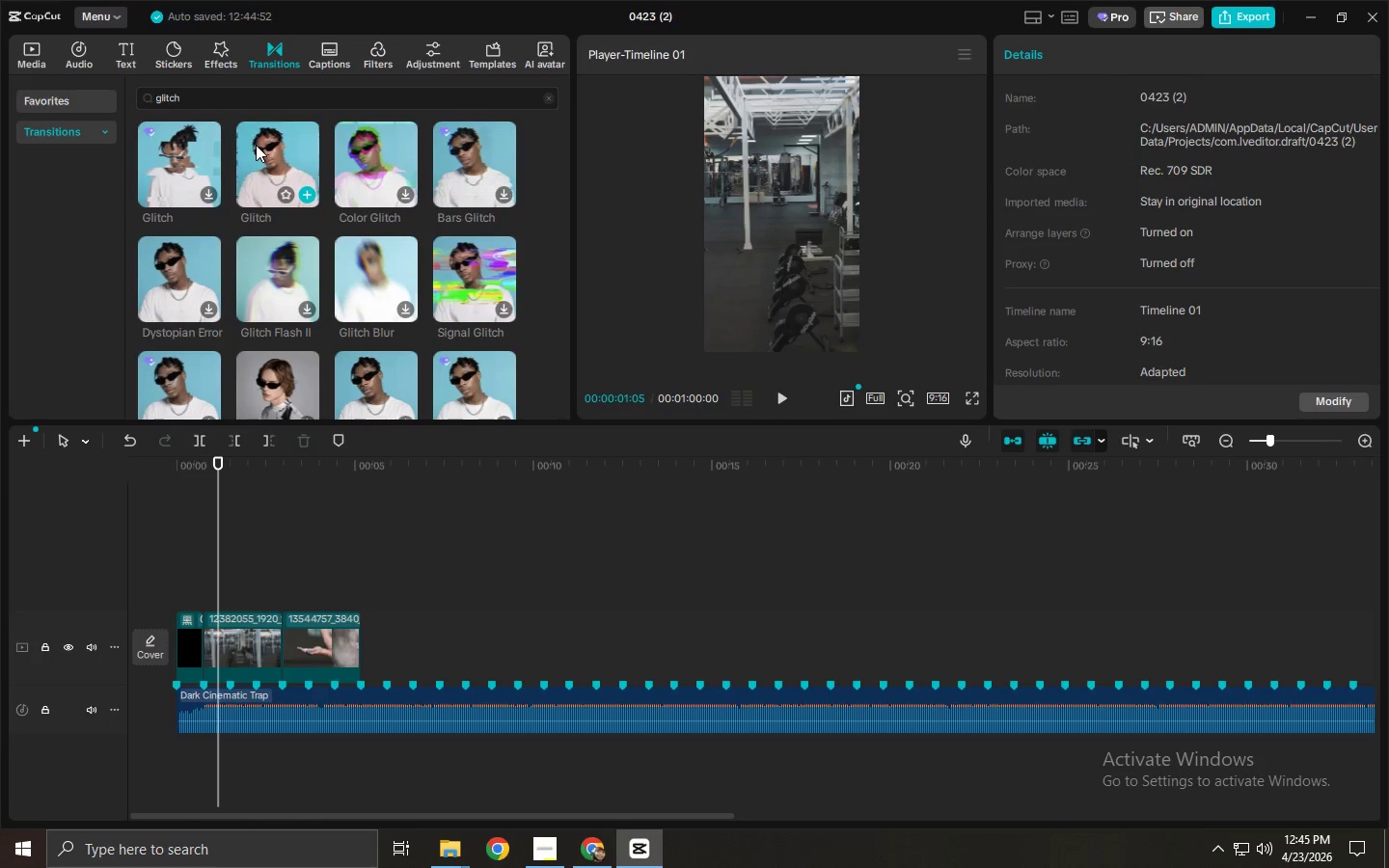 
wait(6.5)
 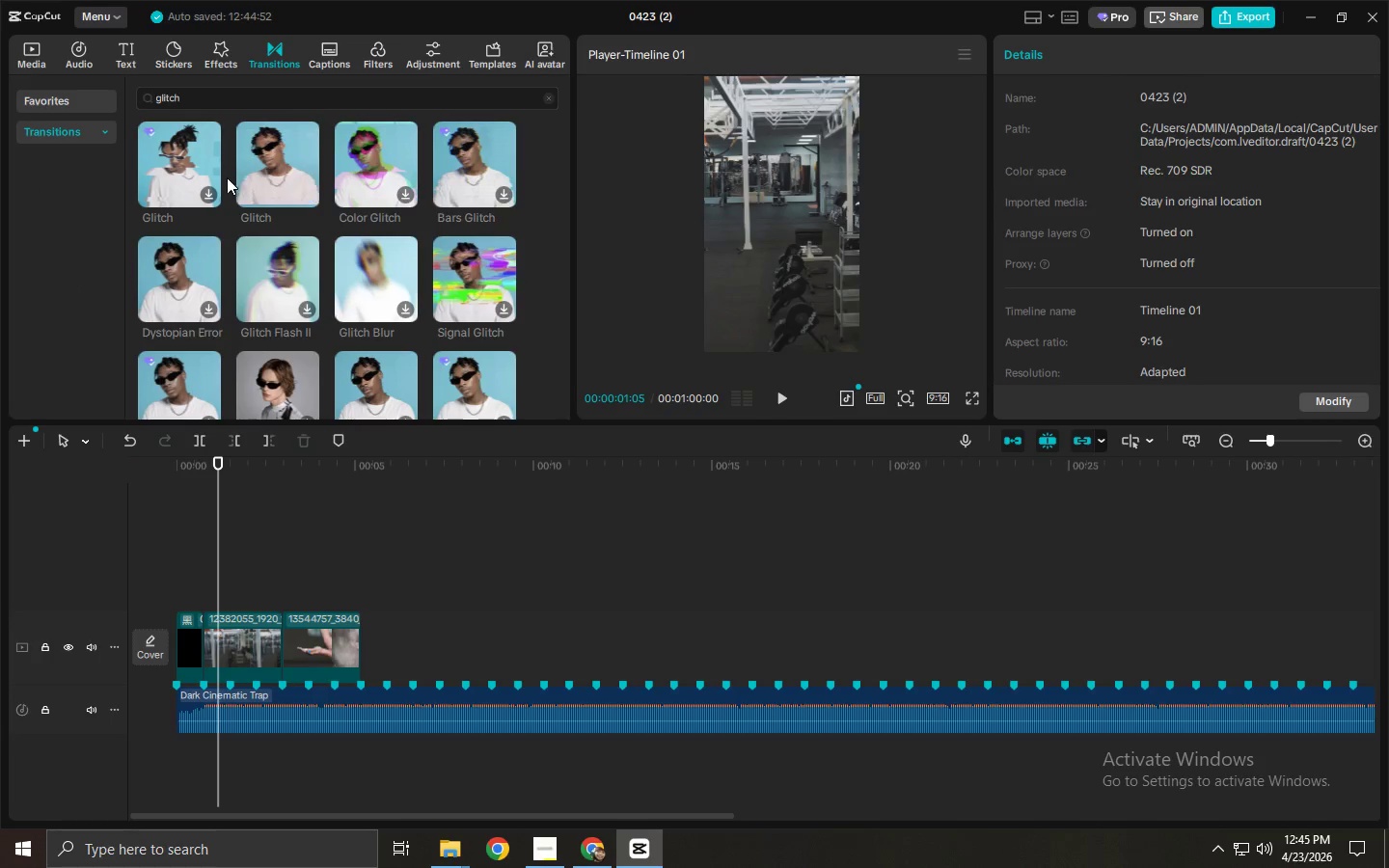 
left_click_drag(start_coordinate=[190, 156], to_coordinate=[190, 653])
 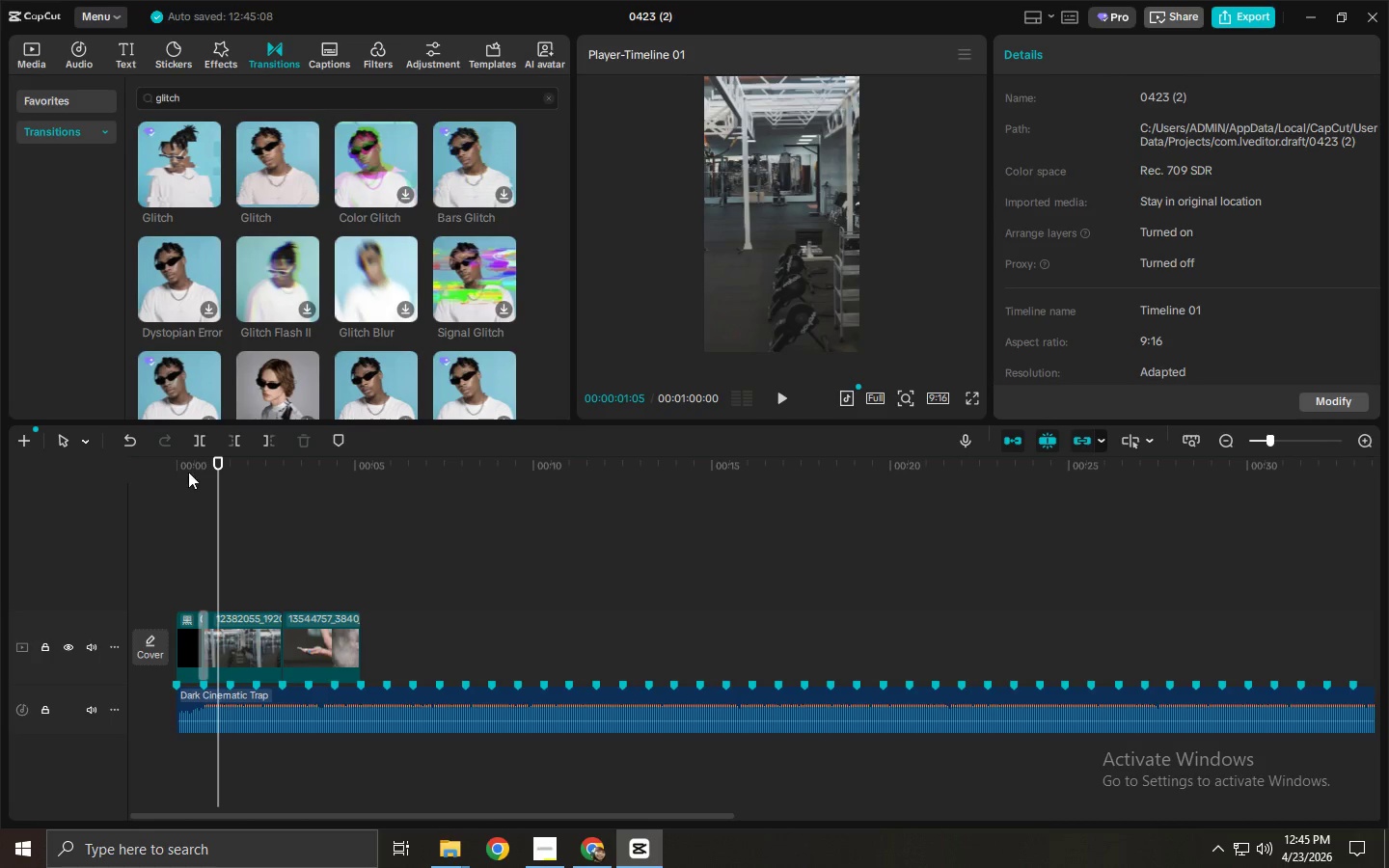 
left_click([189, 469])
 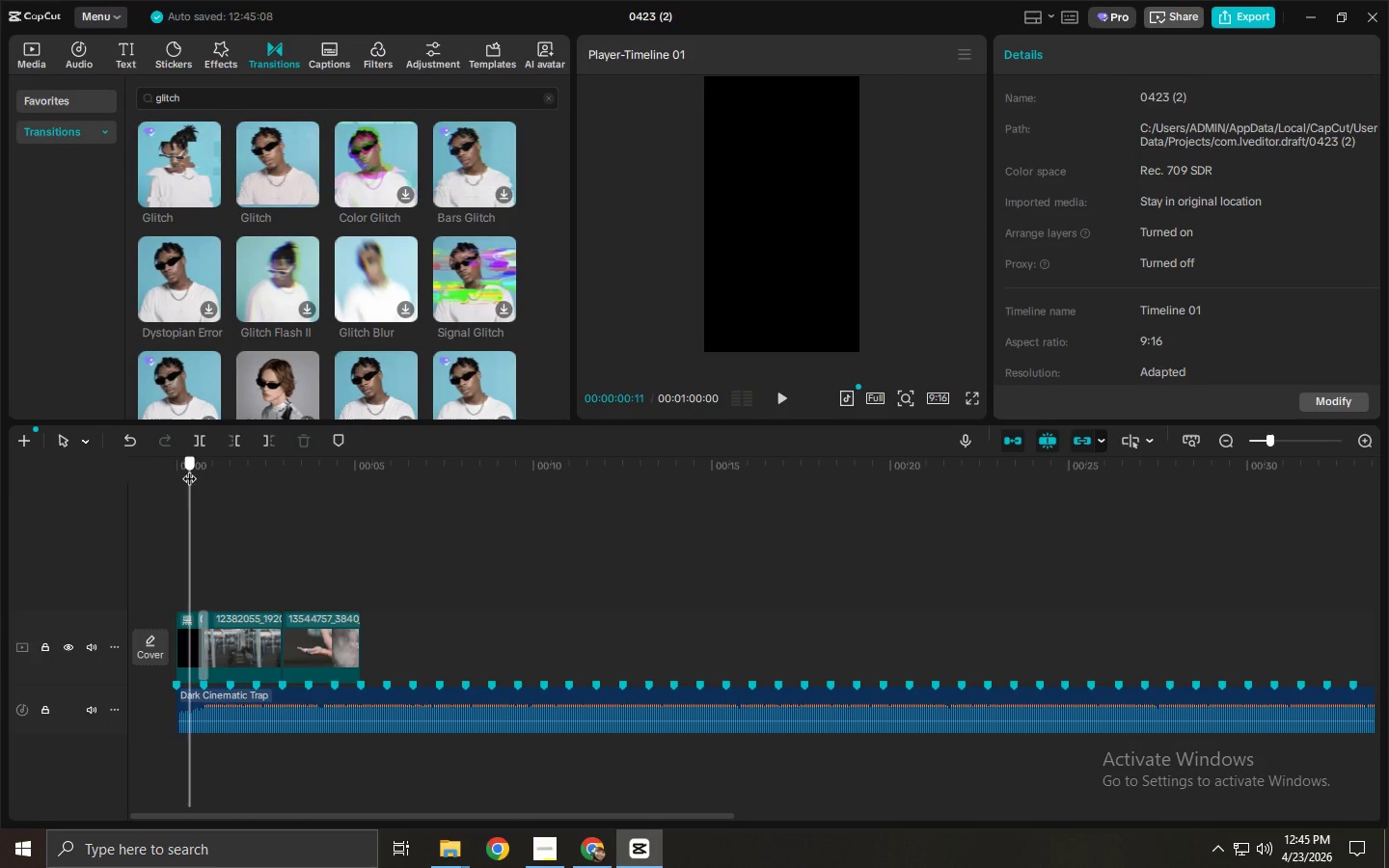 
key(Space)
 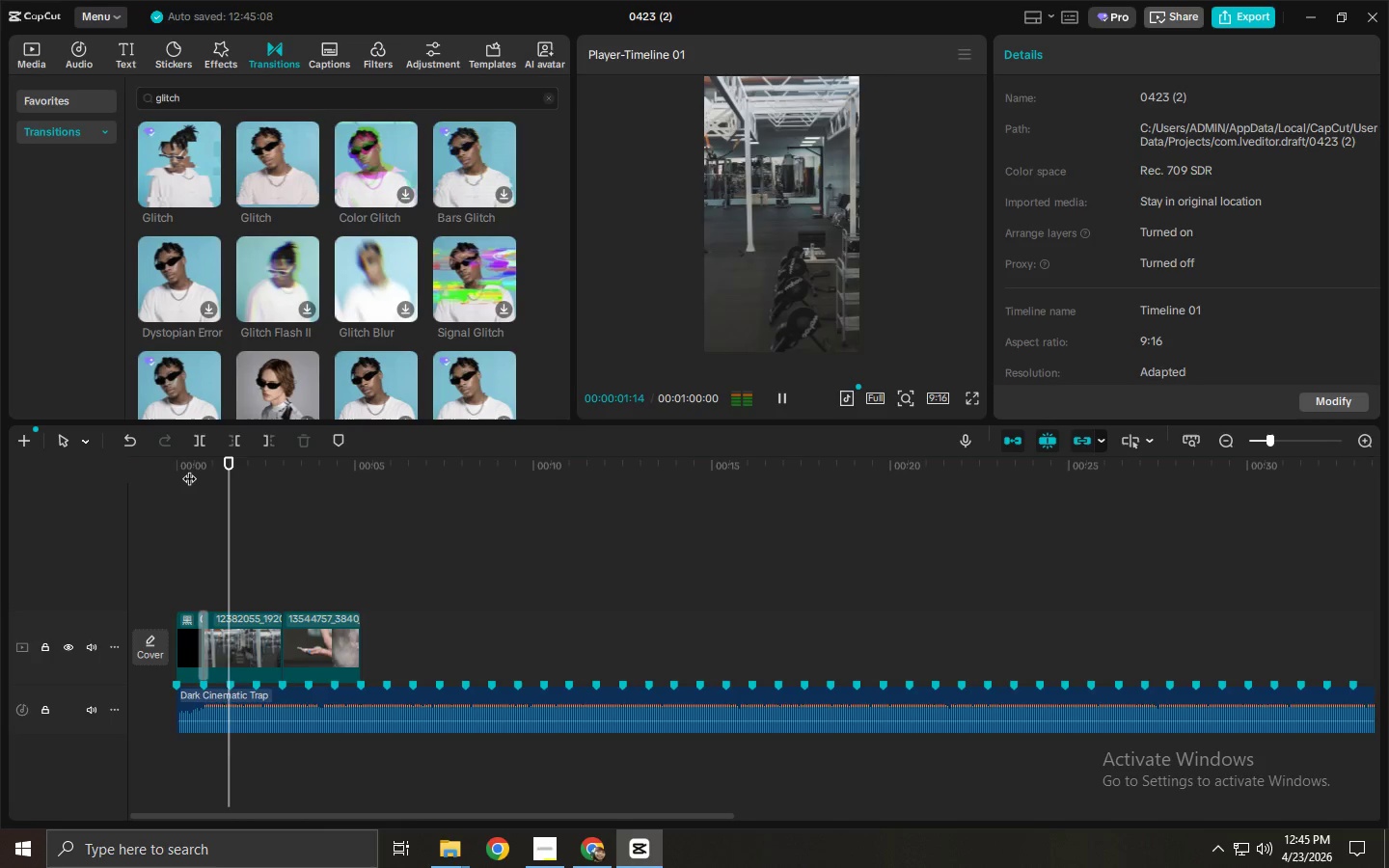 
key(Space)
 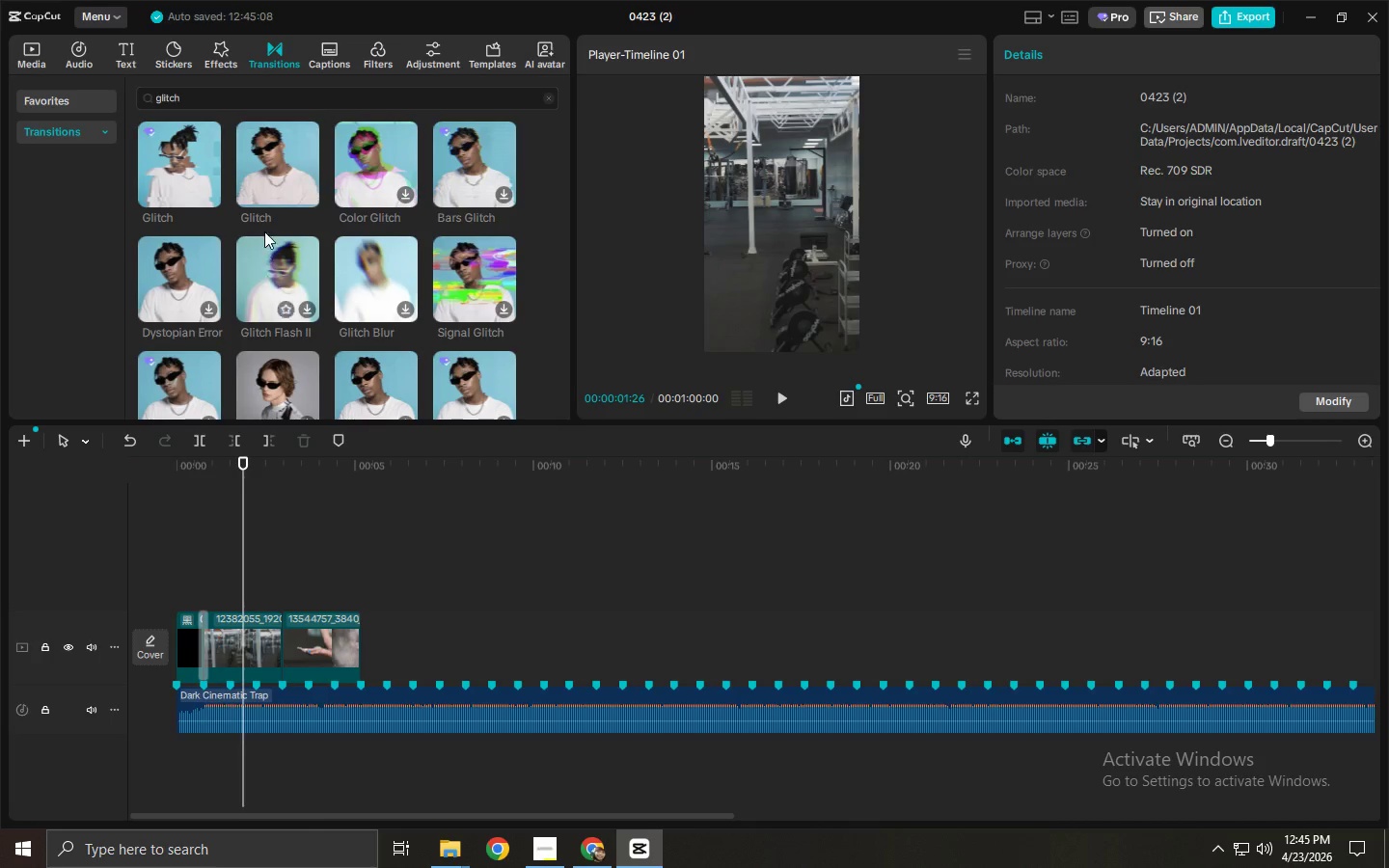 
left_click_drag(start_coordinate=[278, 165], to_coordinate=[186, 653])
 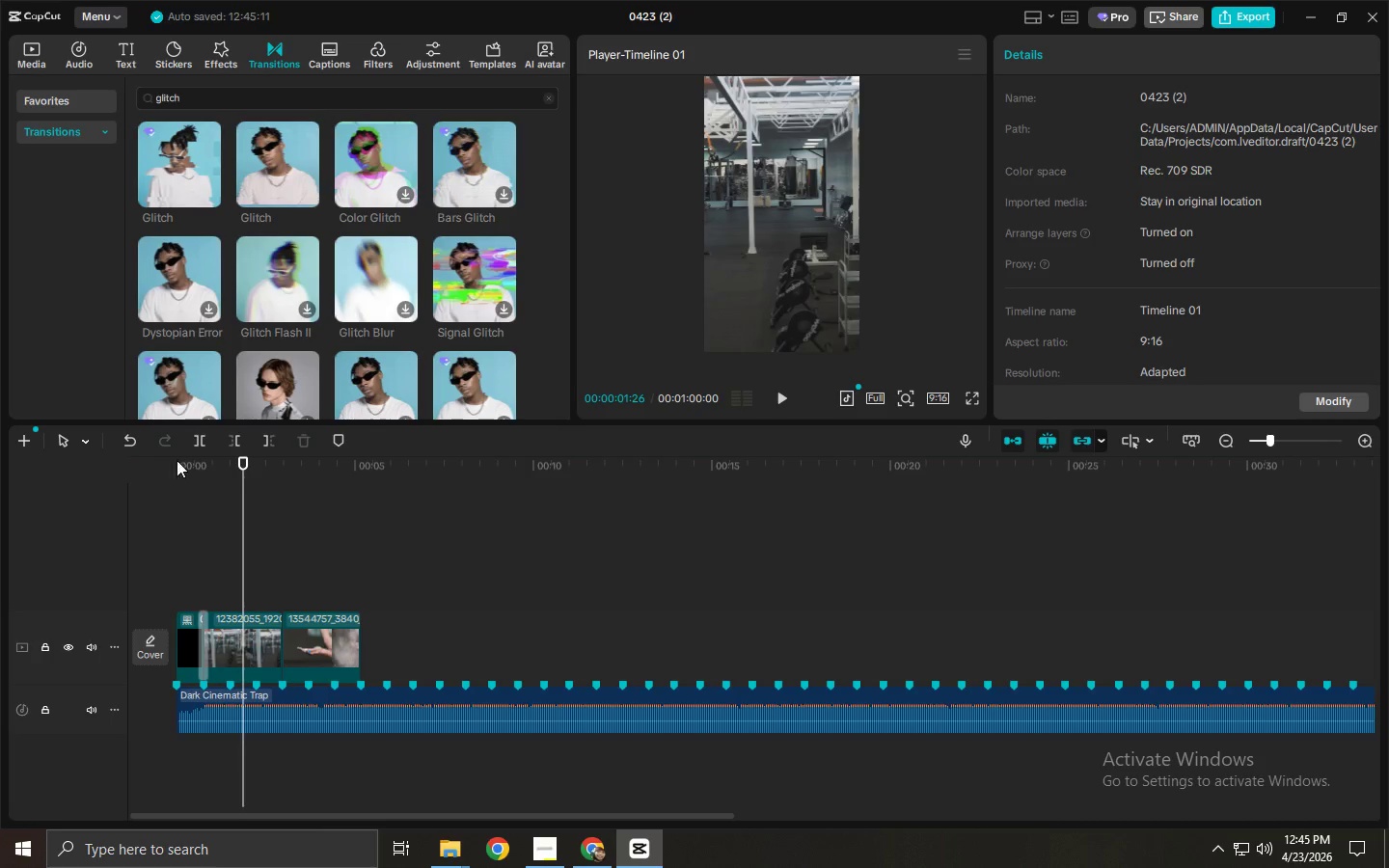 
key(Space)
 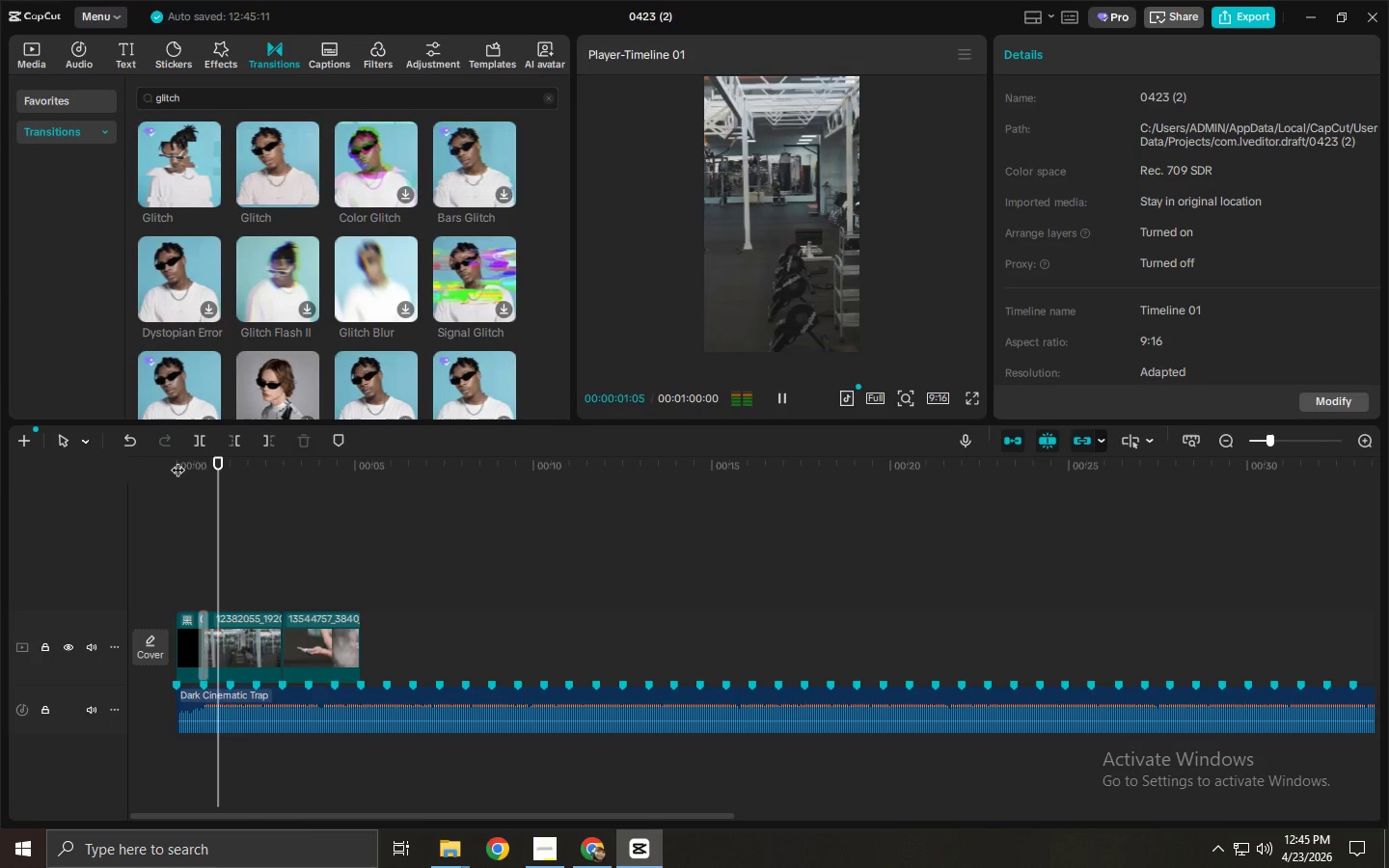 
key(Space)
 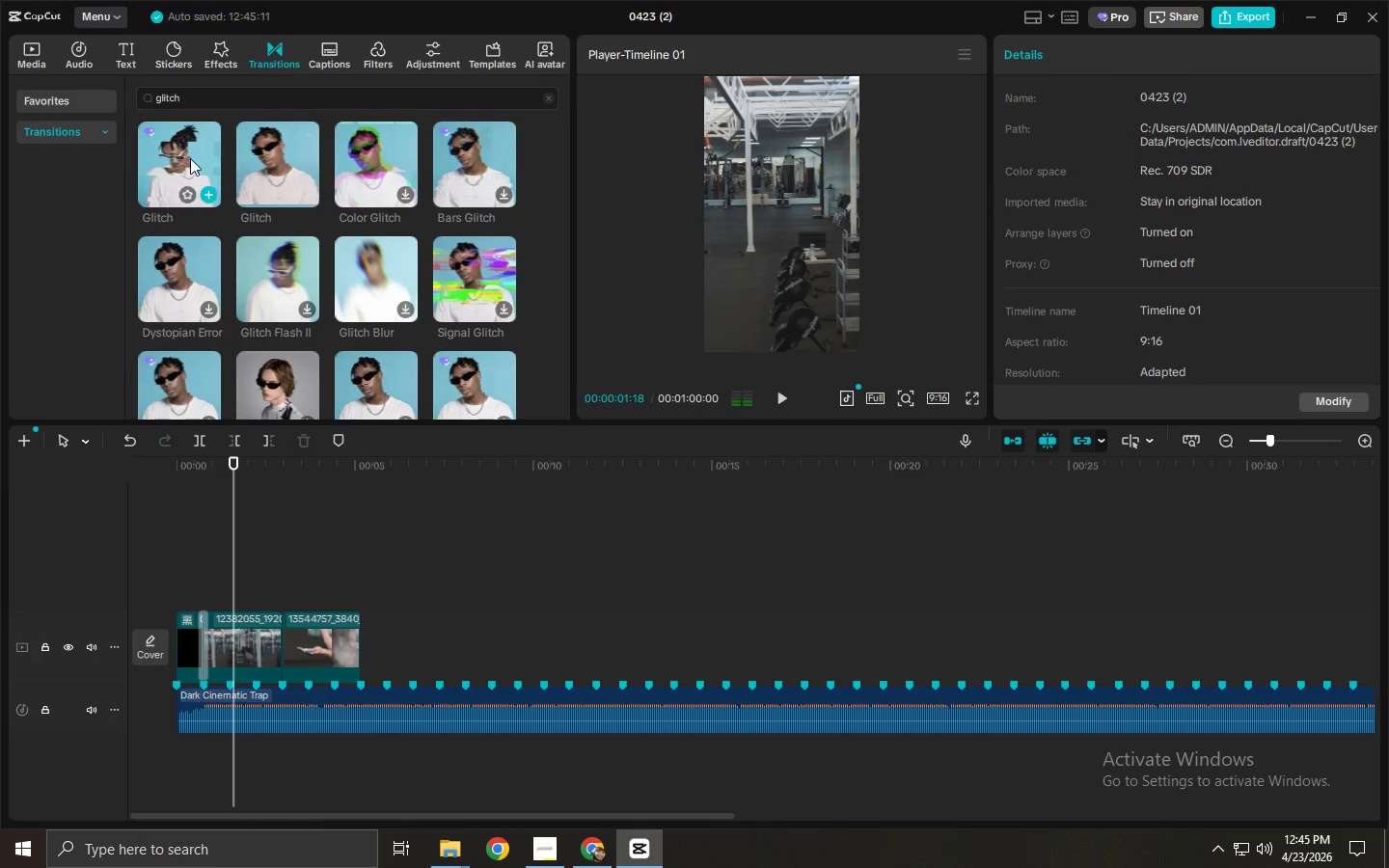 
left_click_drag(start_coordinate=[190, 157], to_coordinate=[204, 643])
 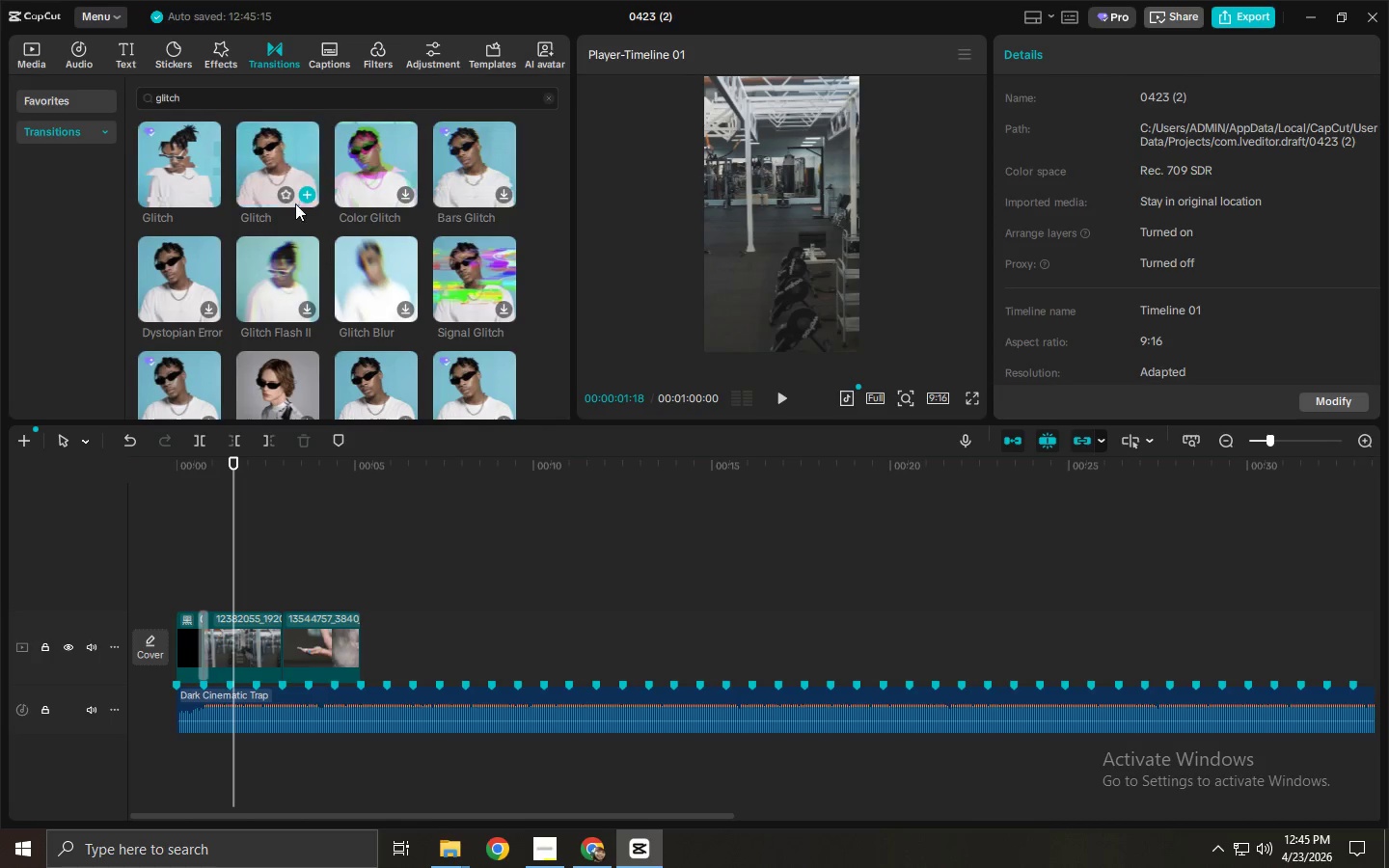 
type( flicker)
 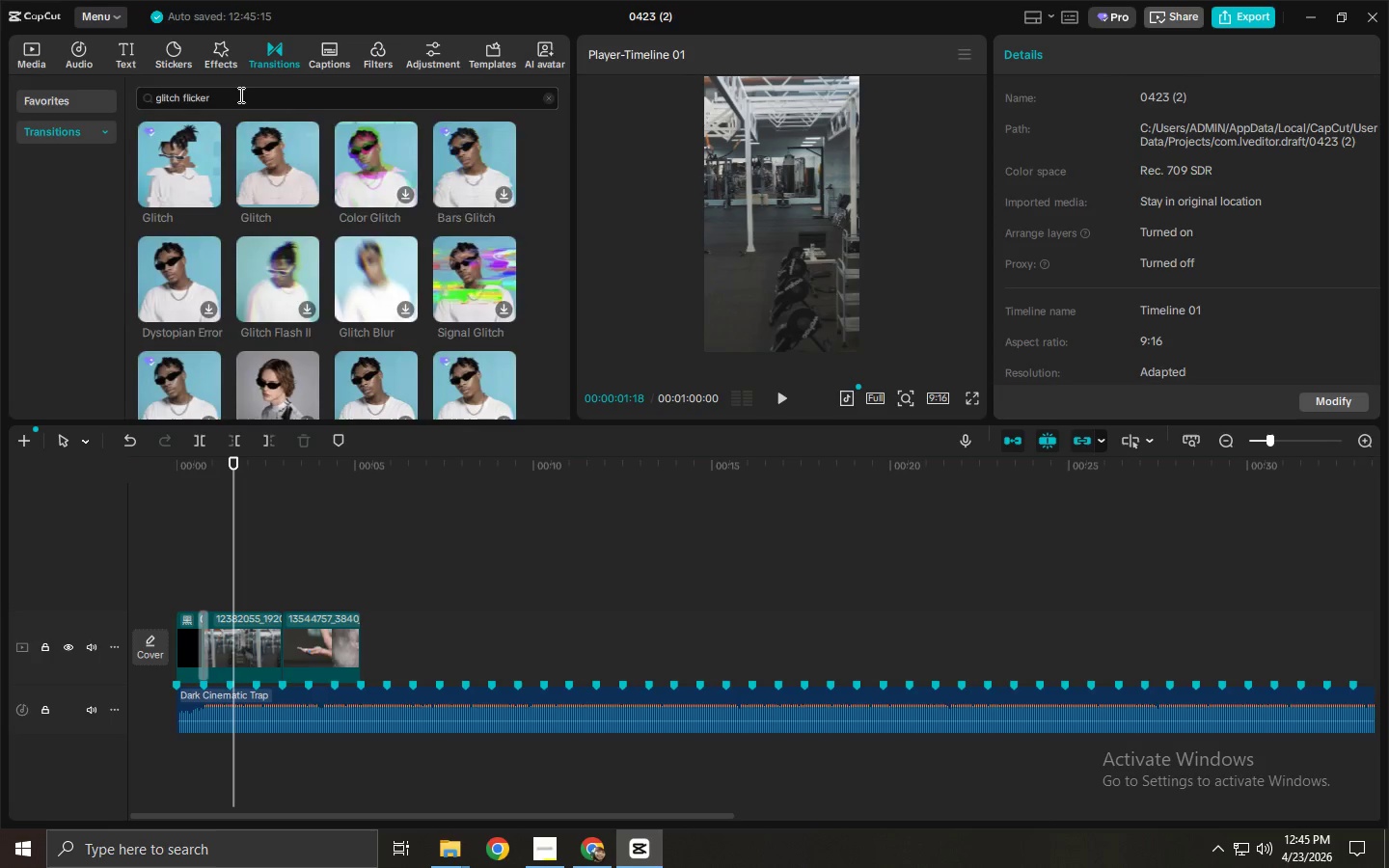 
key(Enter)
 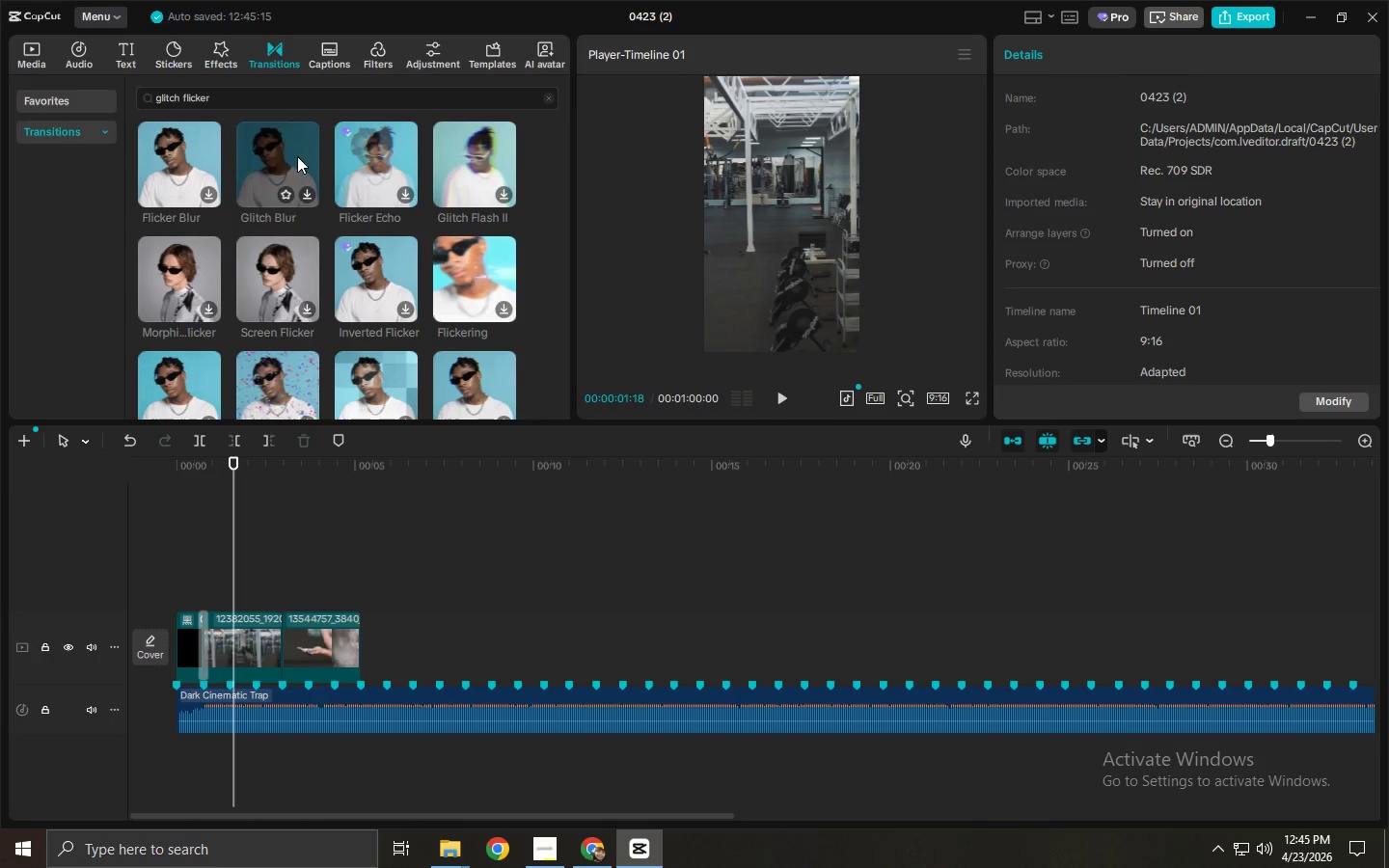 
mouse_move([355, 159])
 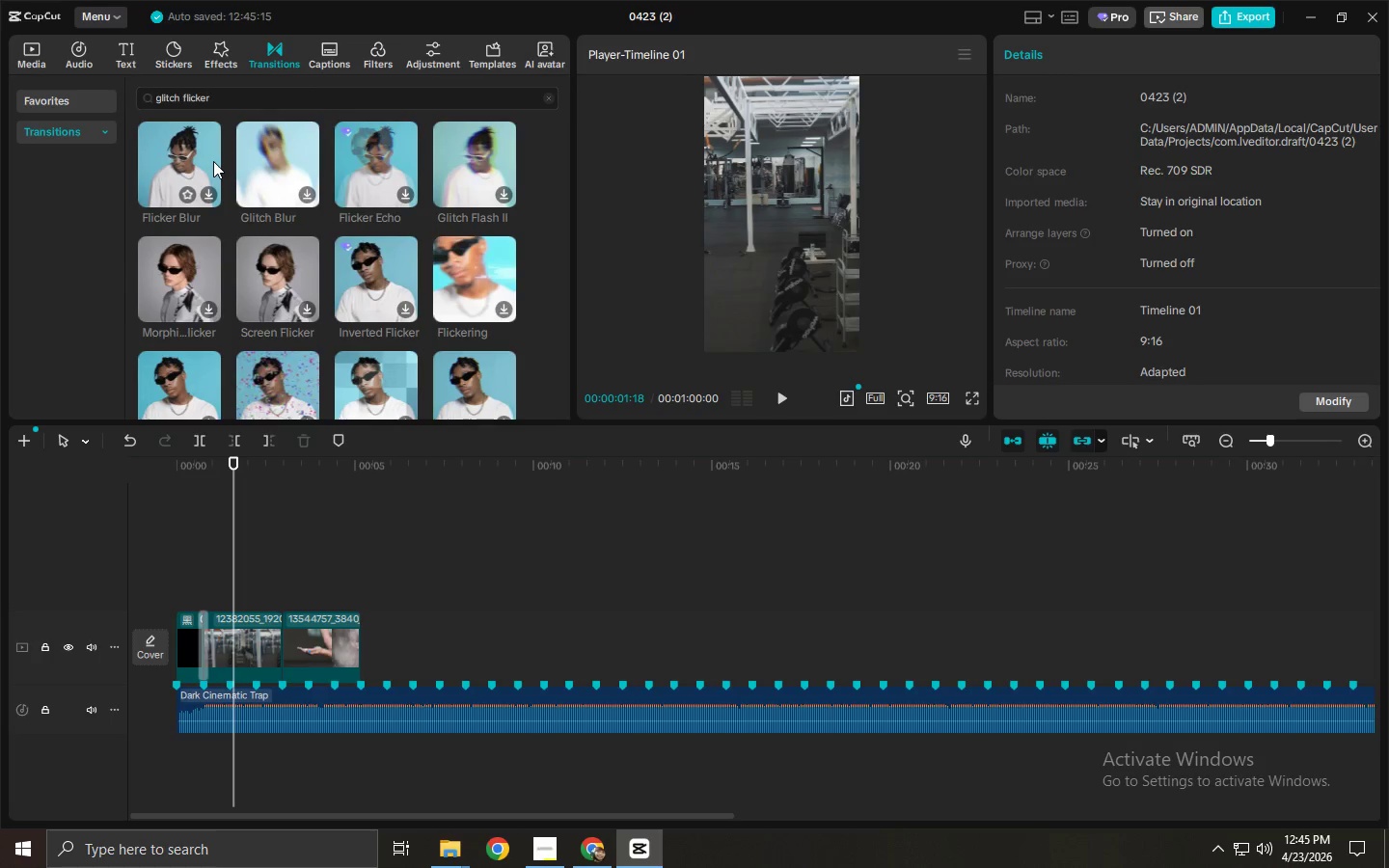 
left_click_drag(start_coordinate=[197, 157], to_coordinate=[186, 652])
 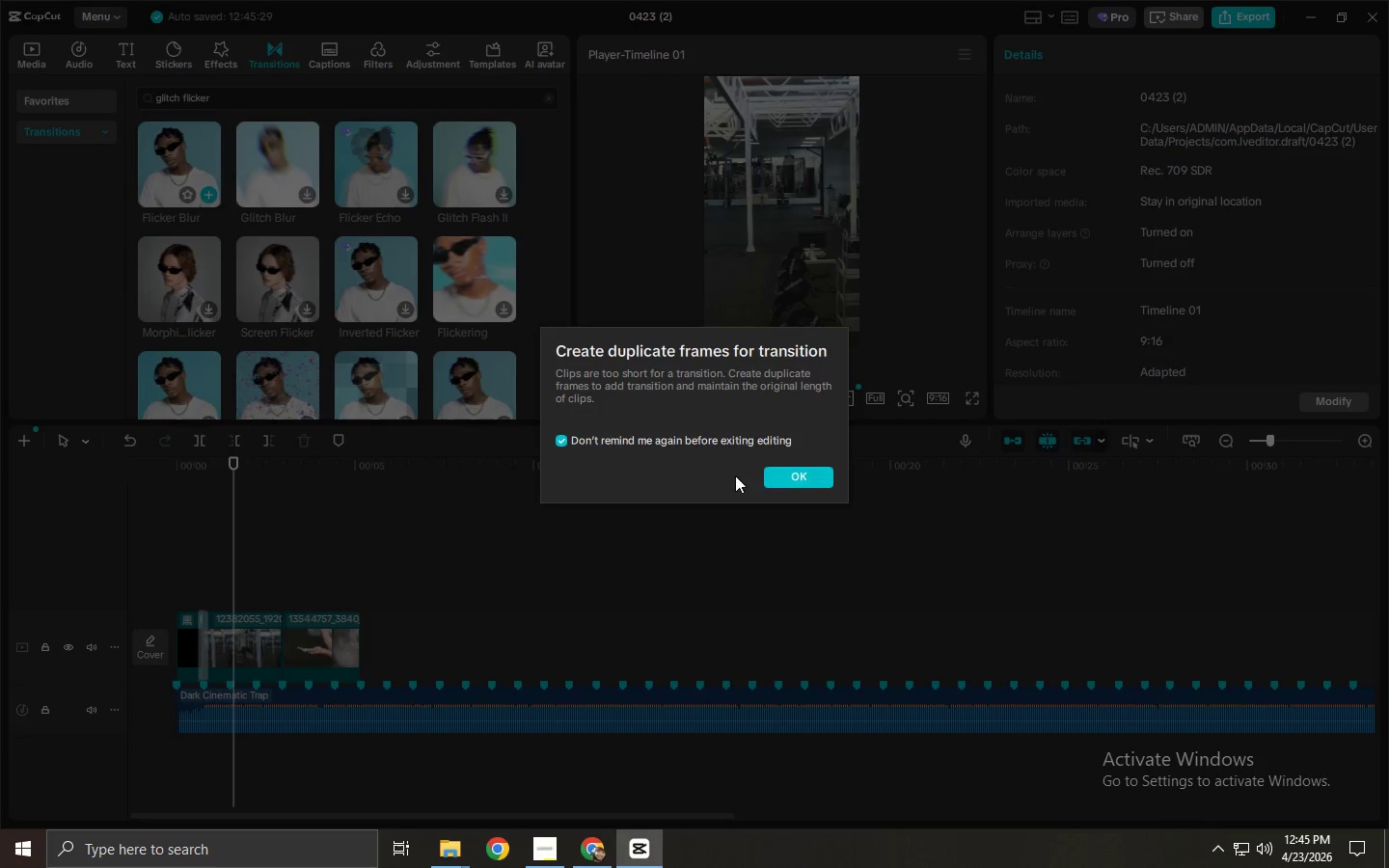 
left_click_drag(start_coordinate=[767, 474], to_coordinate=[773, 474])
 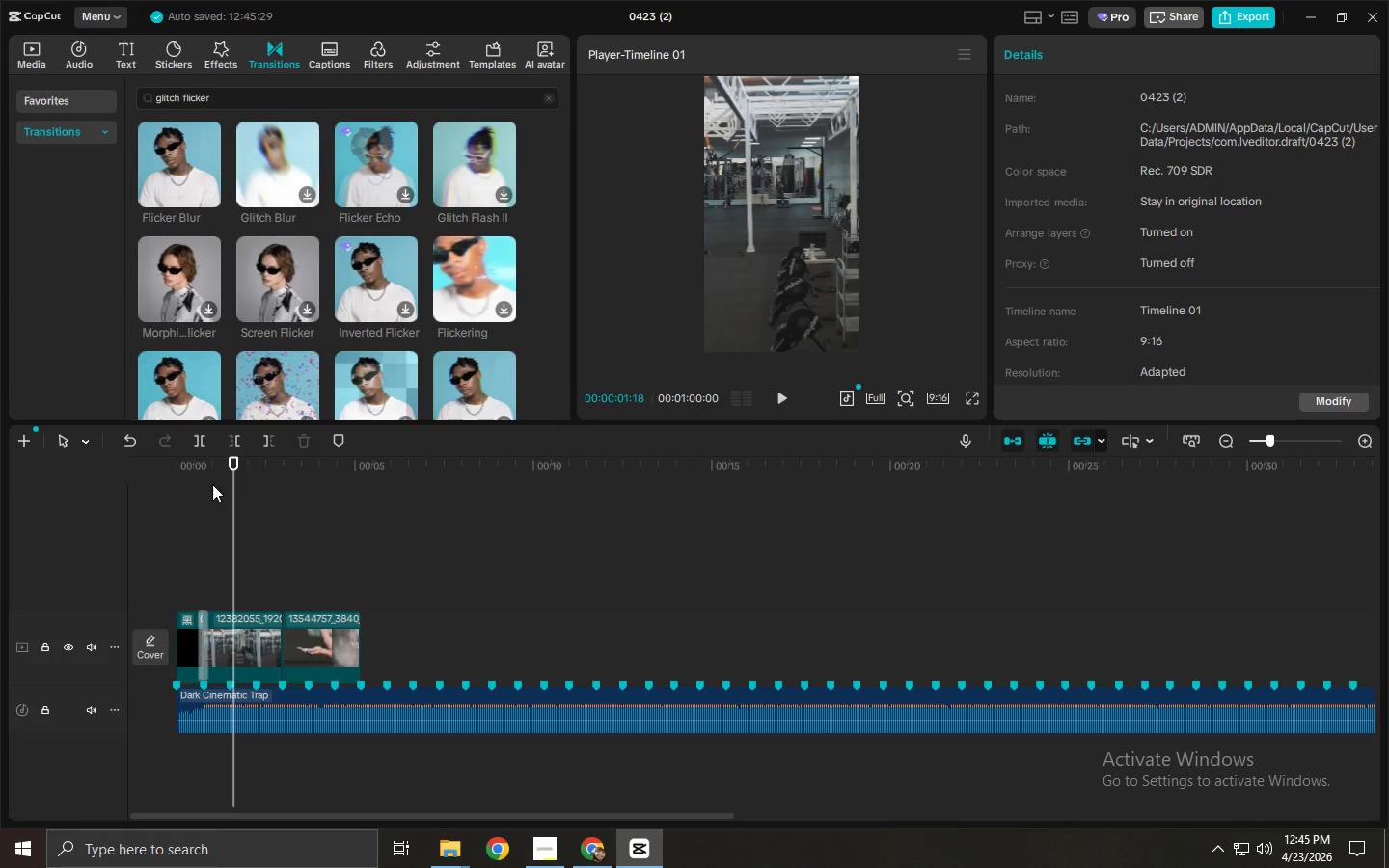 
left_click([192, 475])
 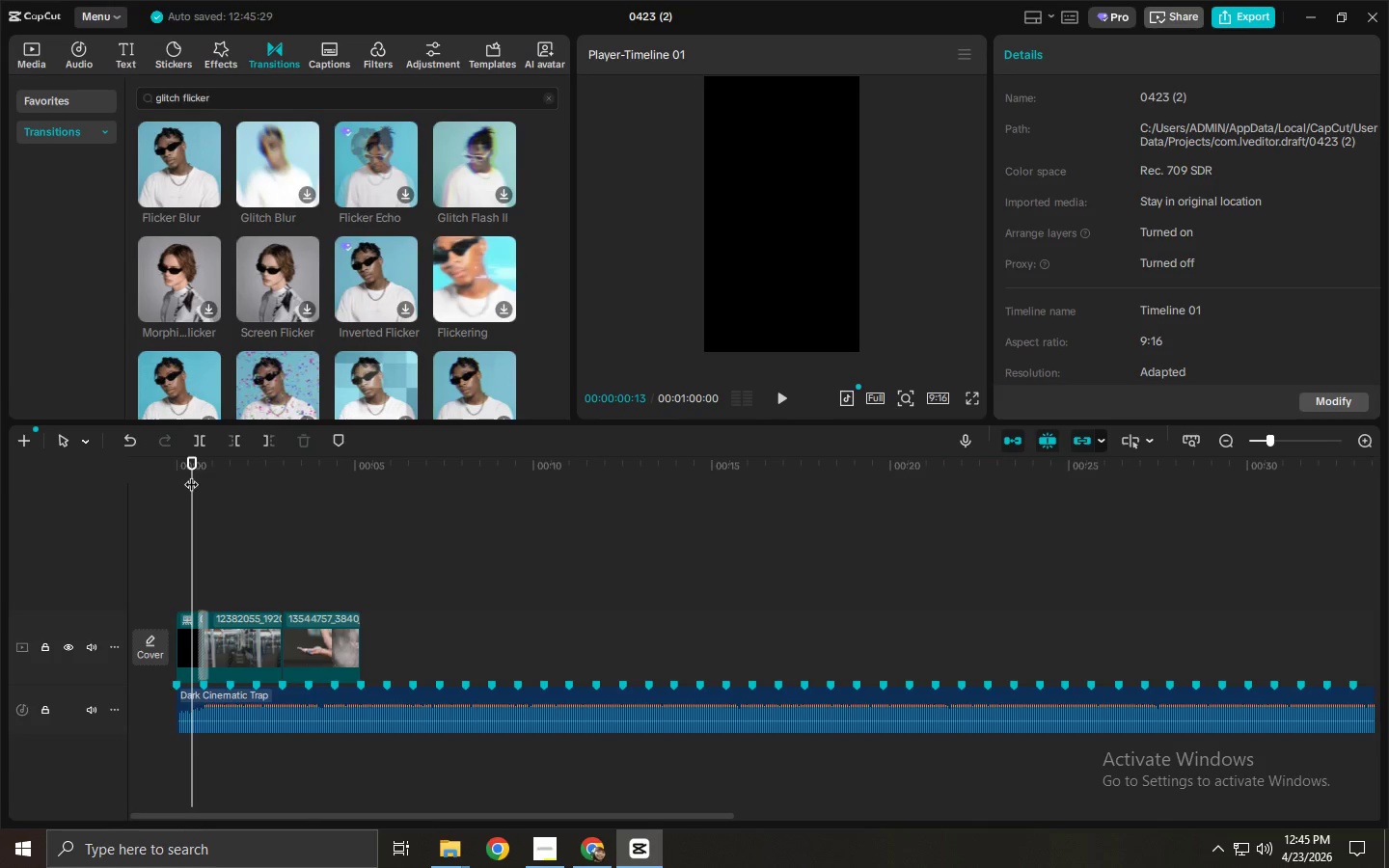 
key(Space)
 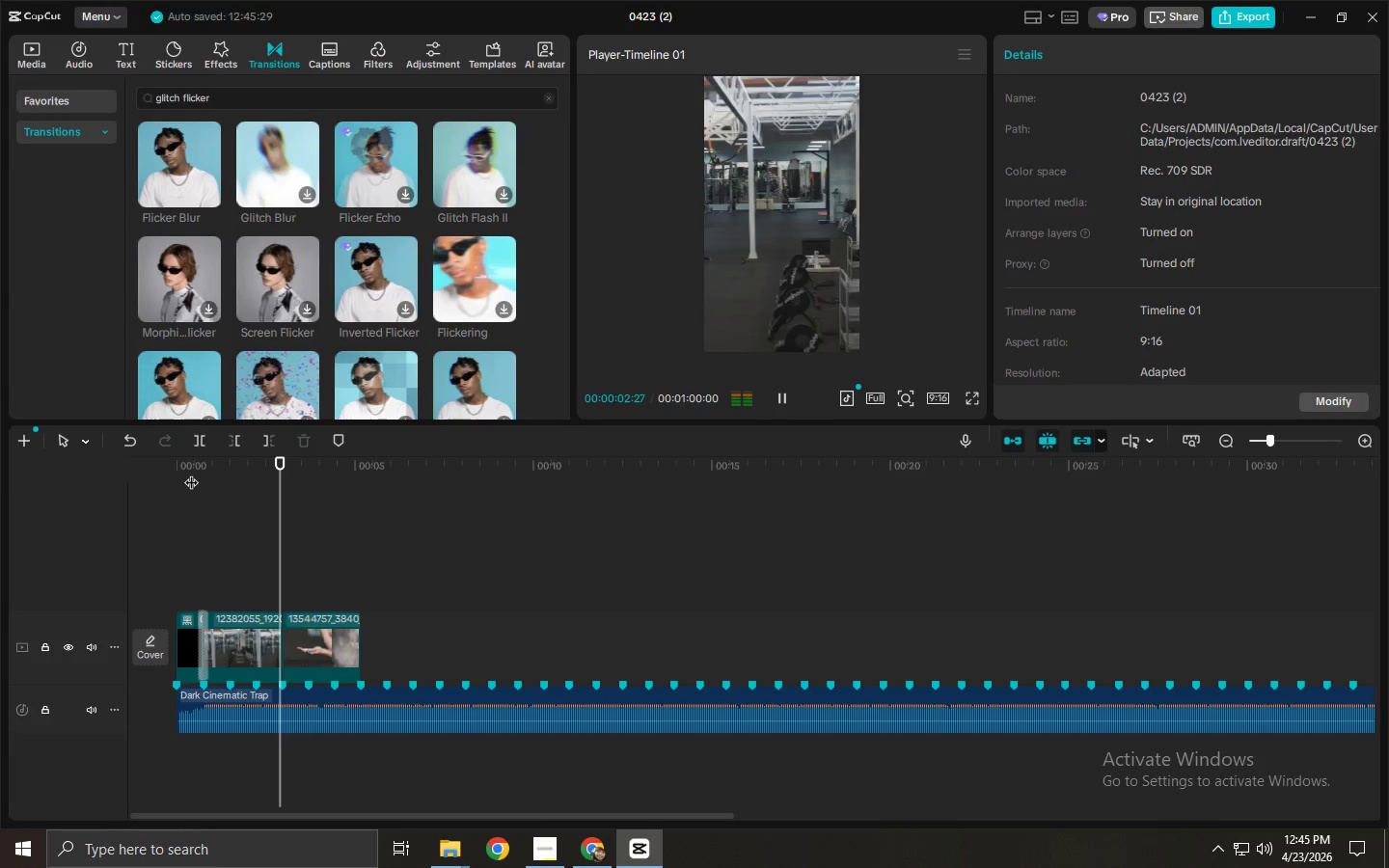 
key(Space)
 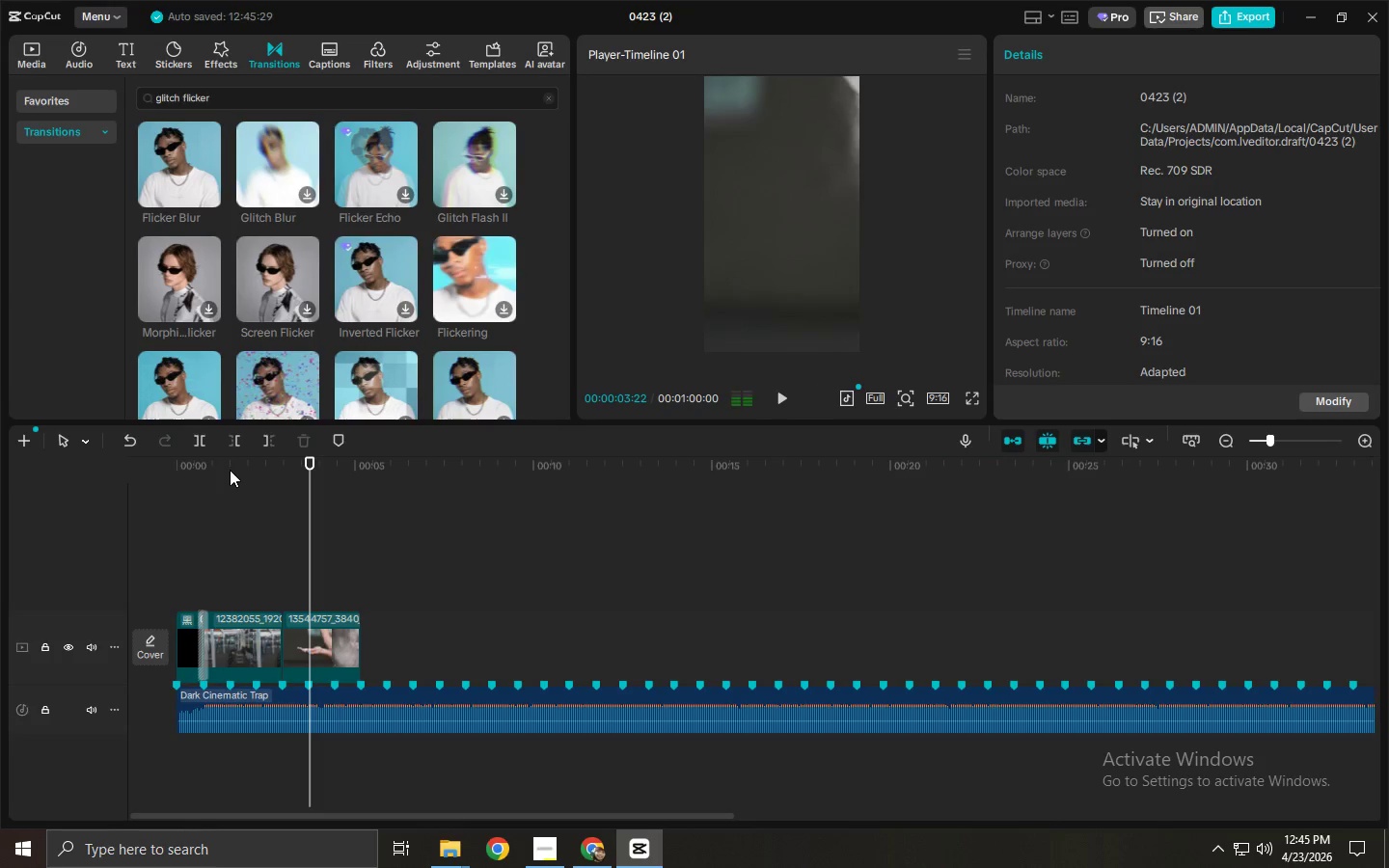 
key(Space)
 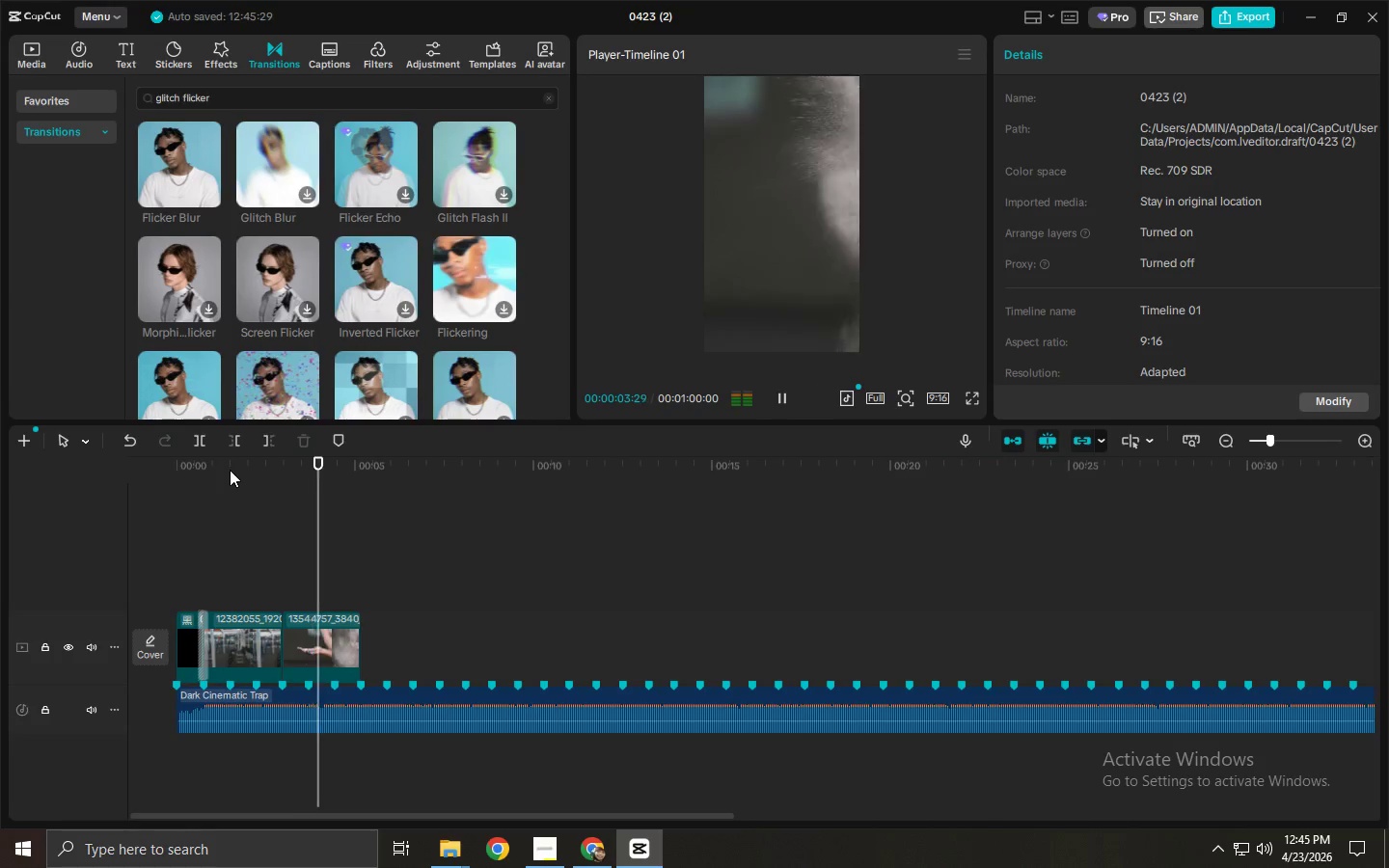 
key(Space)
 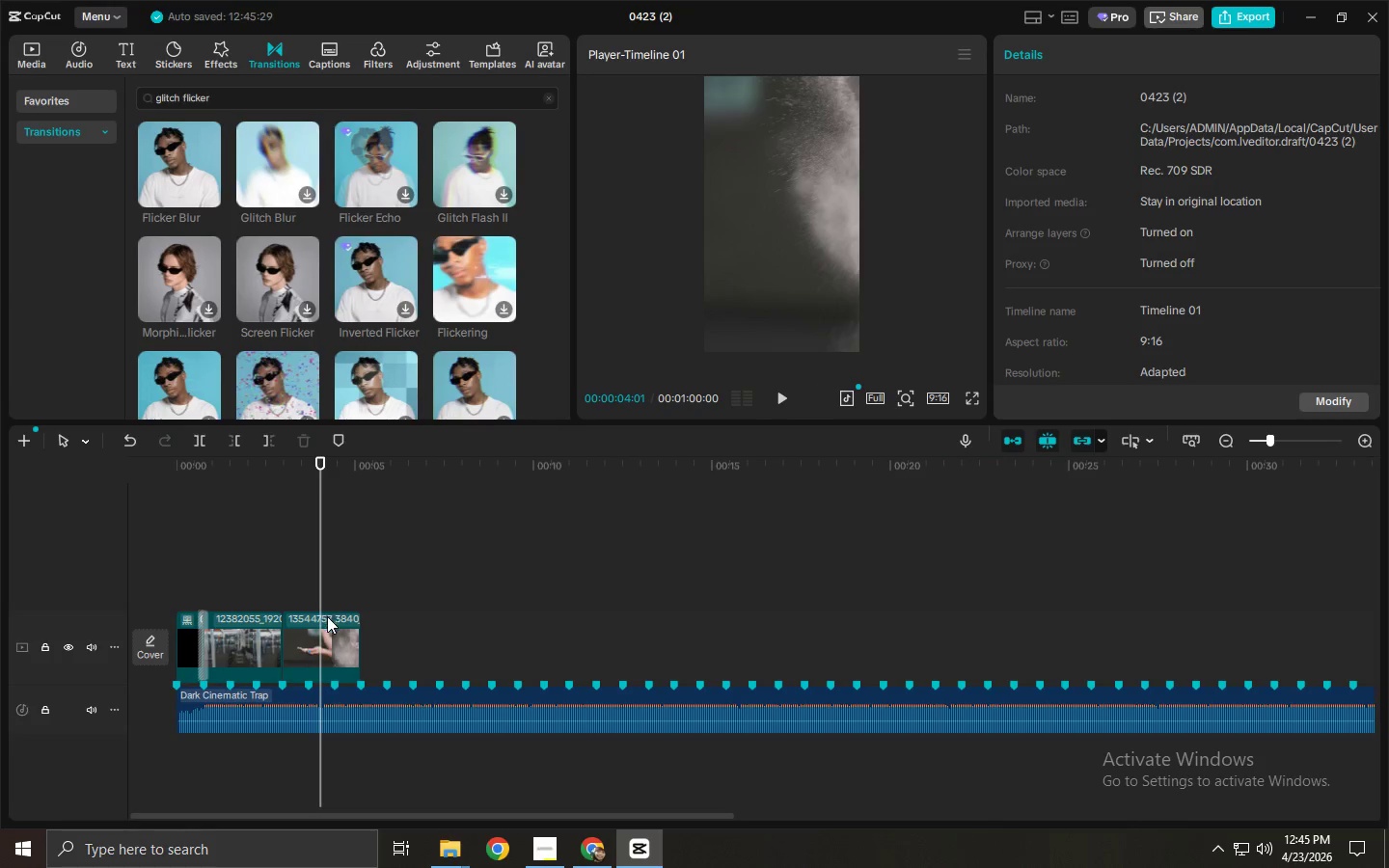 
right_click([323, 624])
 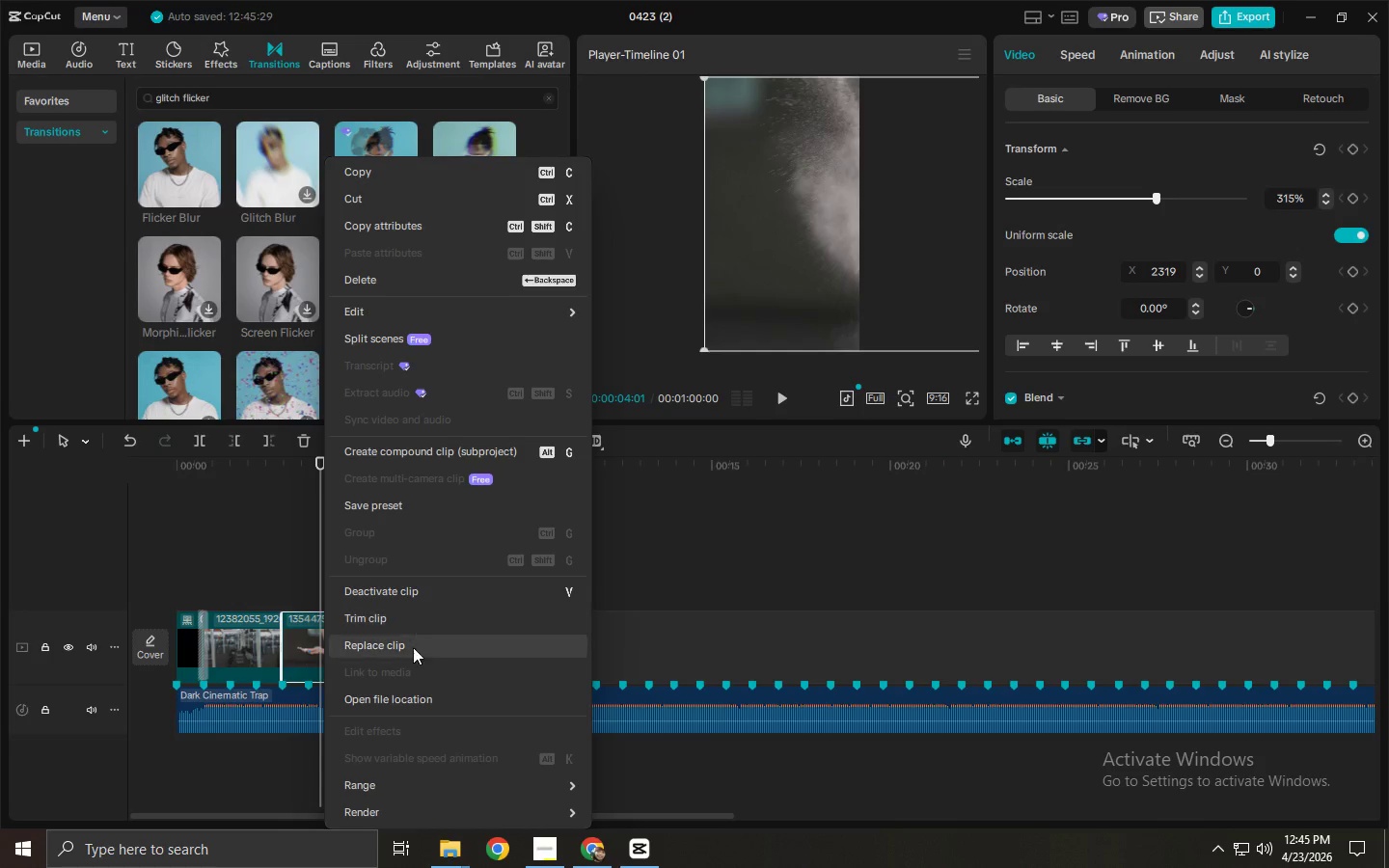 
left_click([406, 623])
 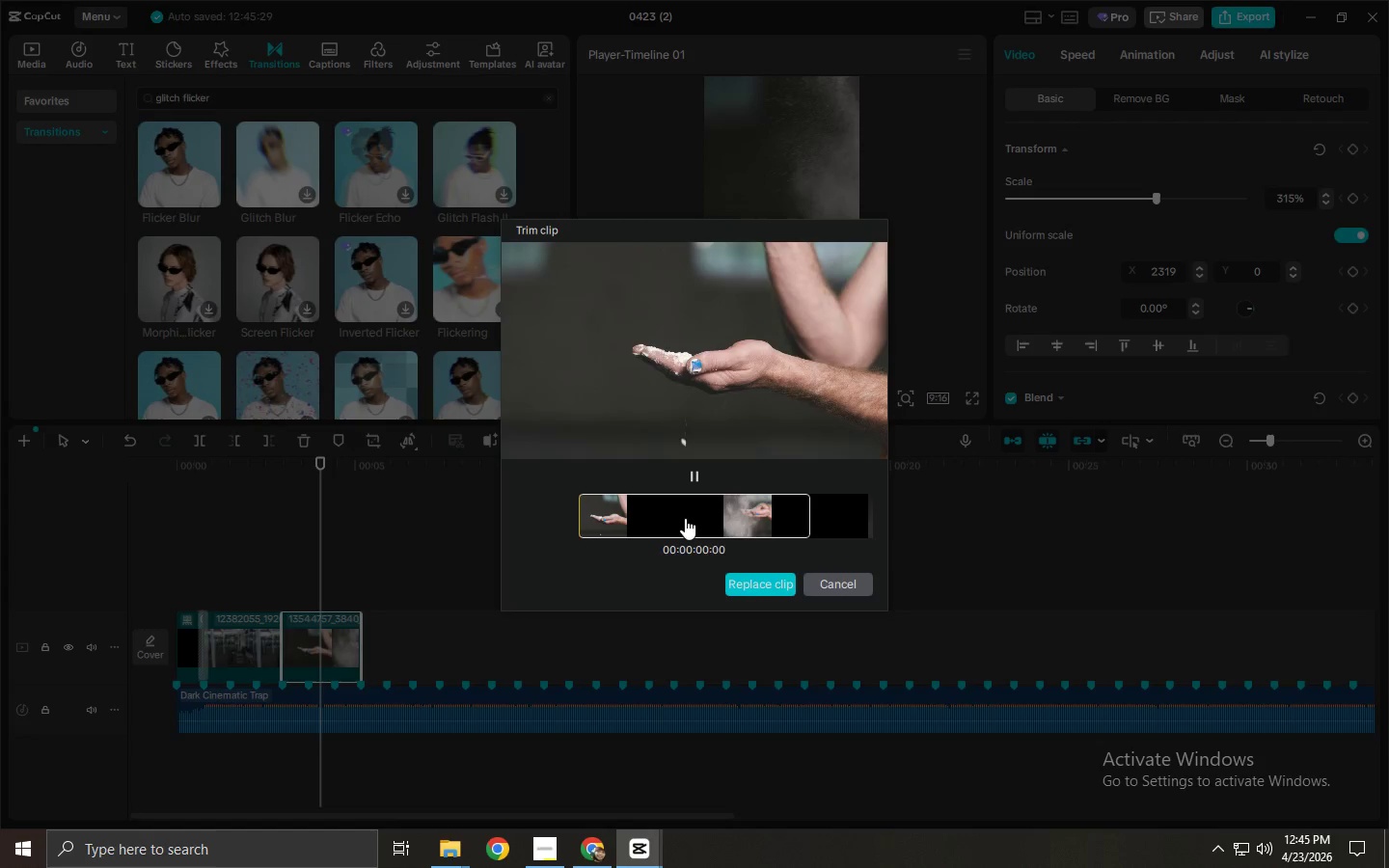 
left_click_drag(start_coordinate=[692, 513], to_coordinate=[576, 513])
 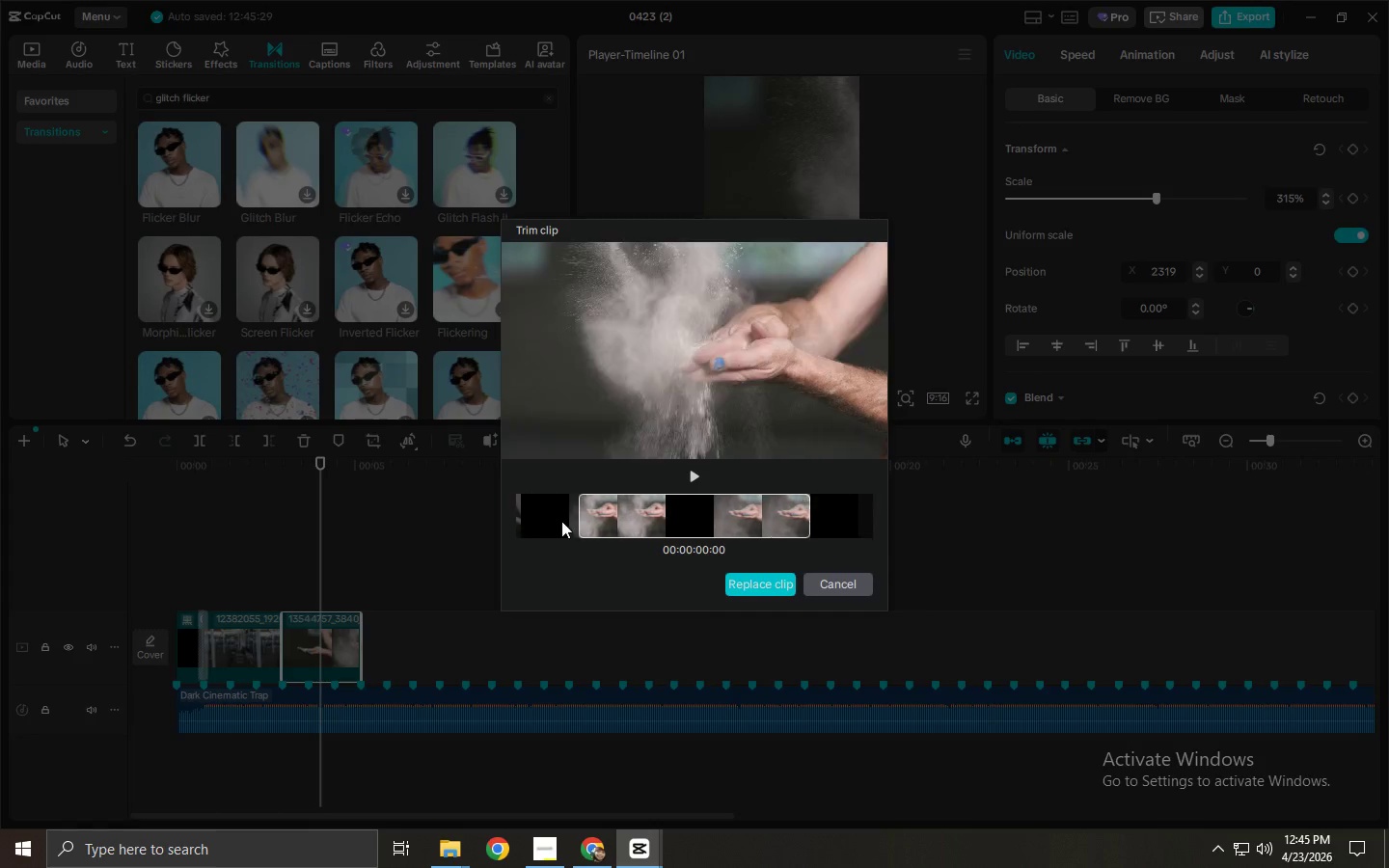 
left_click_drag(start_coordinate=[706, 513], to_coordinate=[561, 521])
 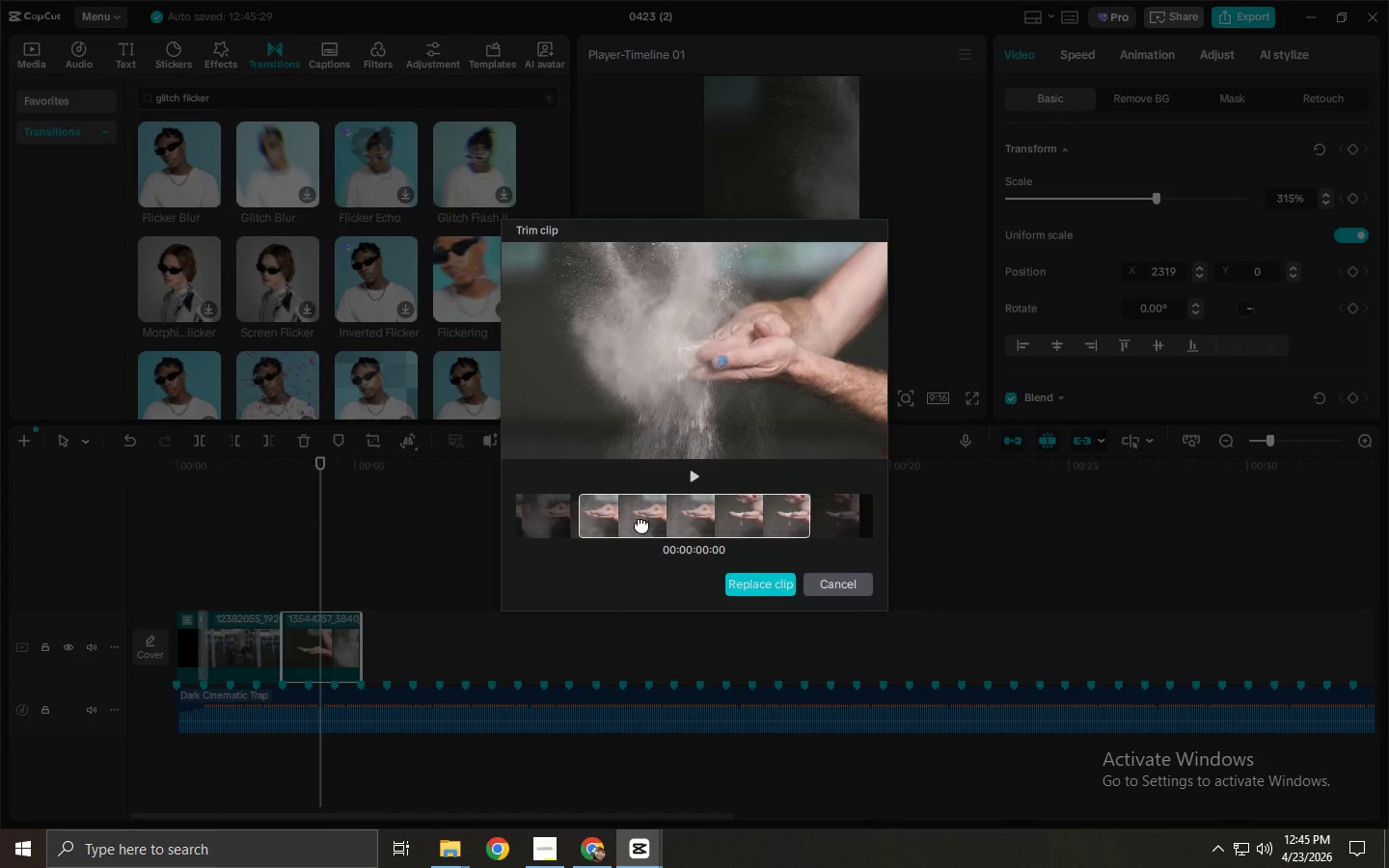 
left_click_drag(start_coordinate=[724, 518], to_coordinate=[641, 524])
 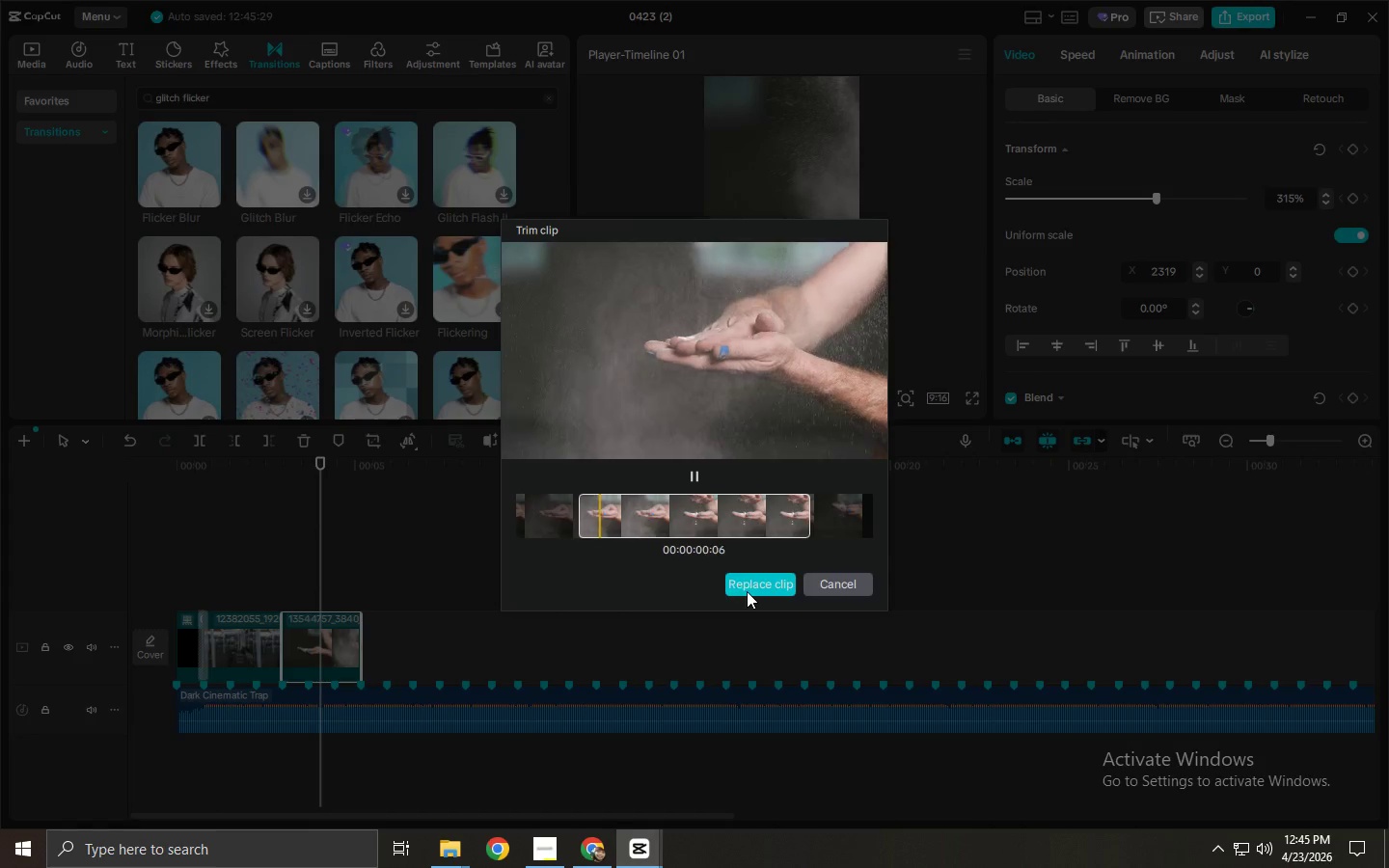 
left_click([747, 591])
 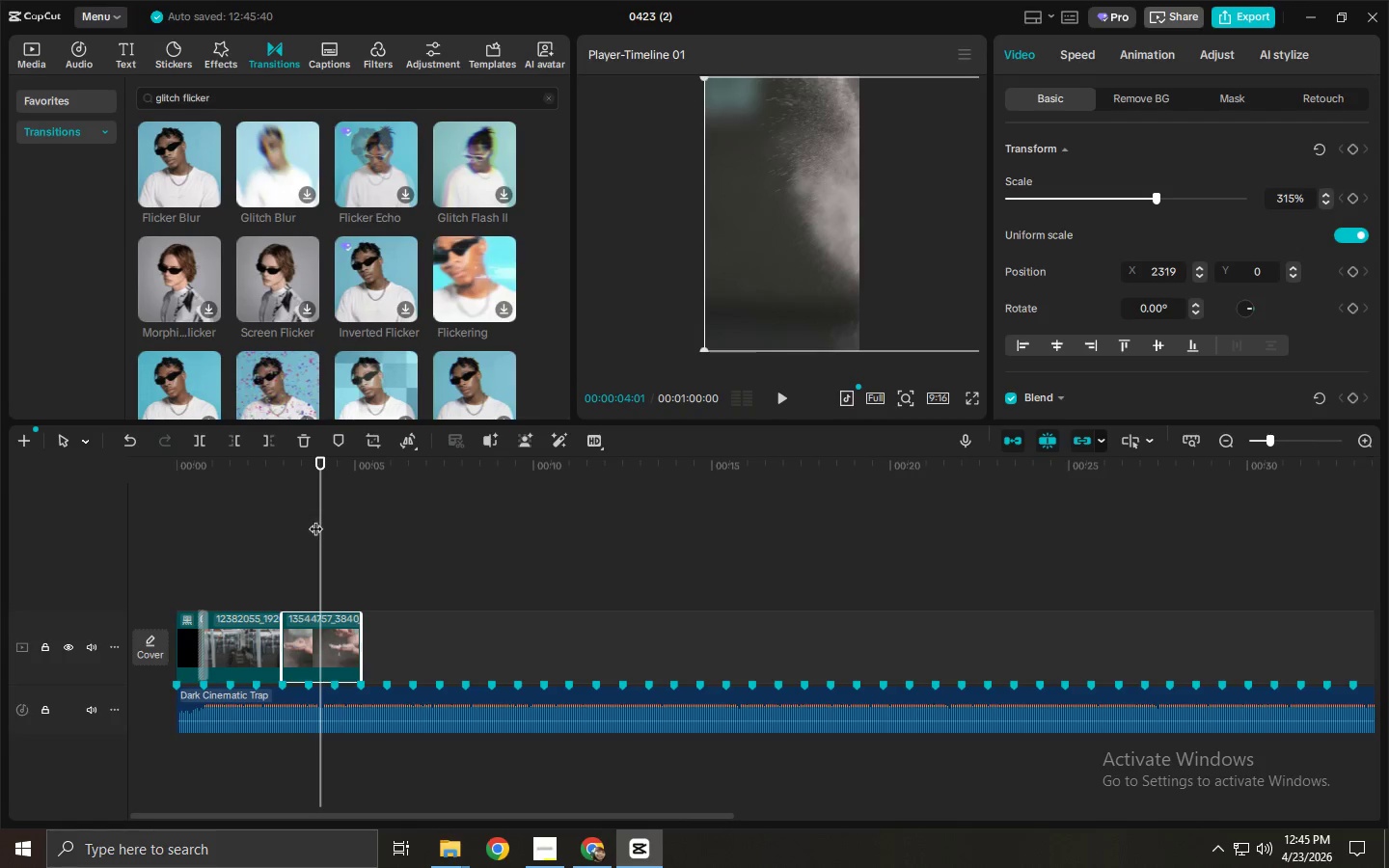 
left_click([273, 486])
 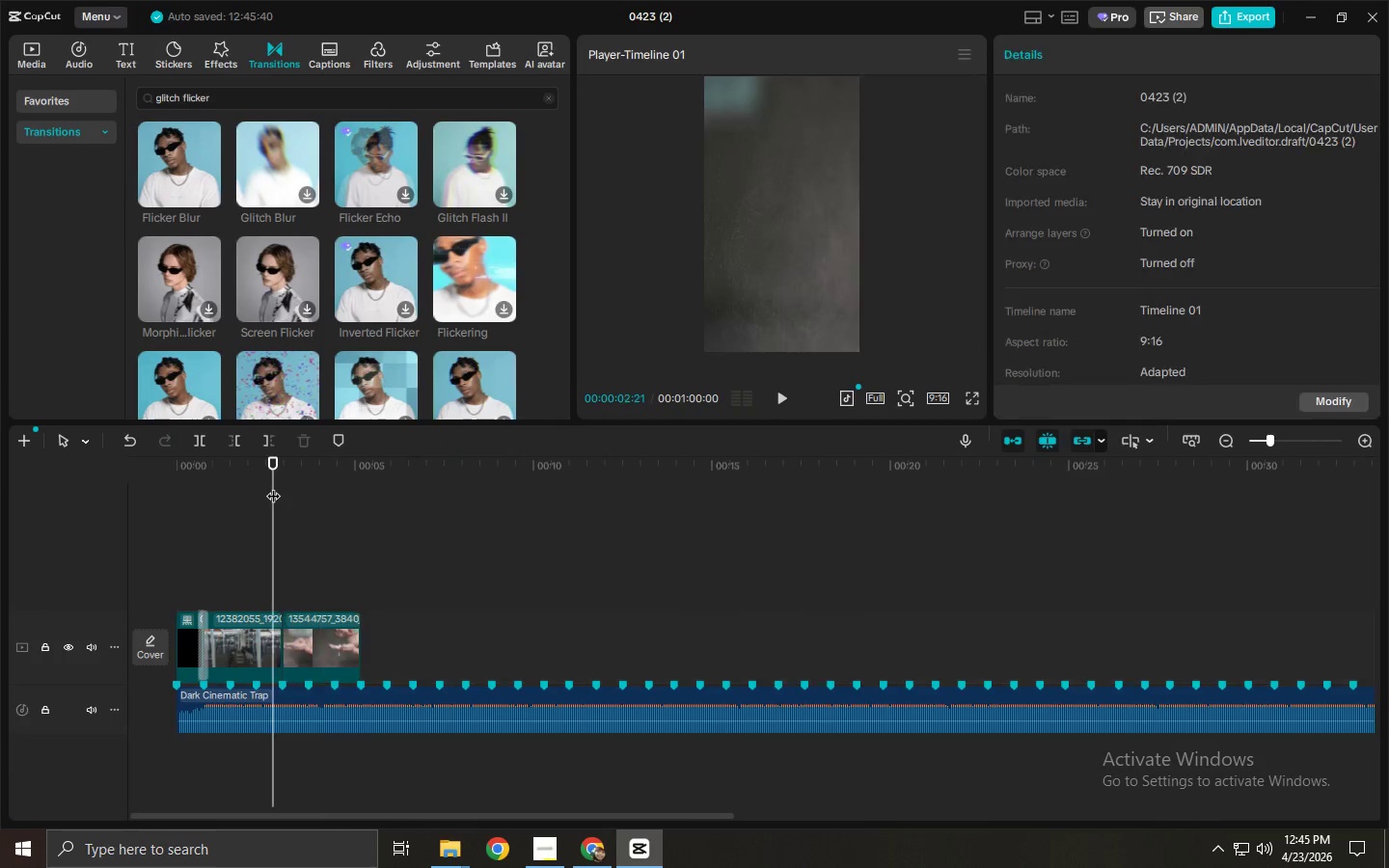 
key(Space)
 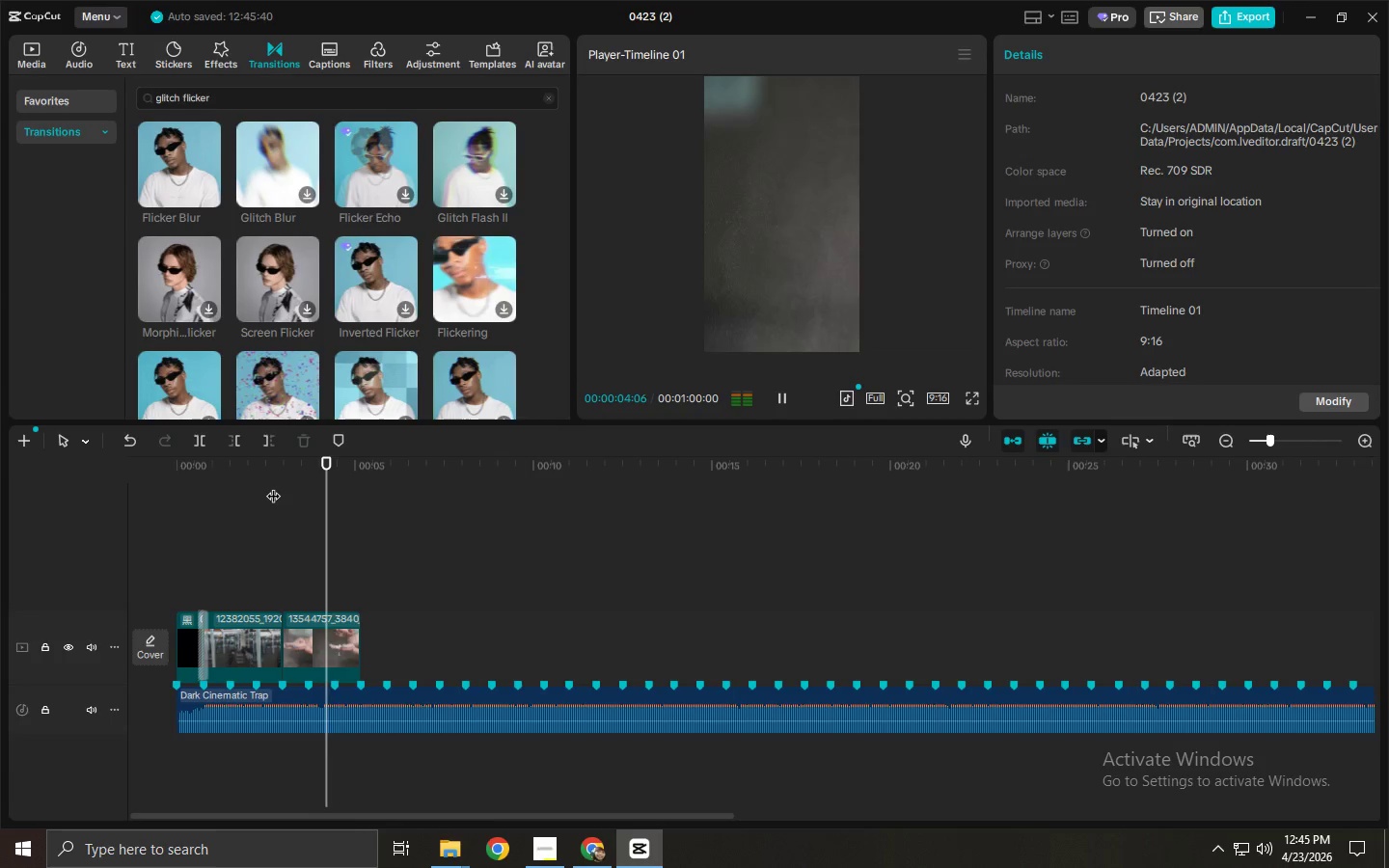 
key(Space)
 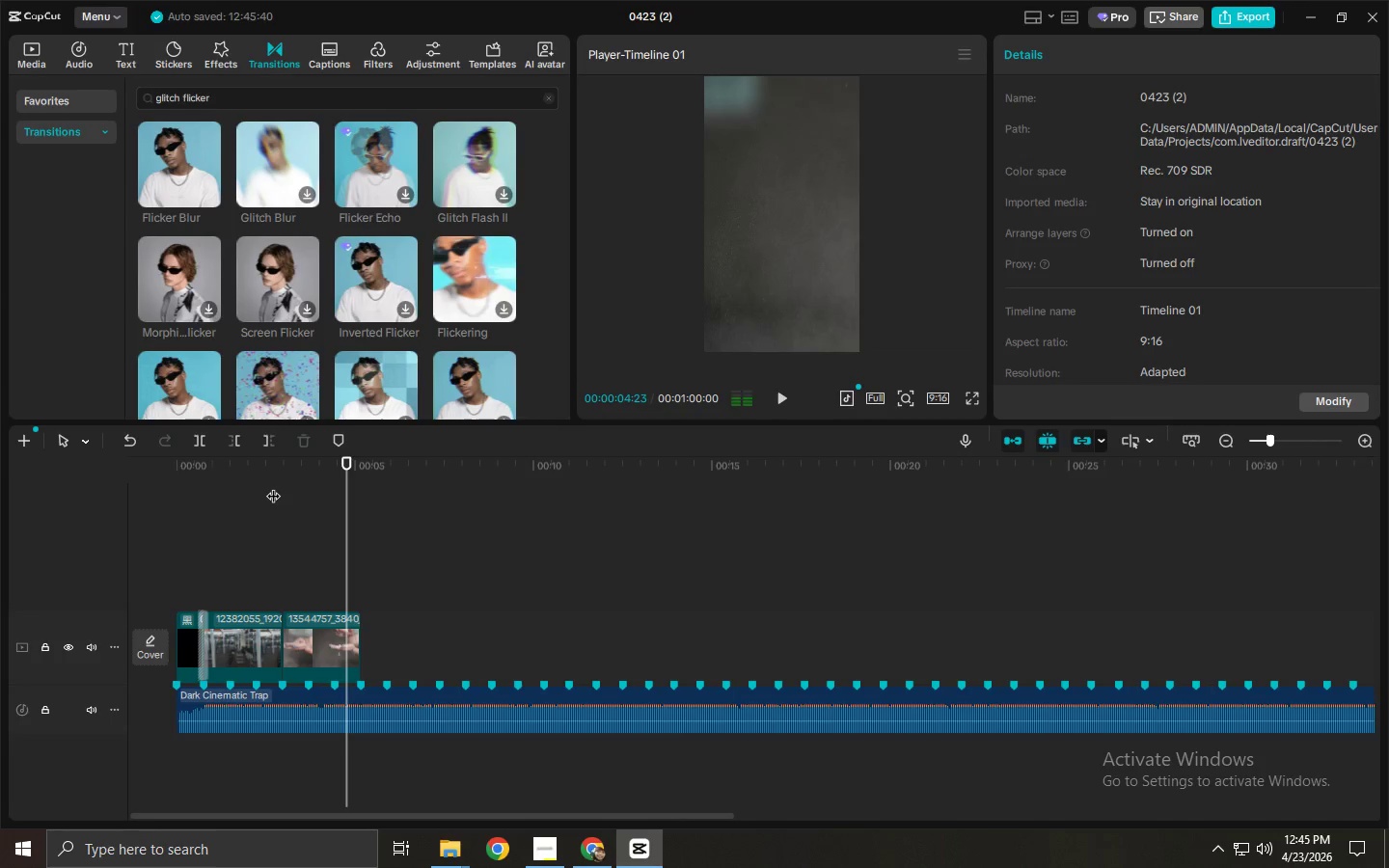 
key(Space)
 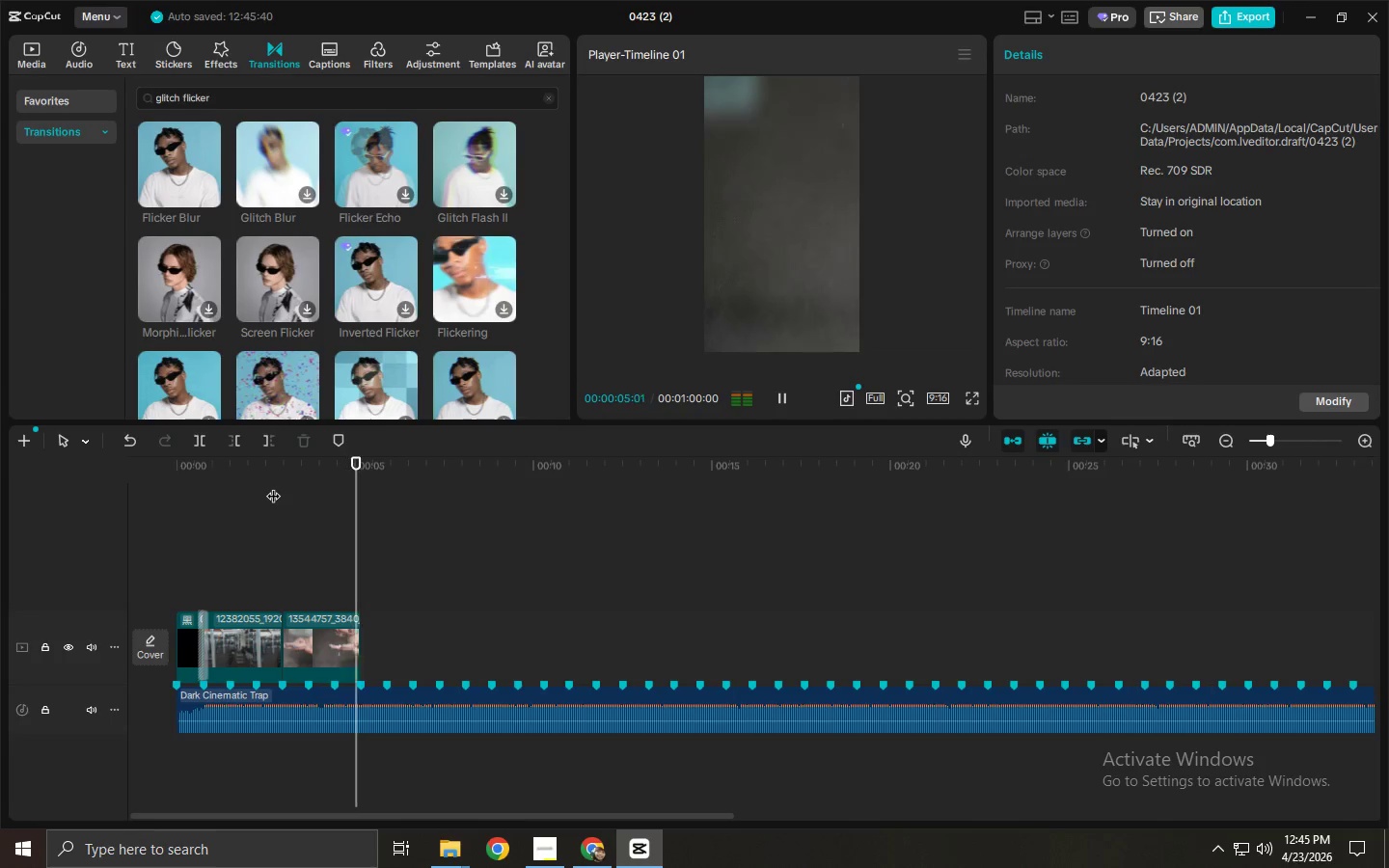 
key(Space)
 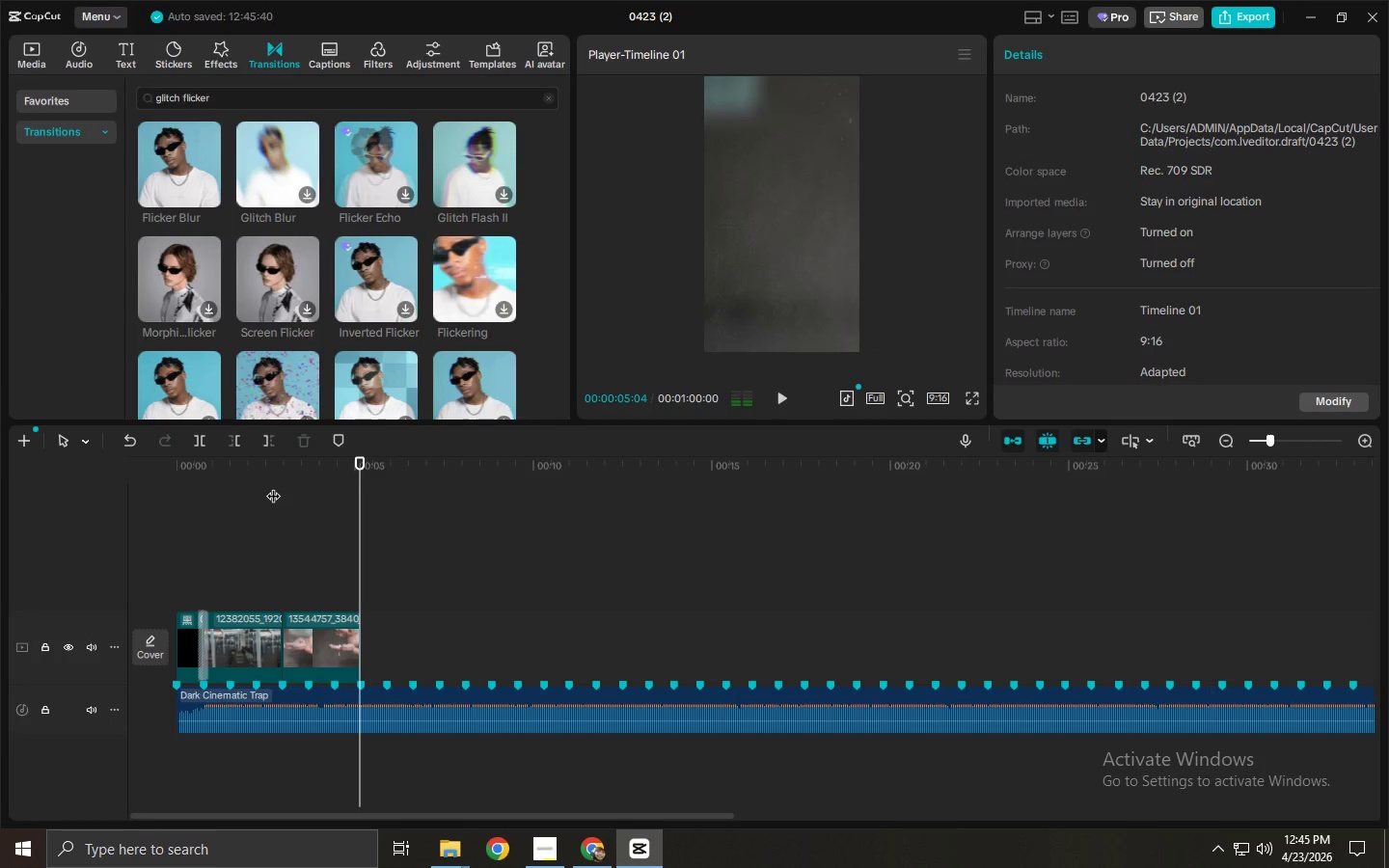 
key(Space)
 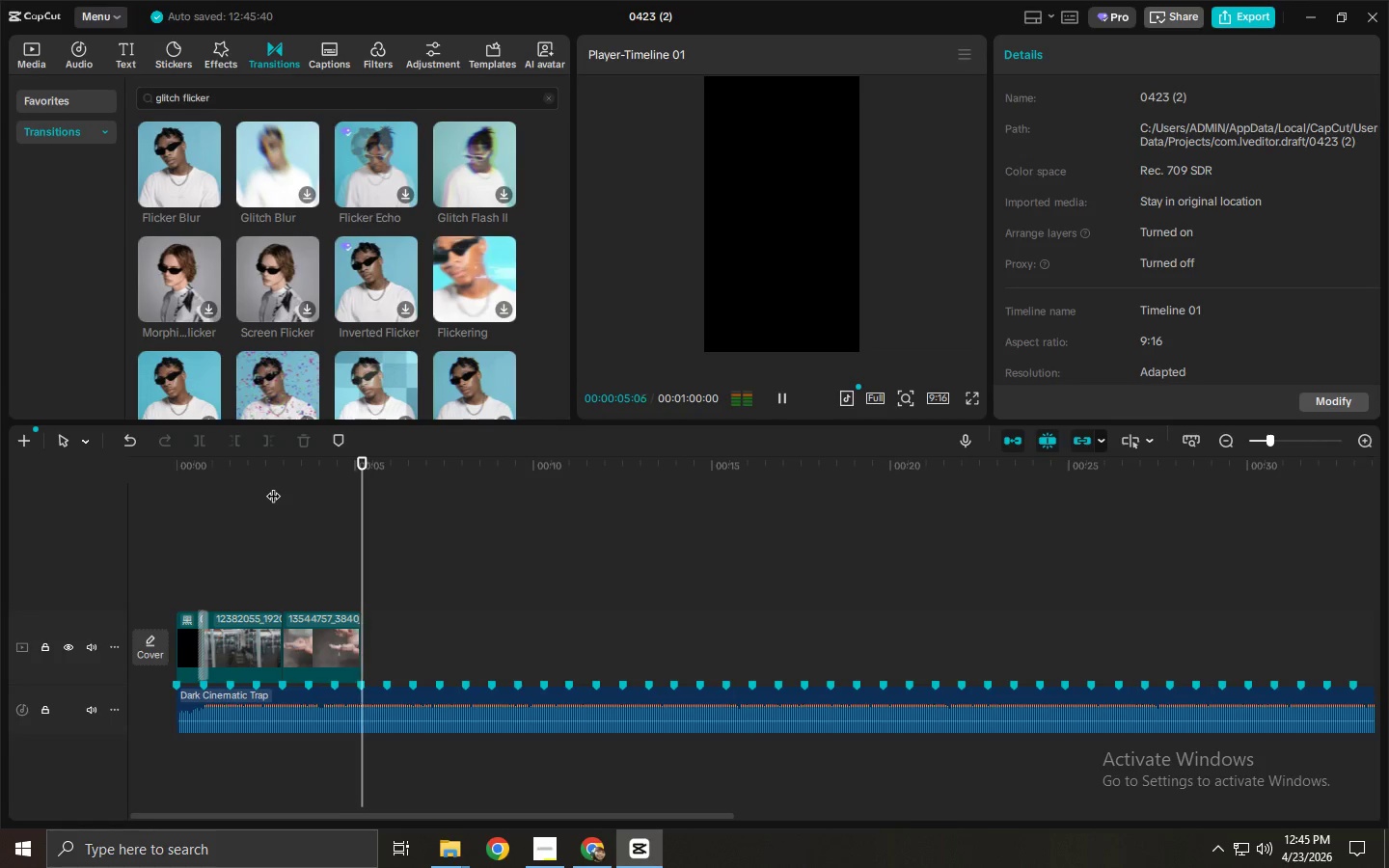 
key(Space)
 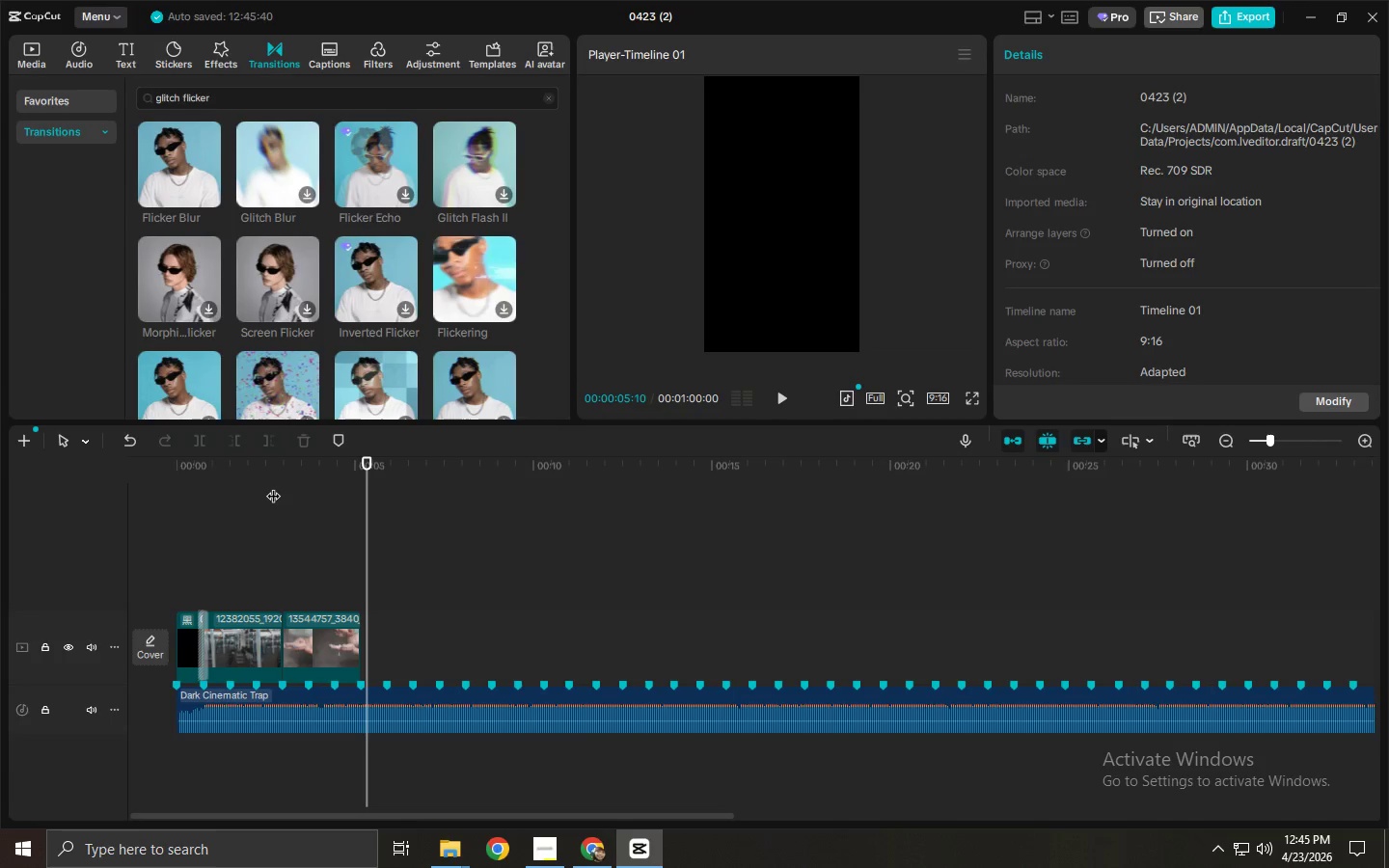 
left_click([79, 56])
 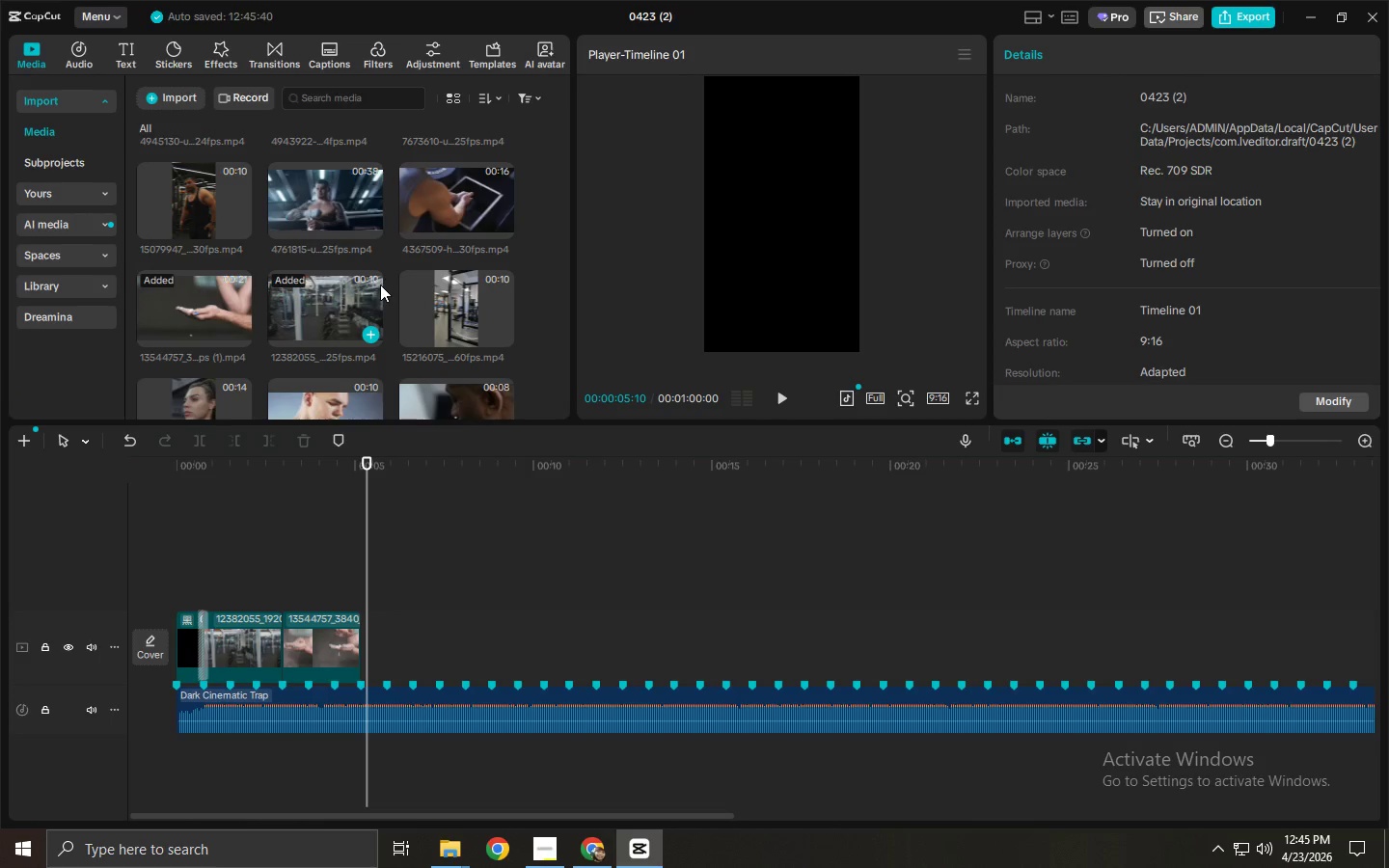 
left_click_drag(start_coordinate=[195, 190], to_coordinate=[373, 630])
 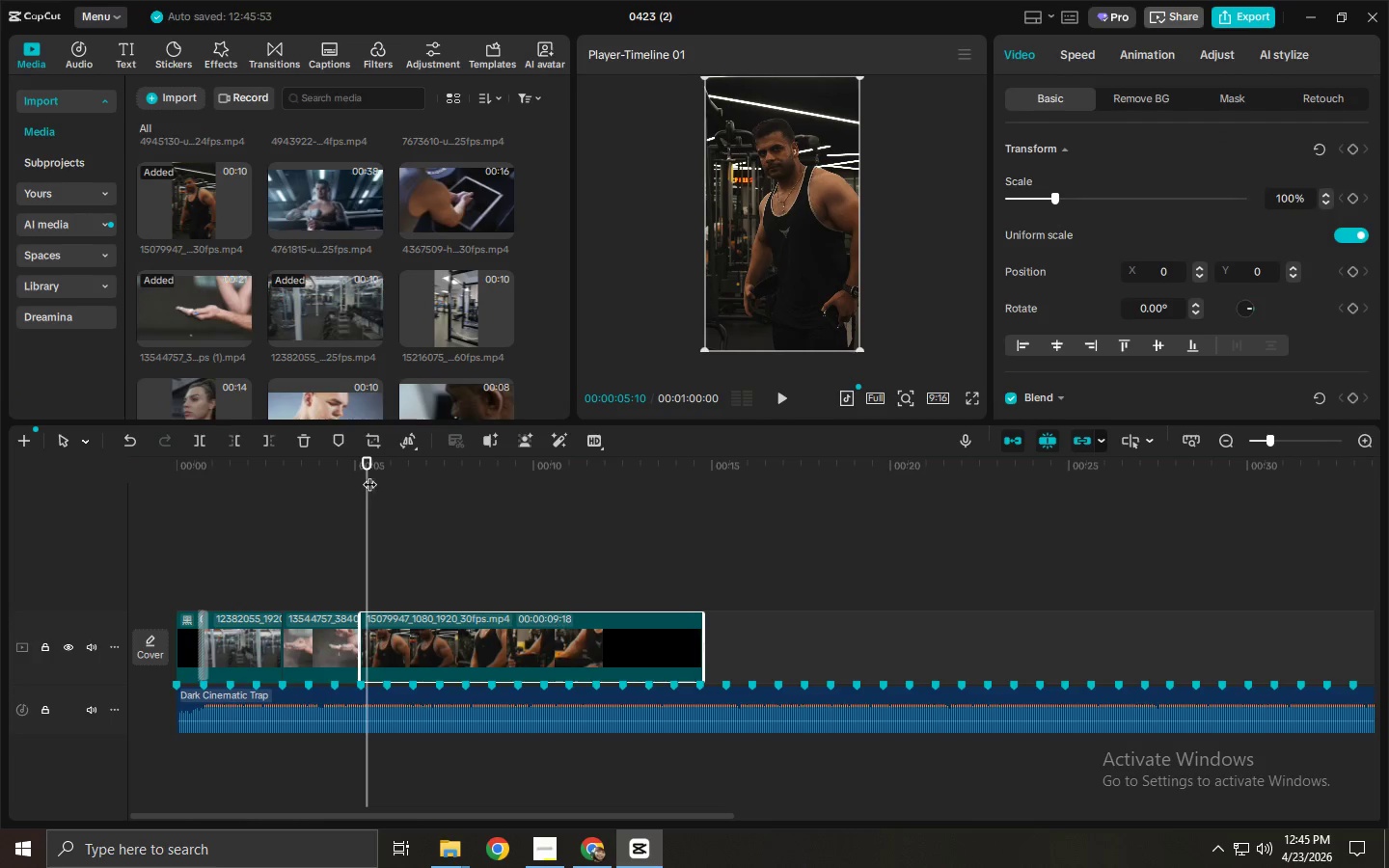 
key(Space)
 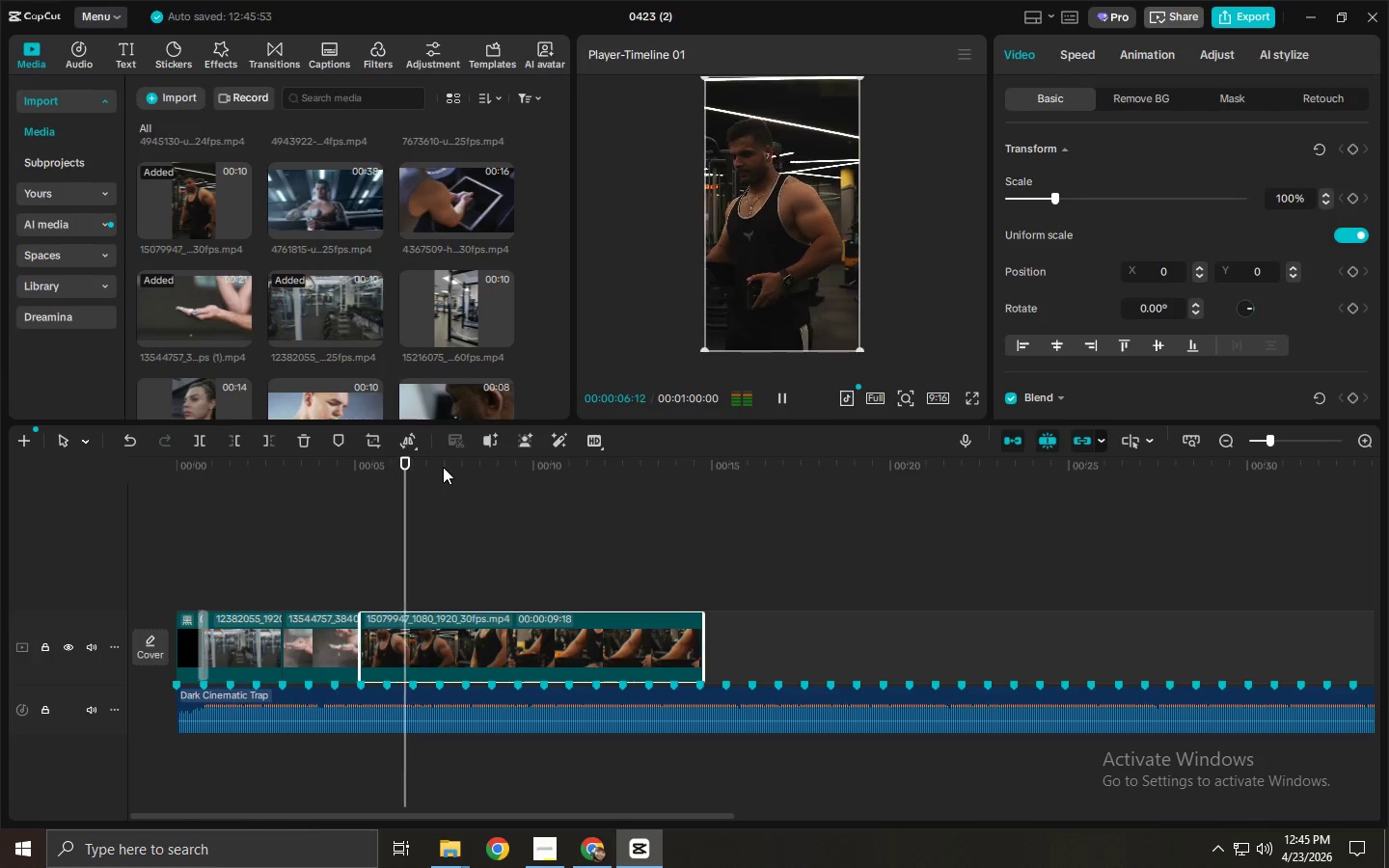 
key(Space)
 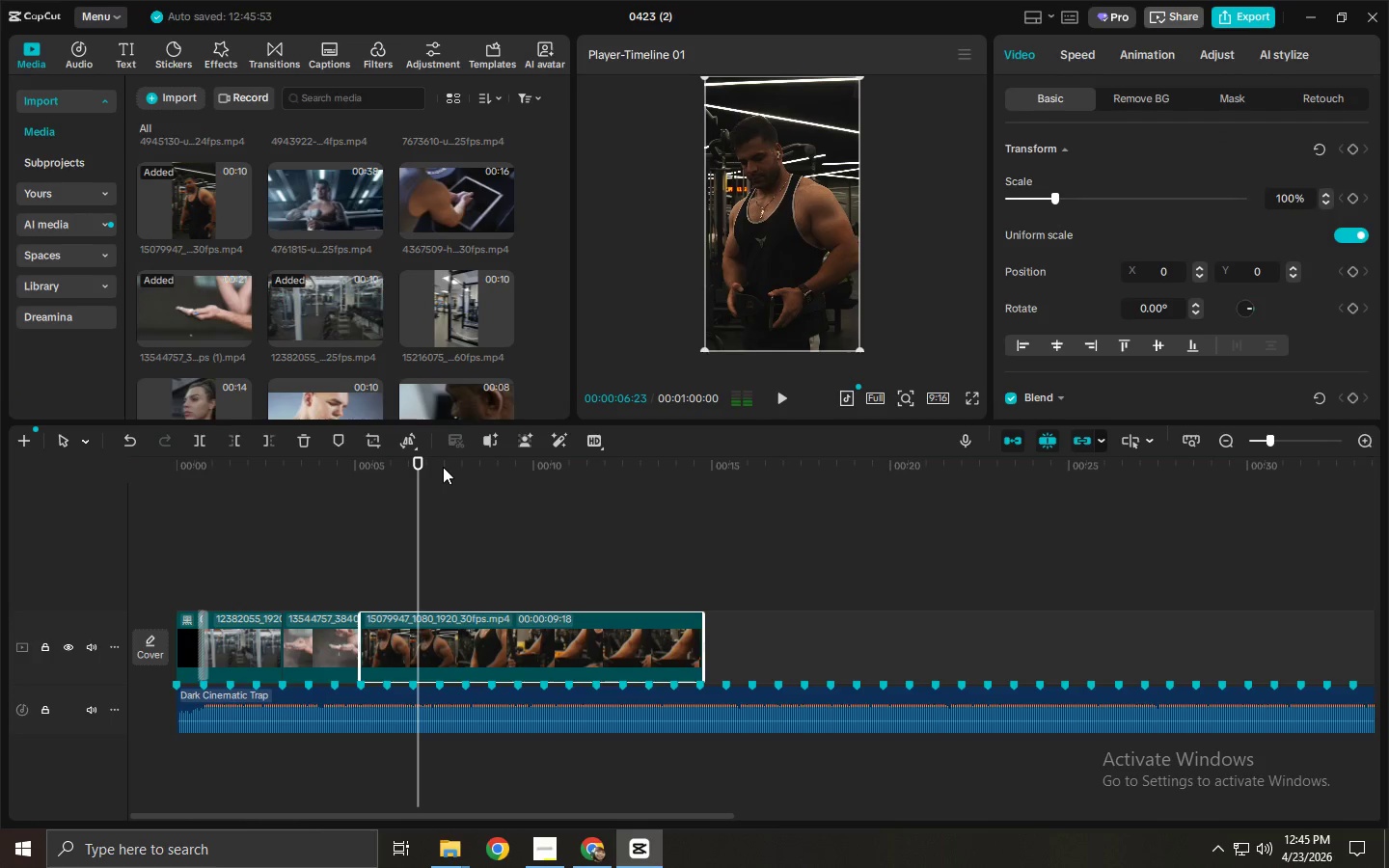 
key(Space)
 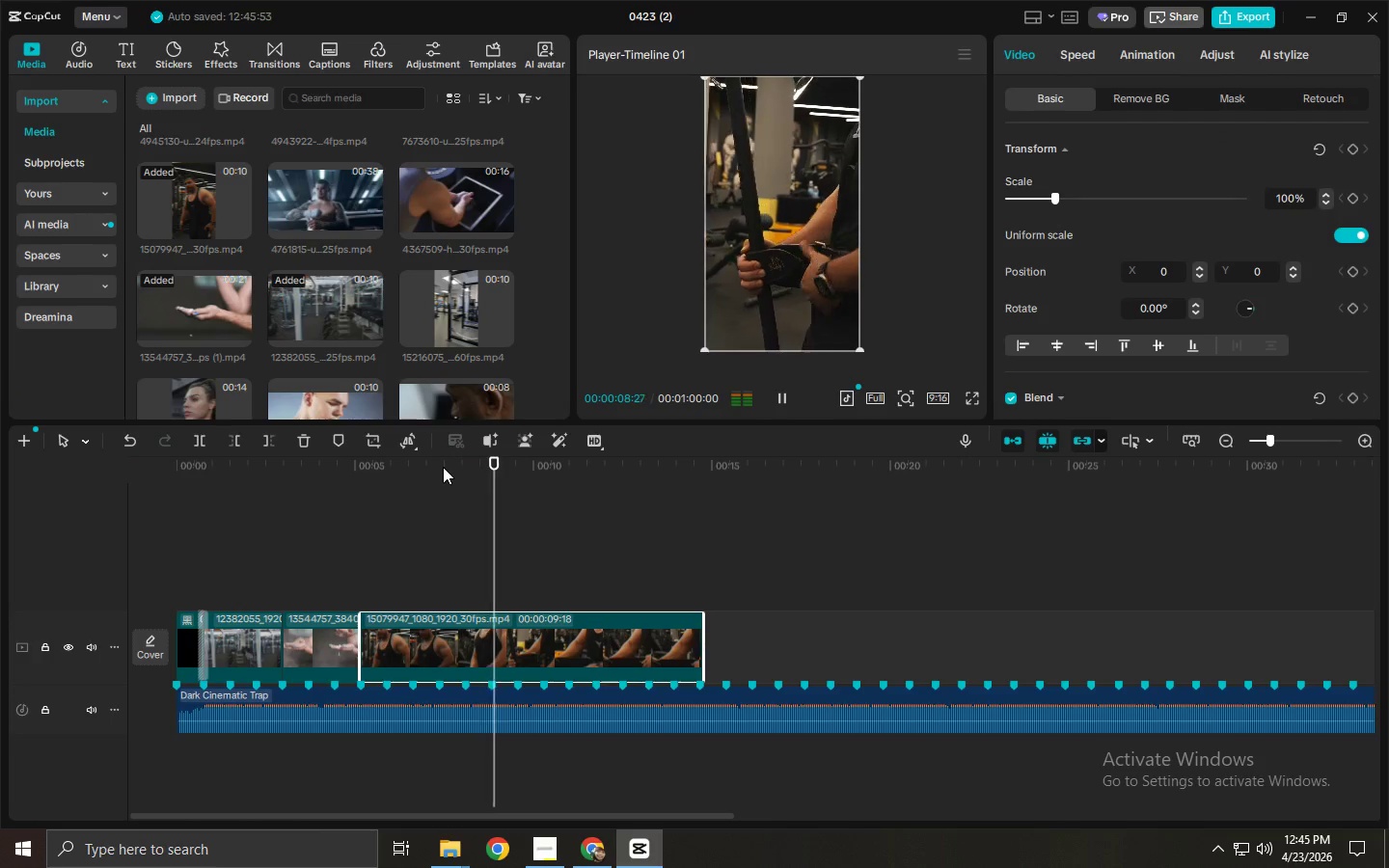 
left_click_drag(start_coordinate=[558, 473], to_coordinate=[546, 471])
 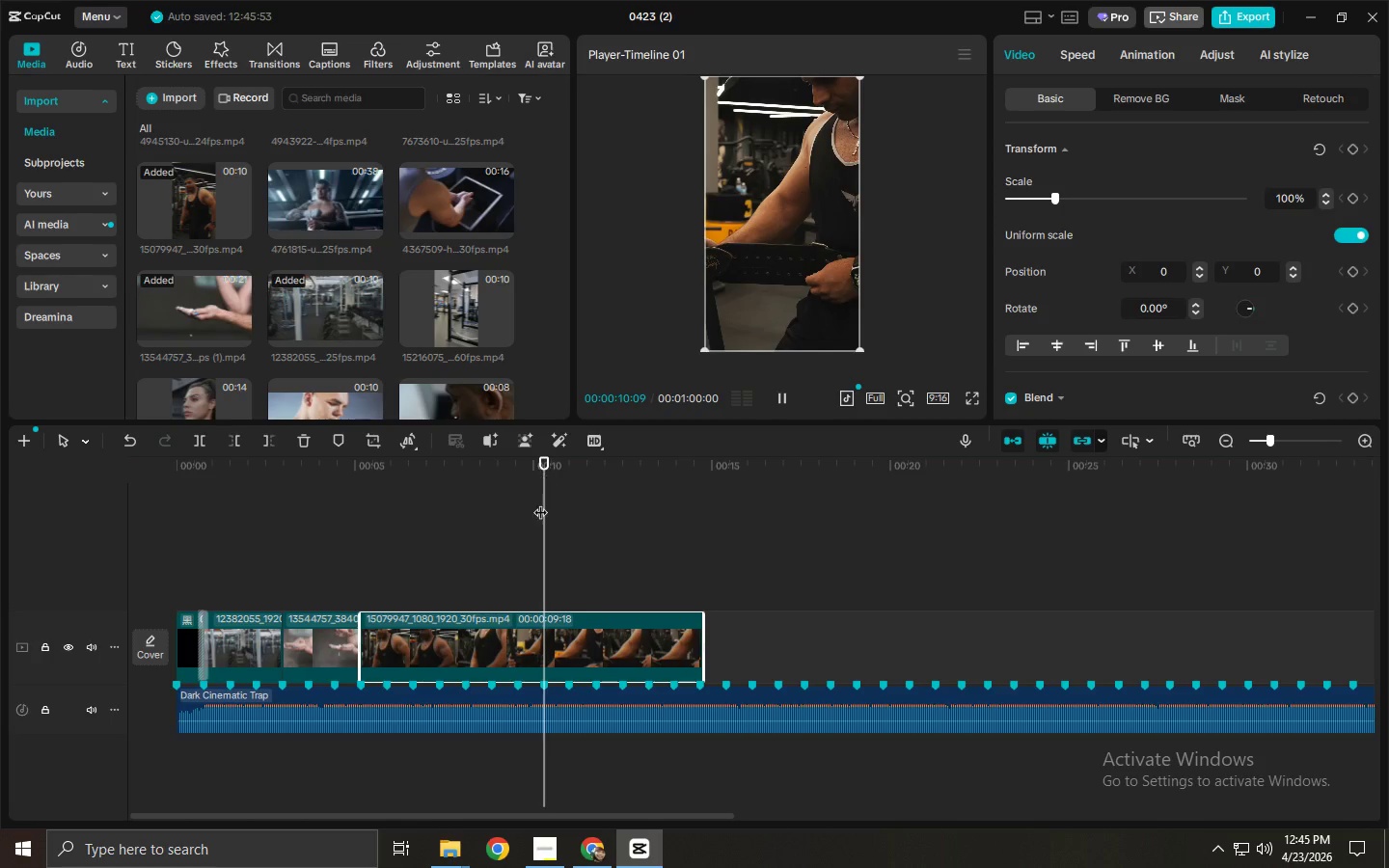 
key(Control+B)
 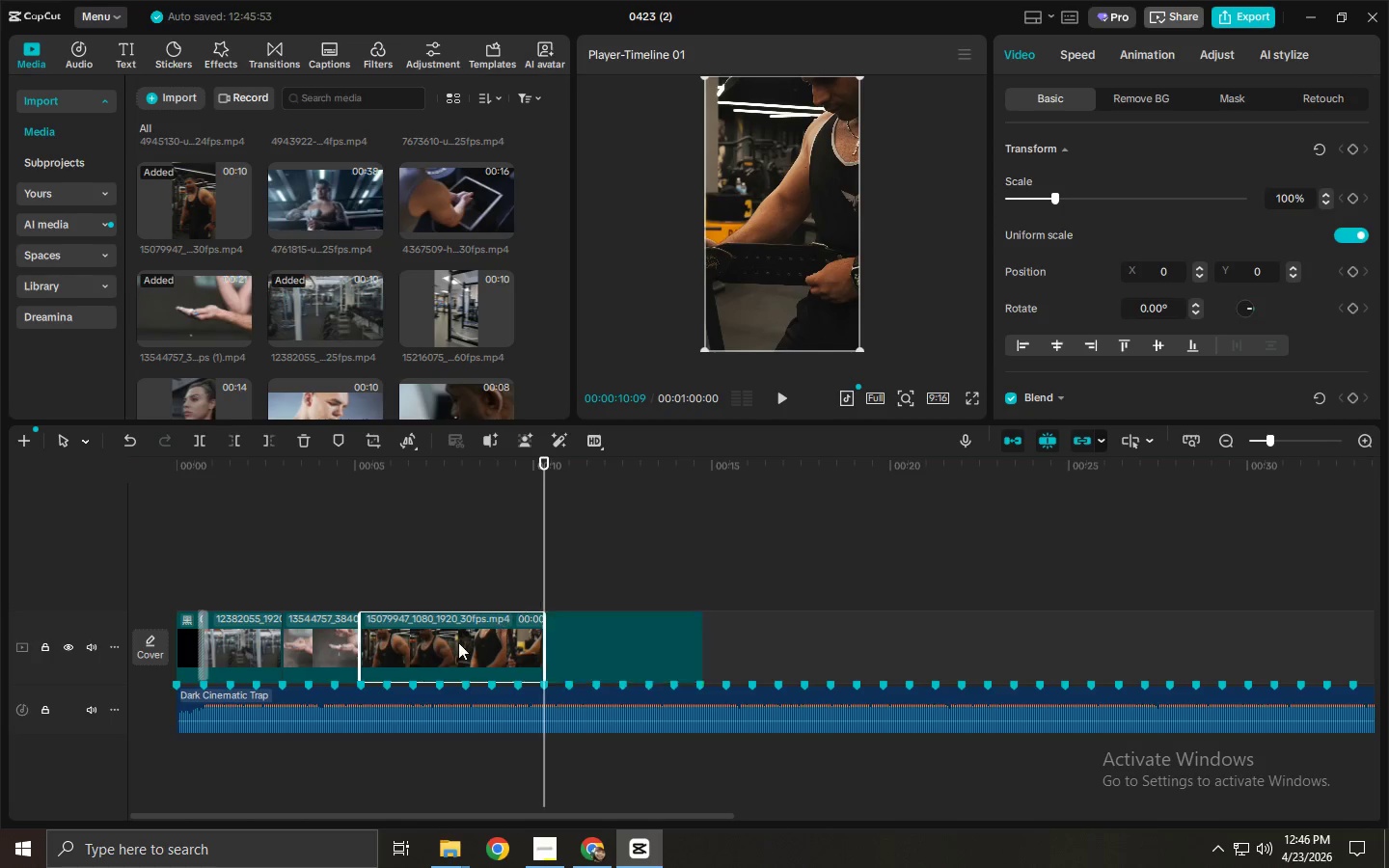 
left_click([457, 642])
 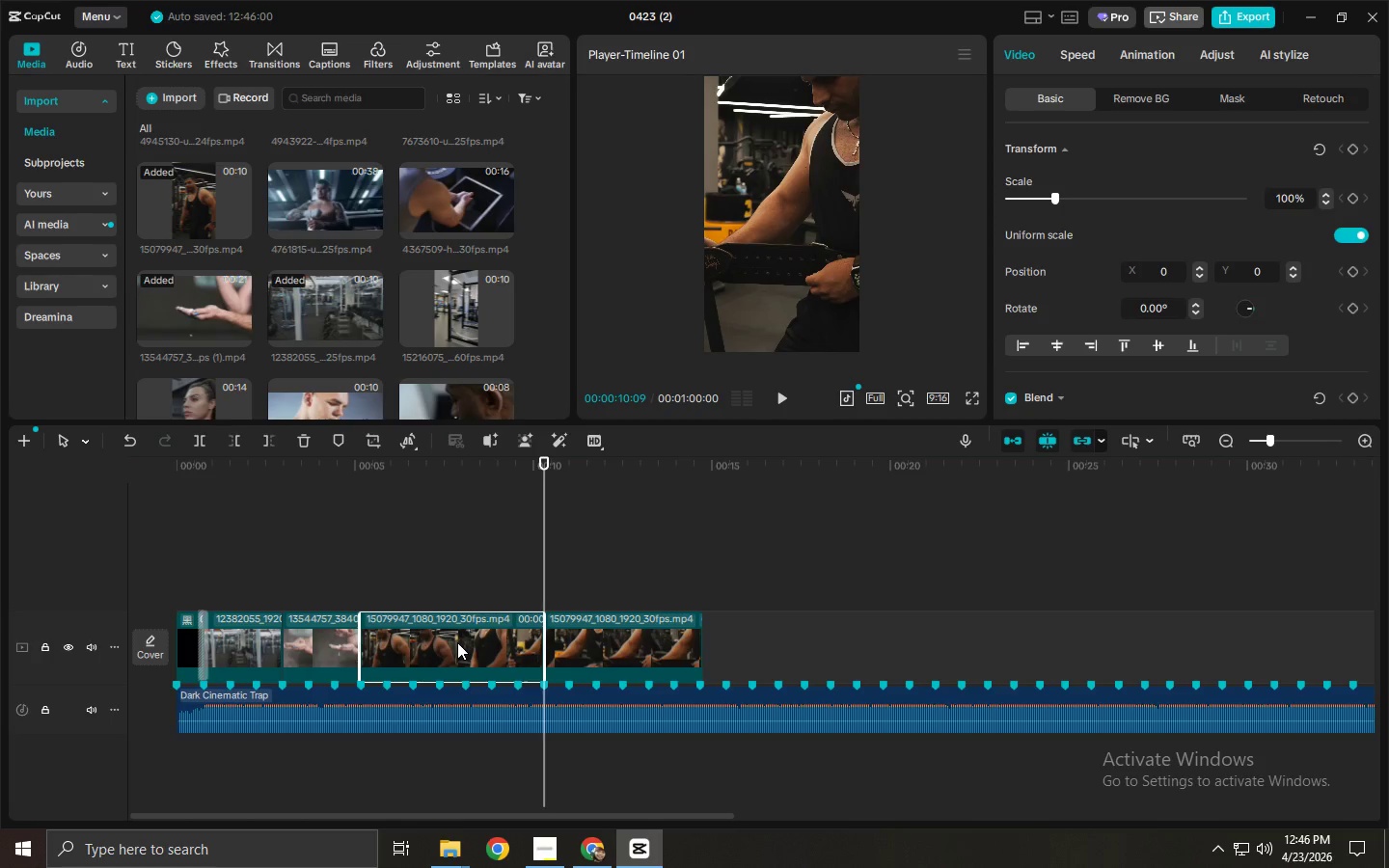 
key(Delete)
 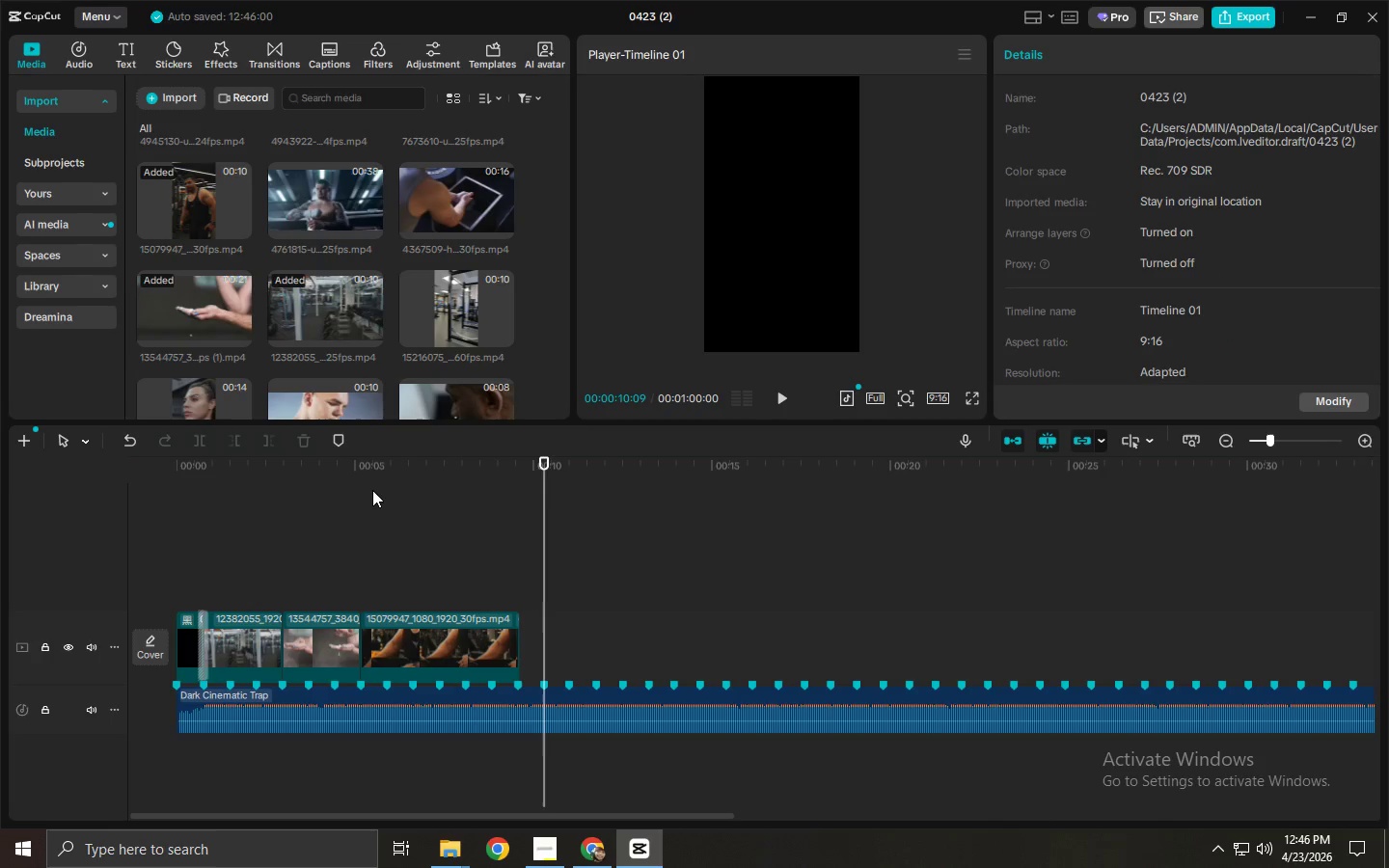 
left_click_drag(start_coordinate=[367, 489], to_coordinate=[360, 486])
 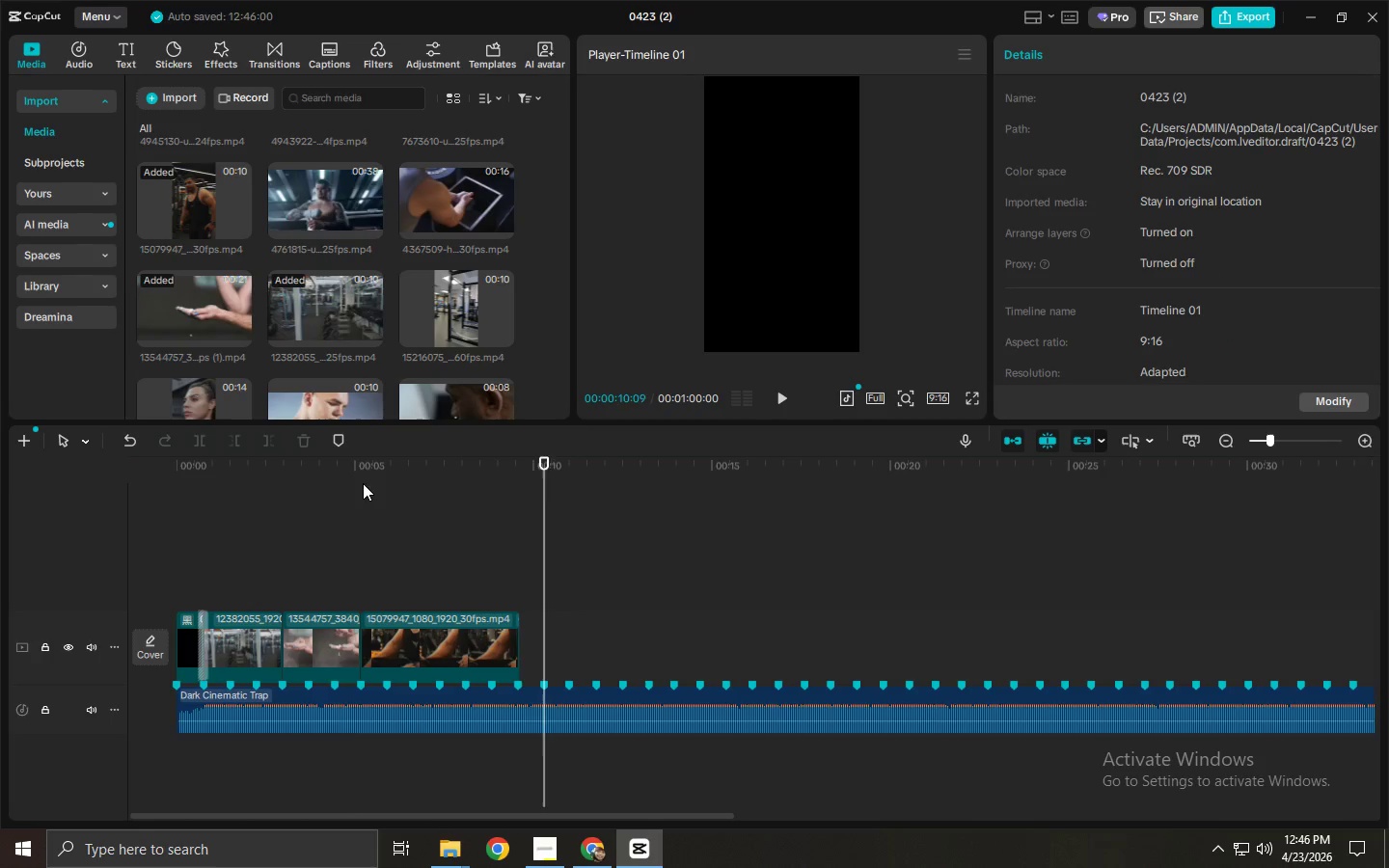 
left_click_drag(start_coordinate=[363, 483], to_coordinate=[348, 479])
 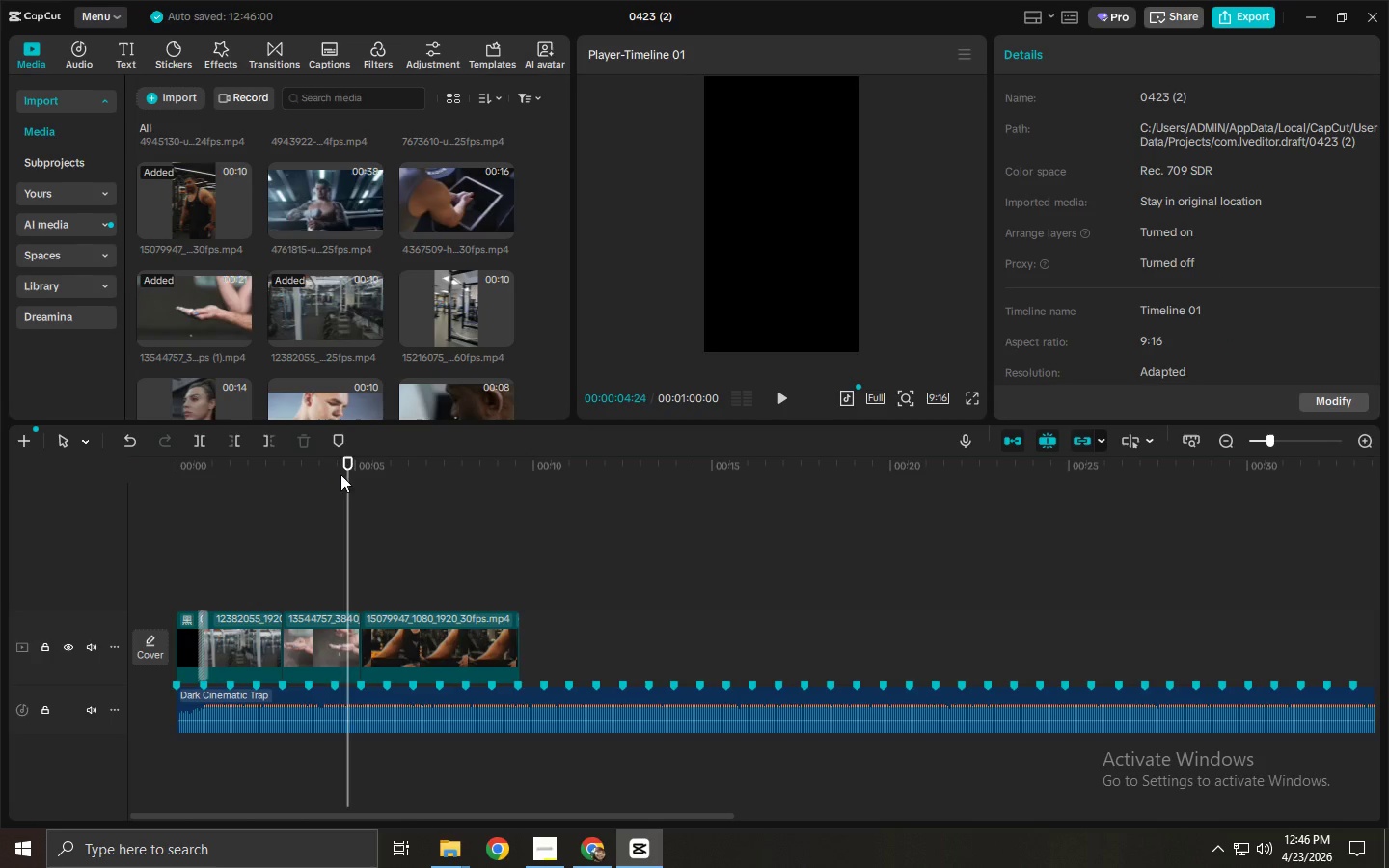 
triple_click([340, 475])
 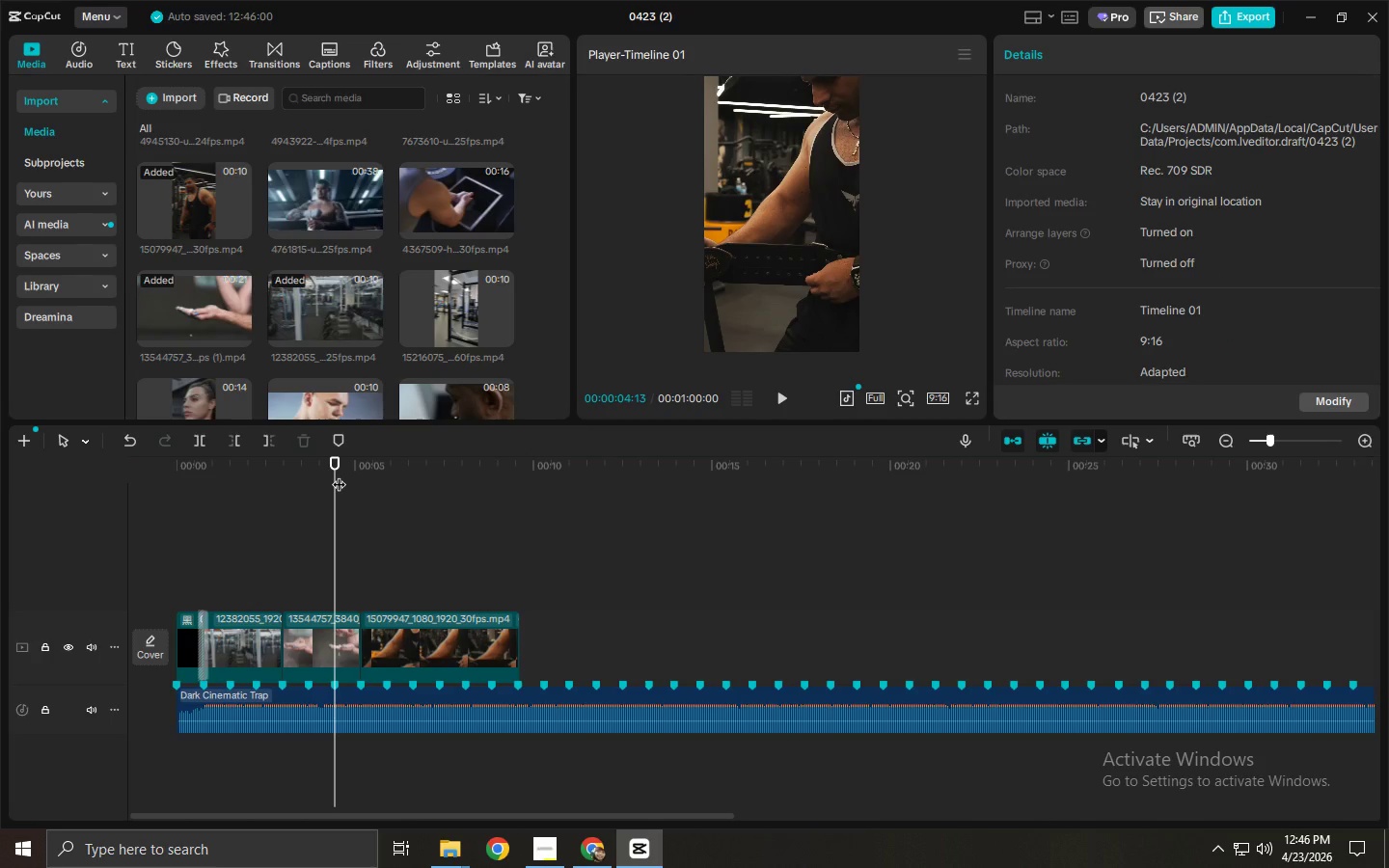 
key(Space)
 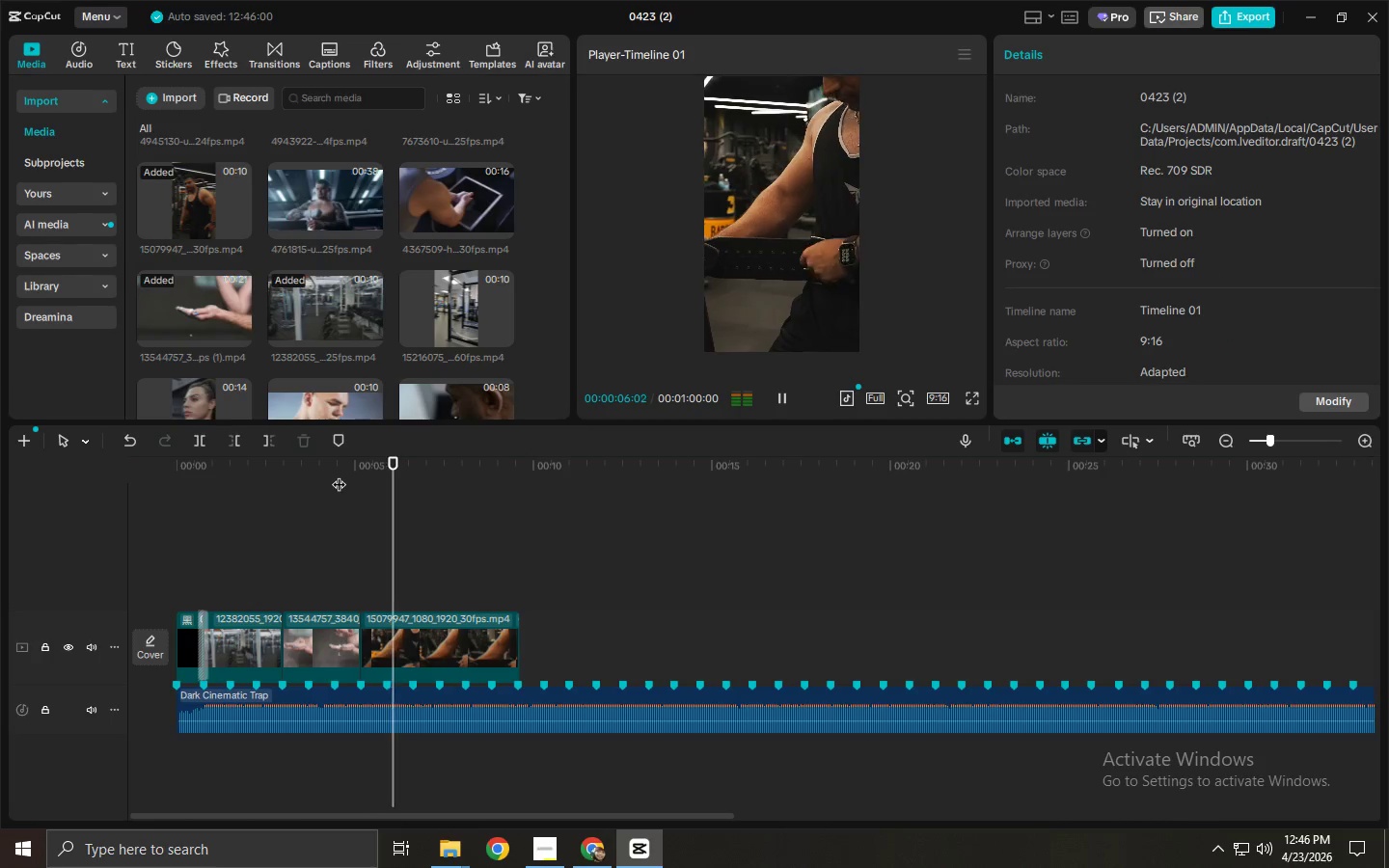 
key(Space)
 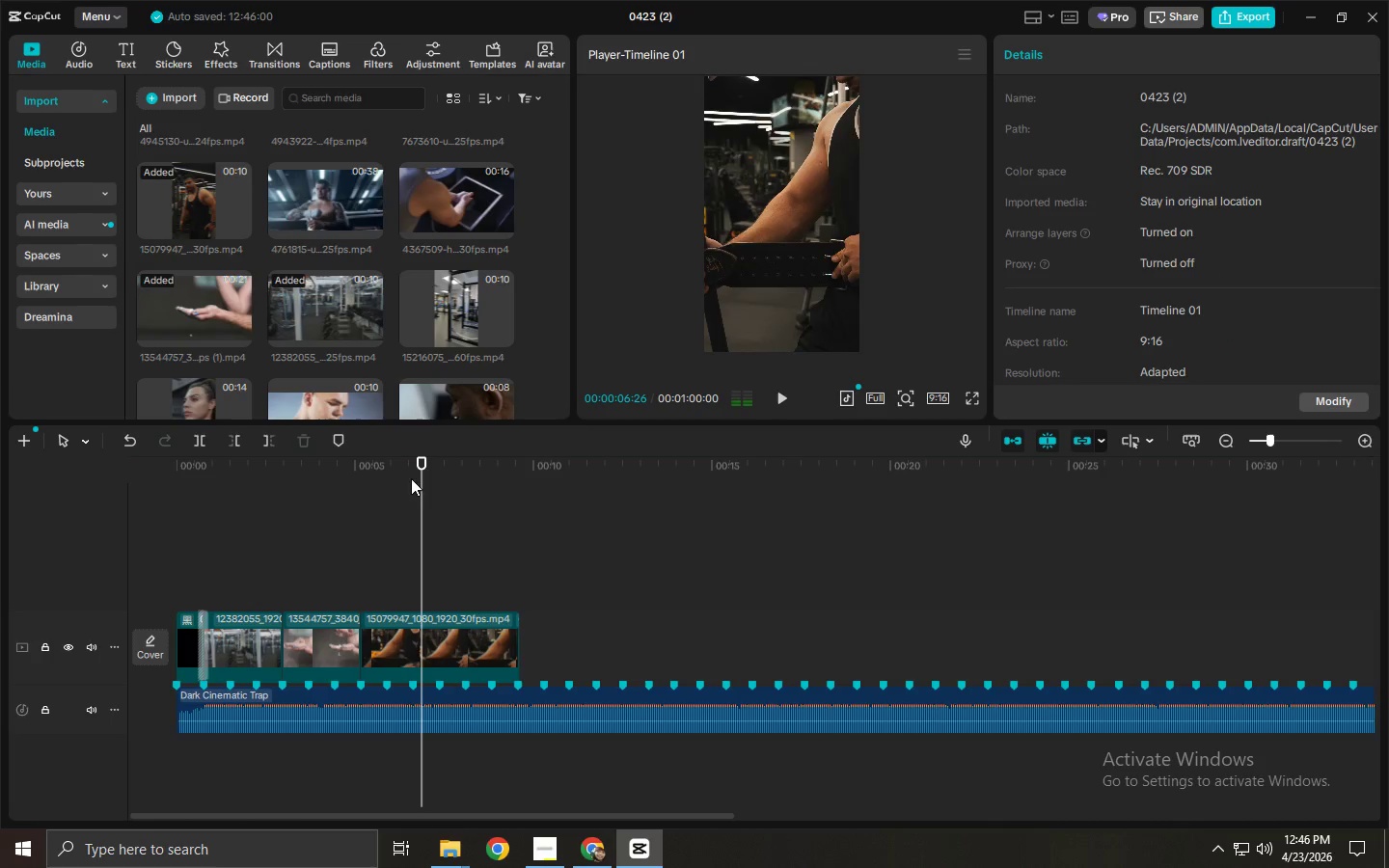 
key(Space)
 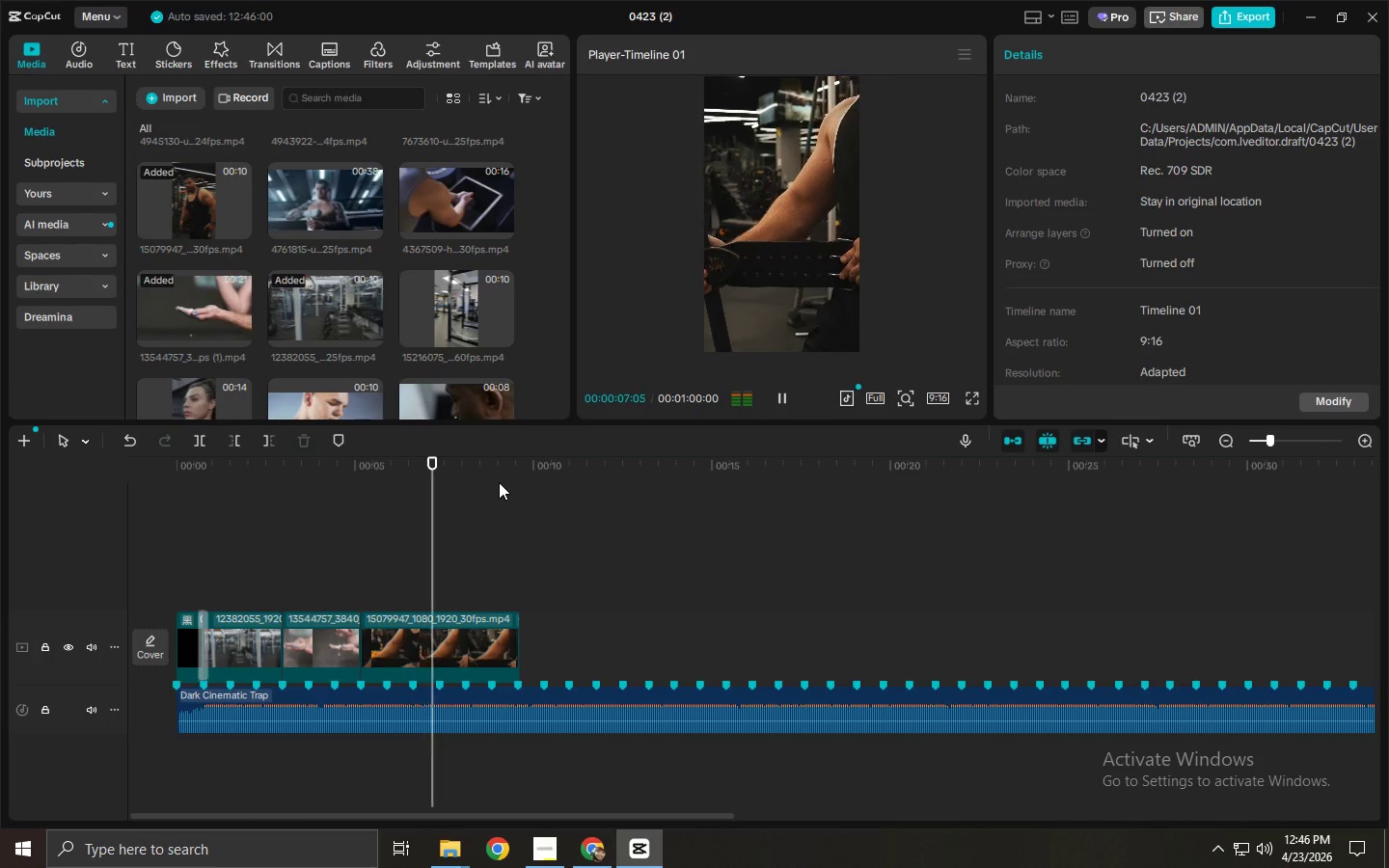 
key(Space)
 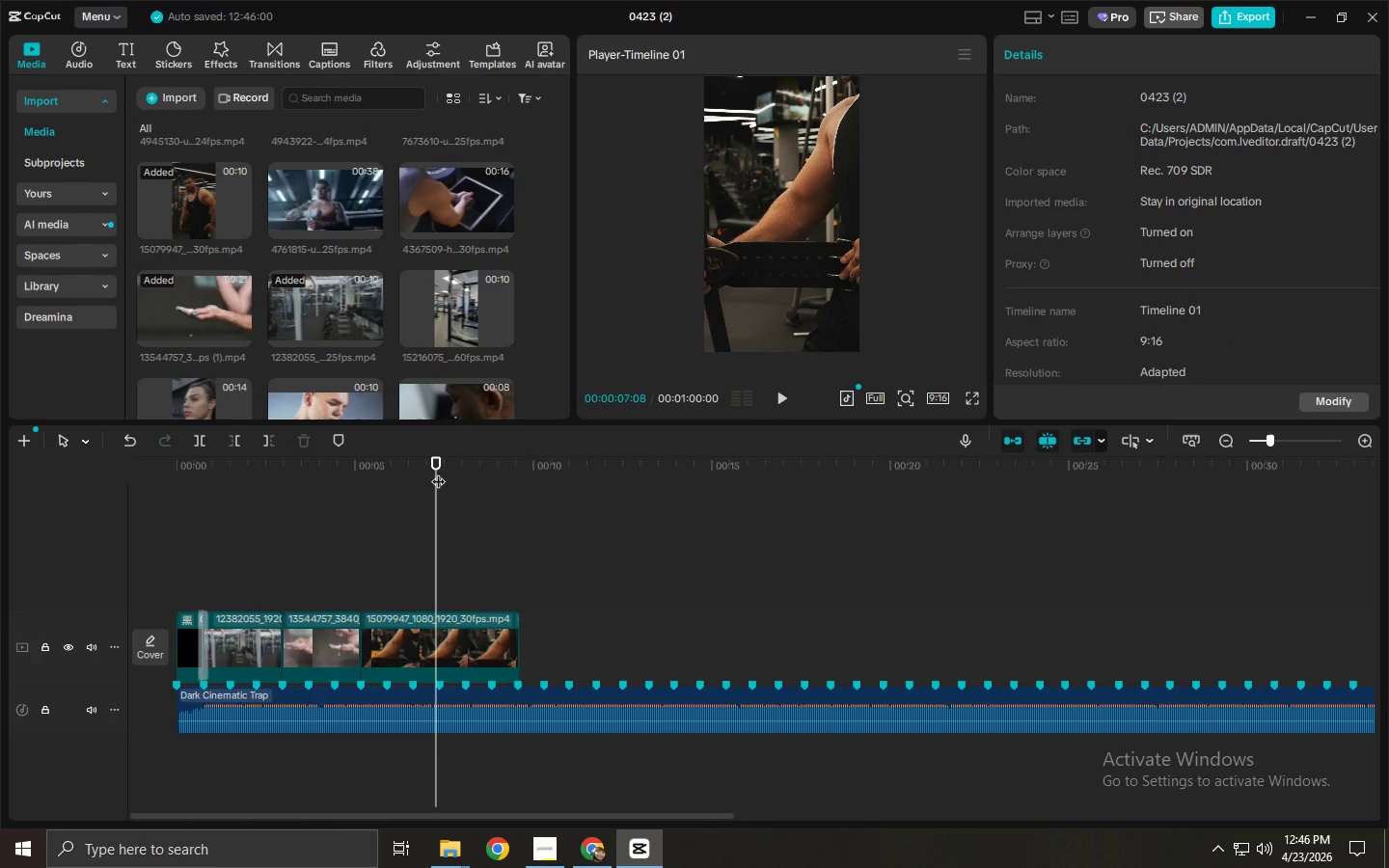 
key(Control+ControlLeft)
 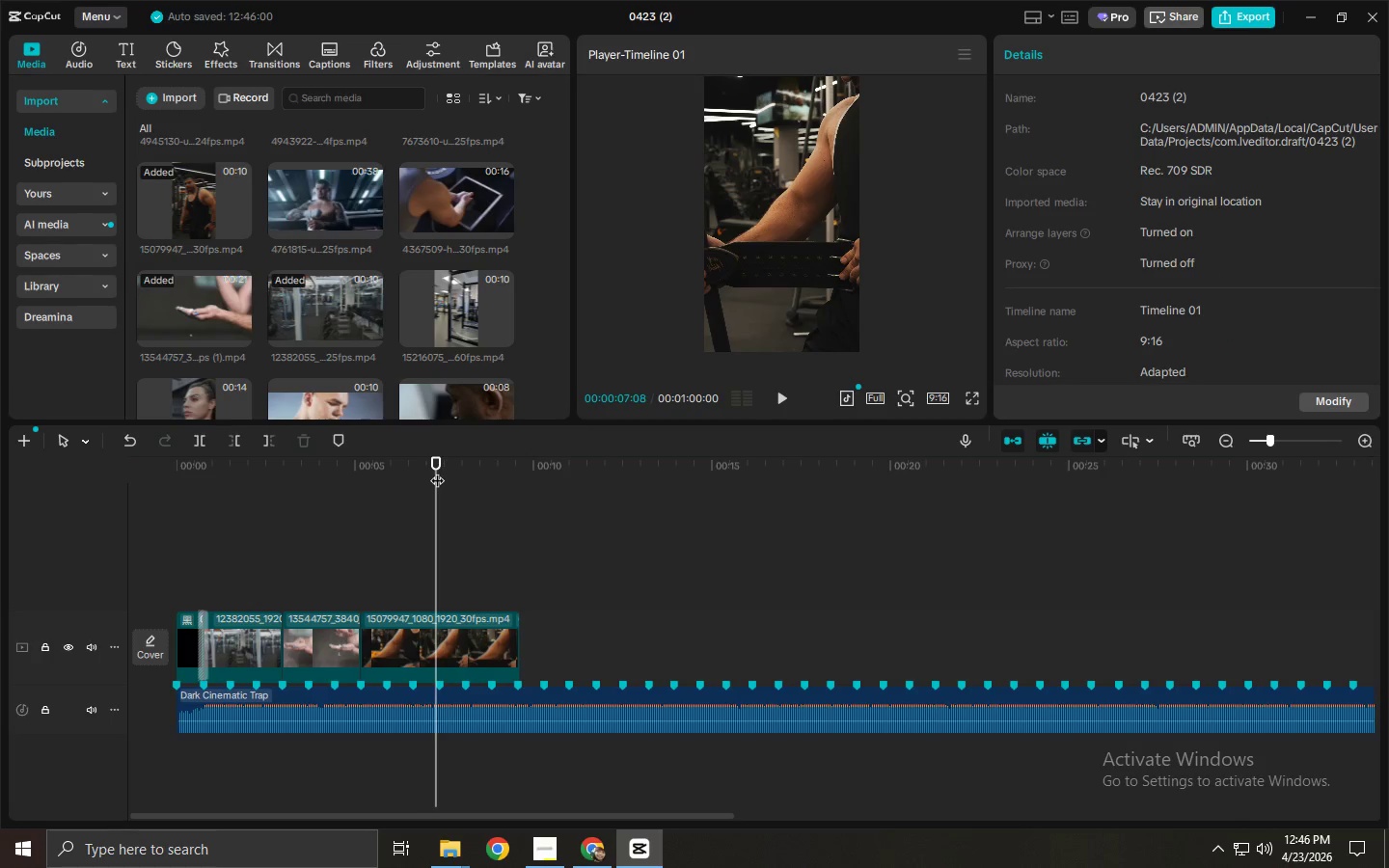 
left_click_drag(start_coordinate=[437, 471], to_coordinate=[443, 471])
 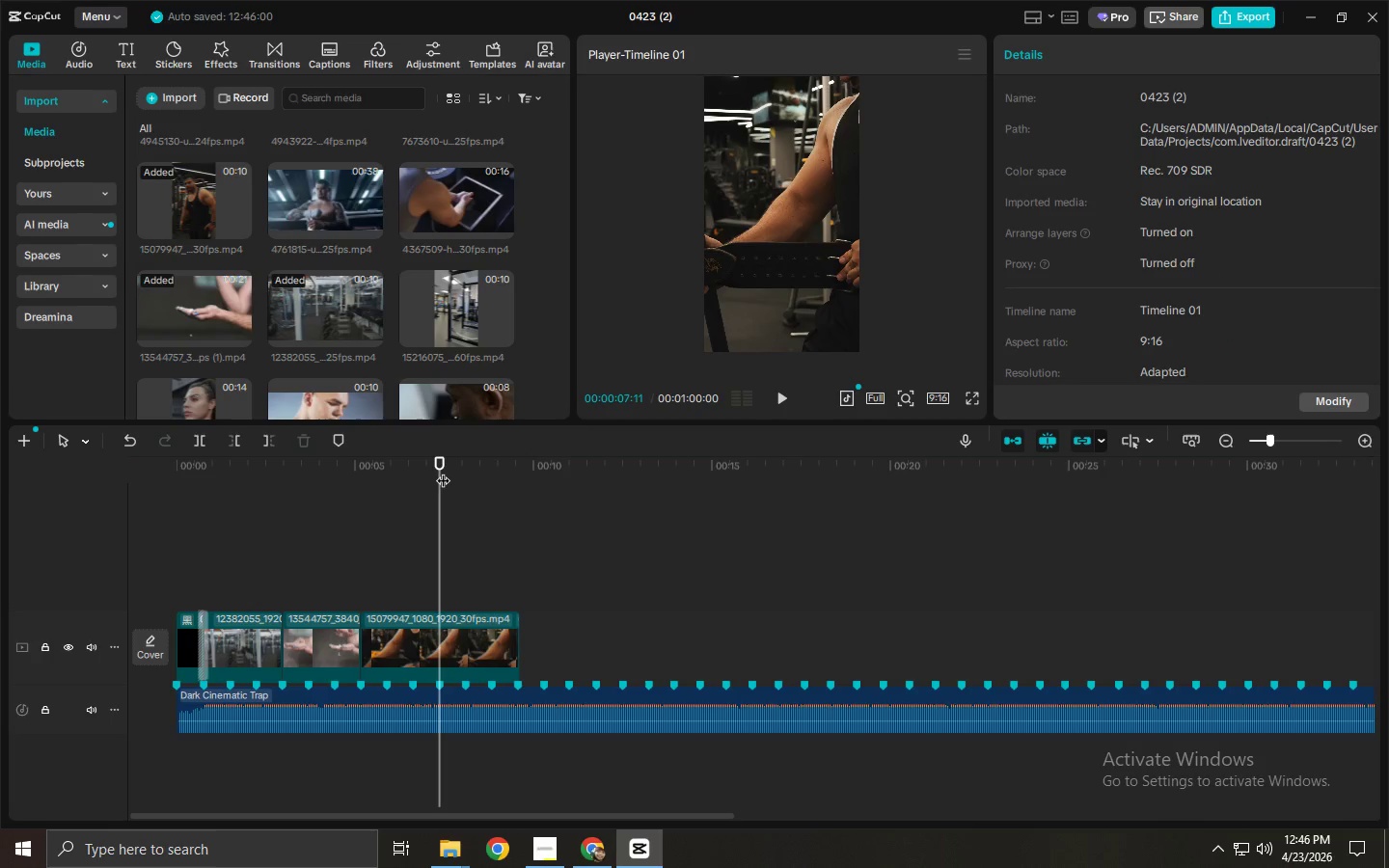 
key(Control+ControlLeft)
 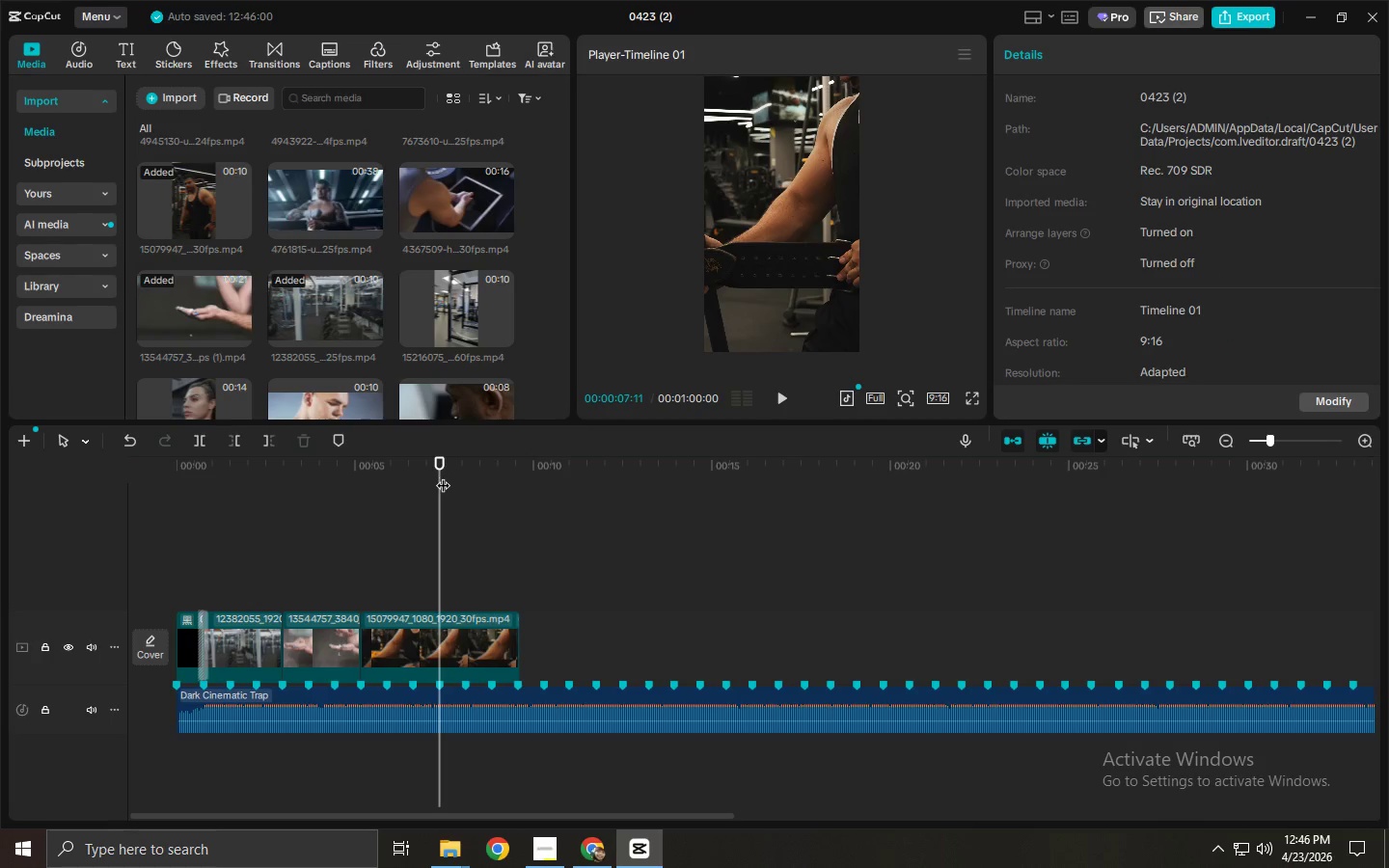 
key(Control+B)
 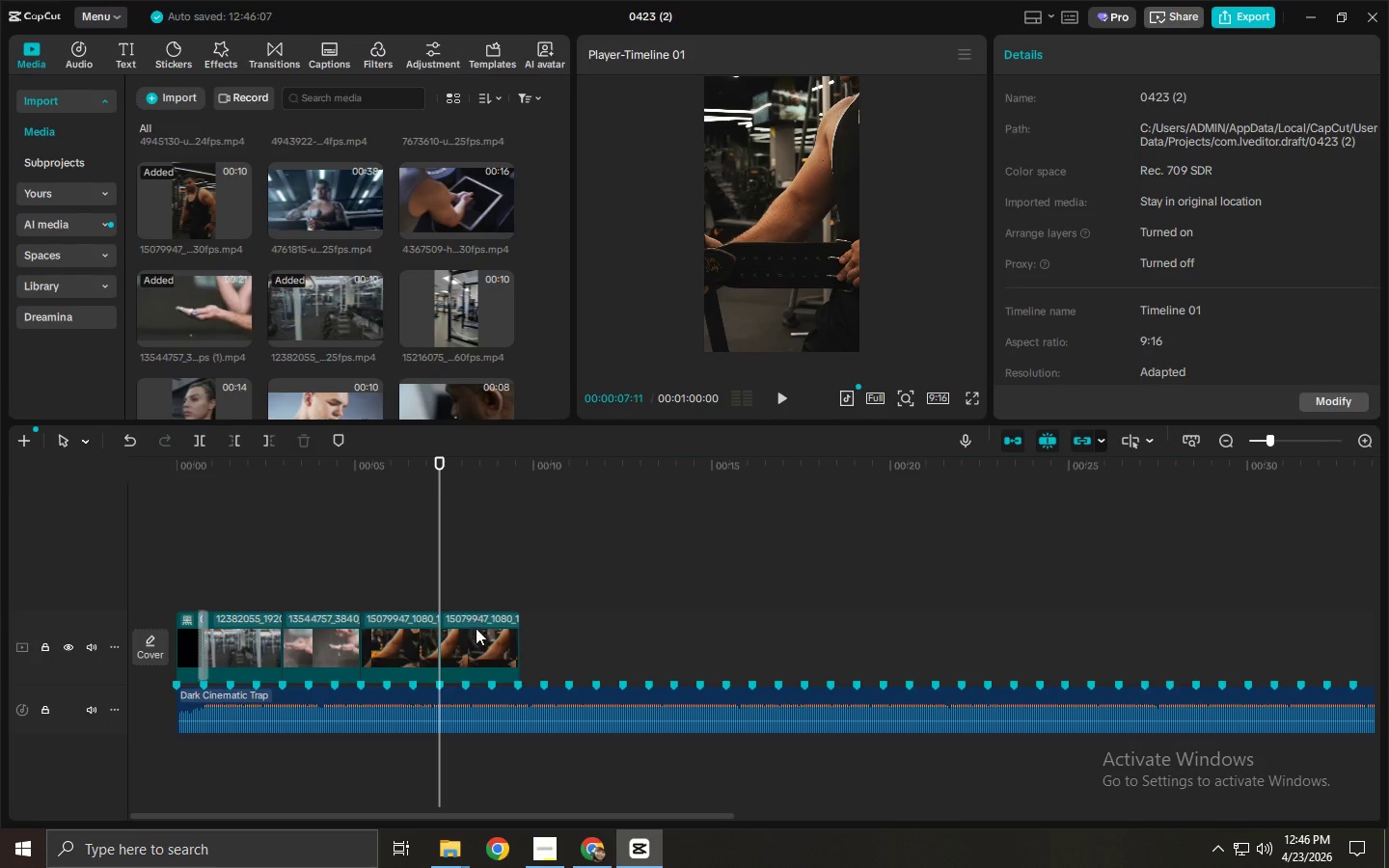 
left_click([478, 638])
 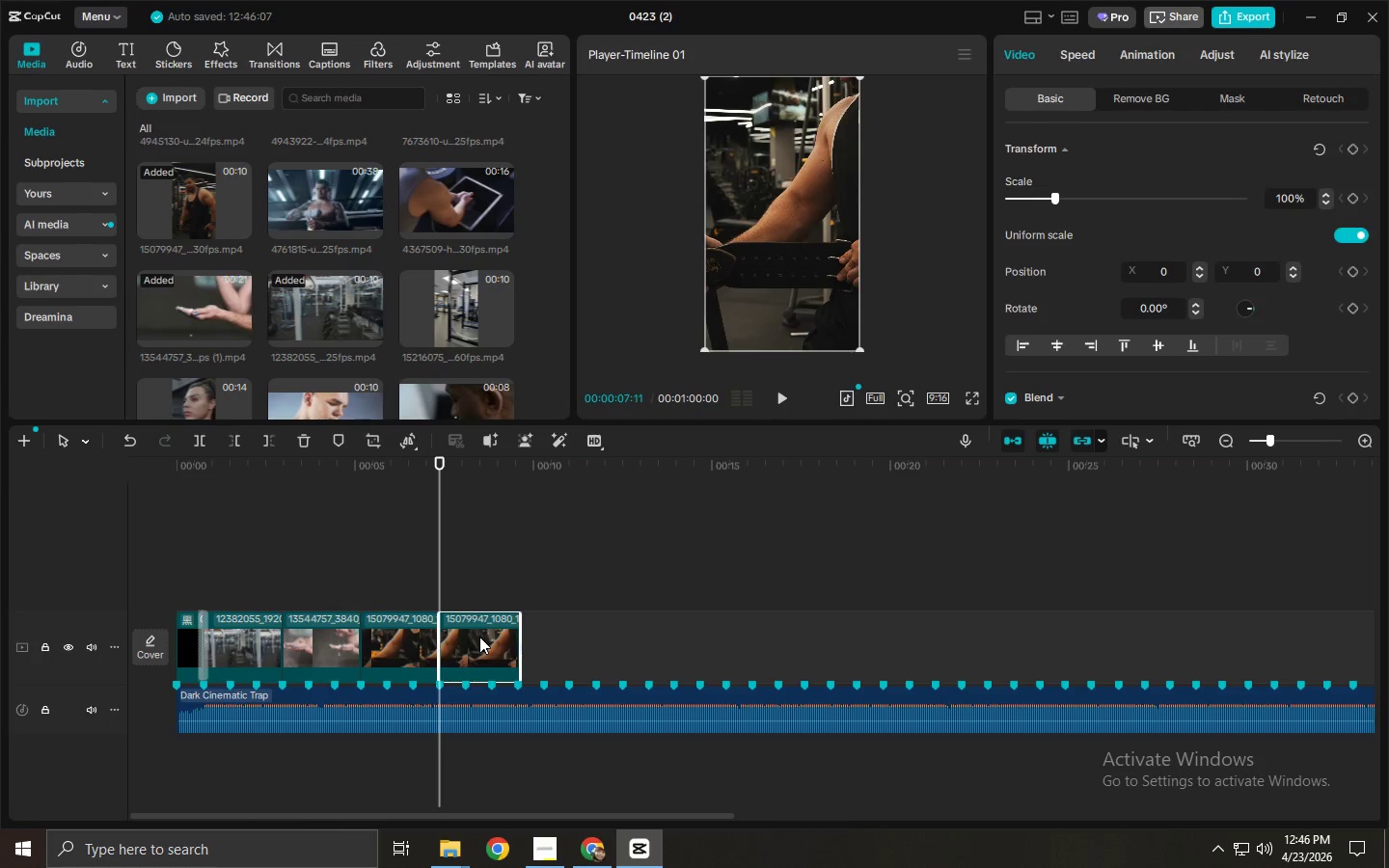 
key(Delete)
 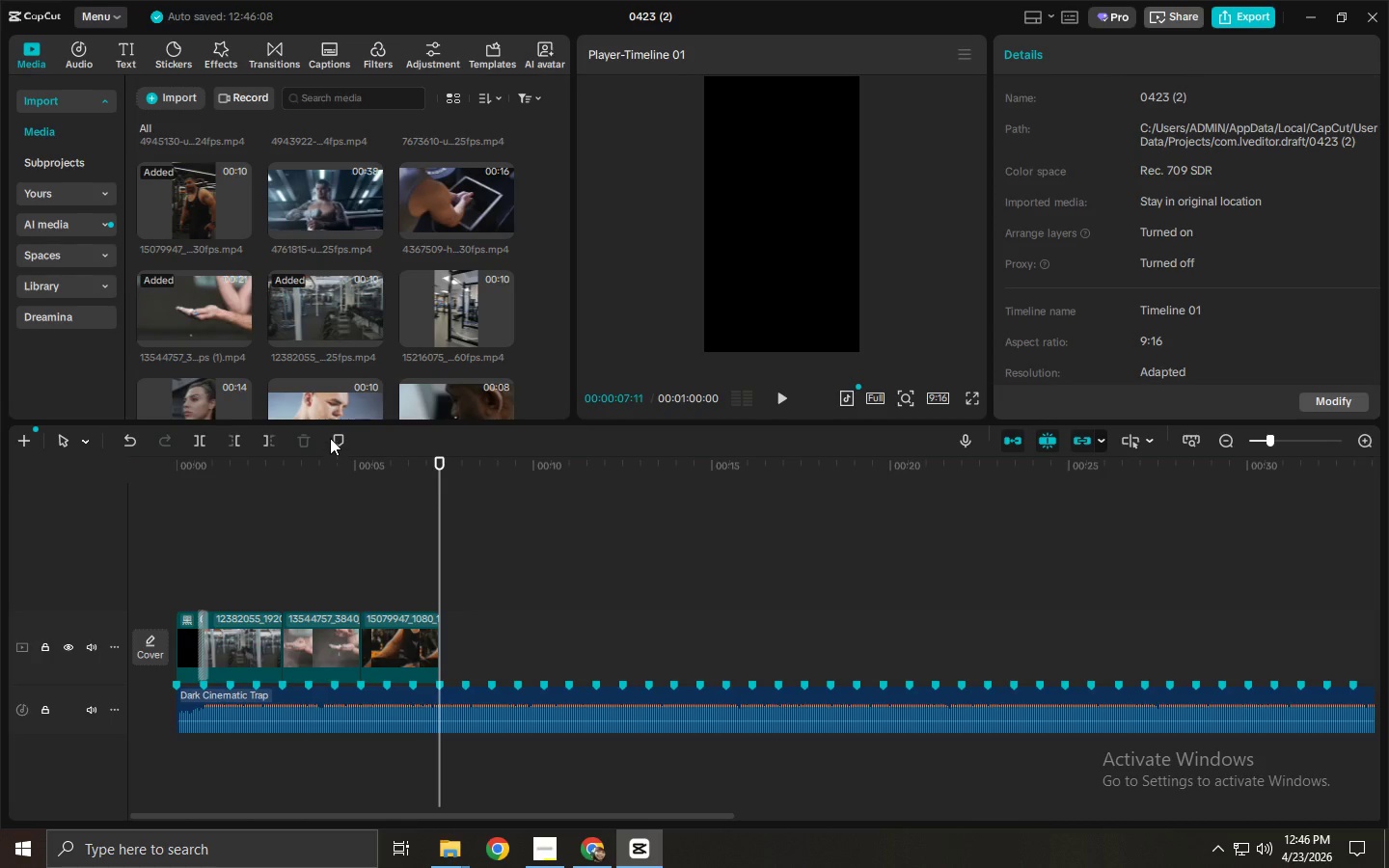 
scroll: coordinate [294, 374], scroll_direction: down, amount: 1.0
 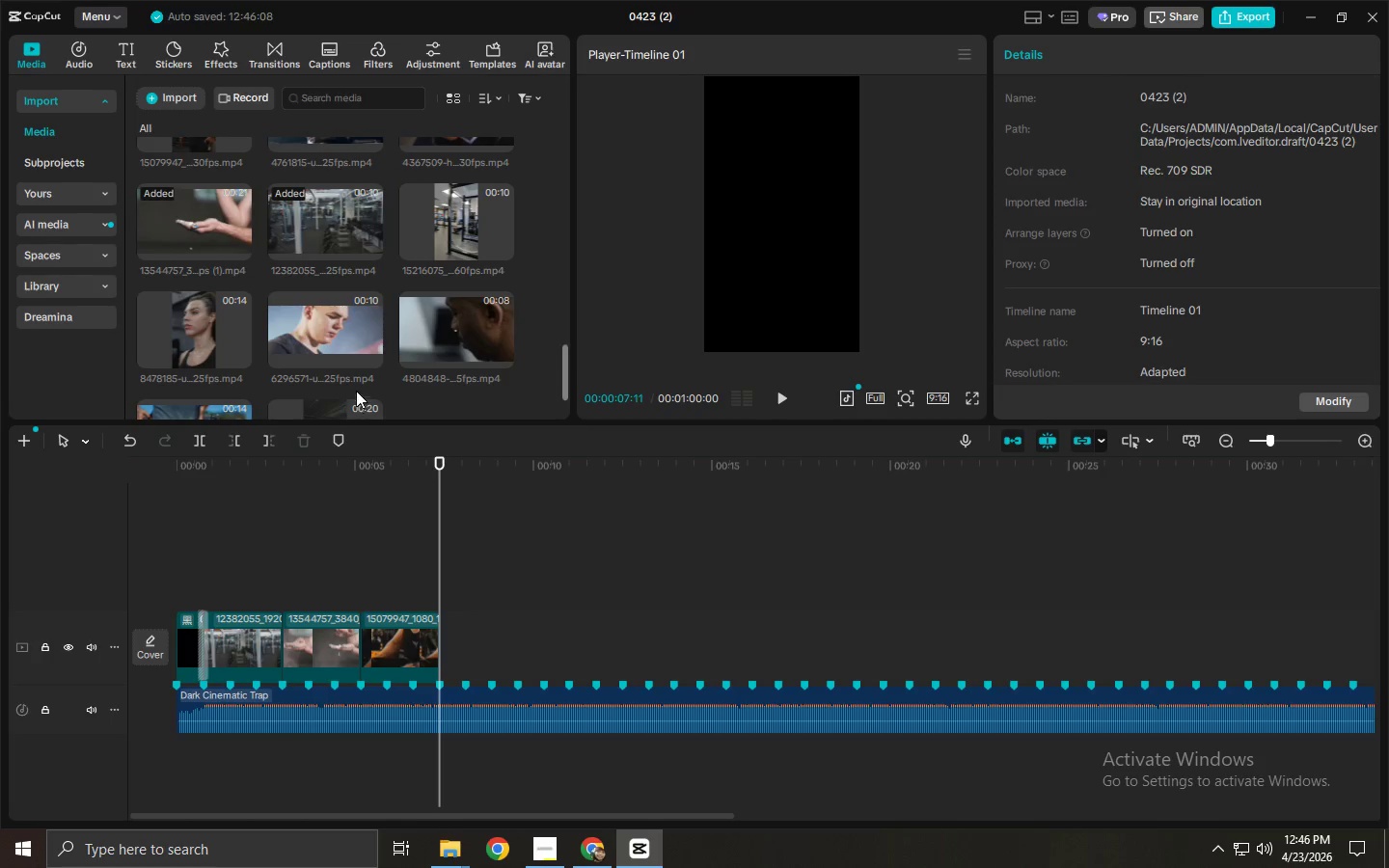 
scroll: coordinate [353, 354], scroll_direction: up, amount: 2.0
 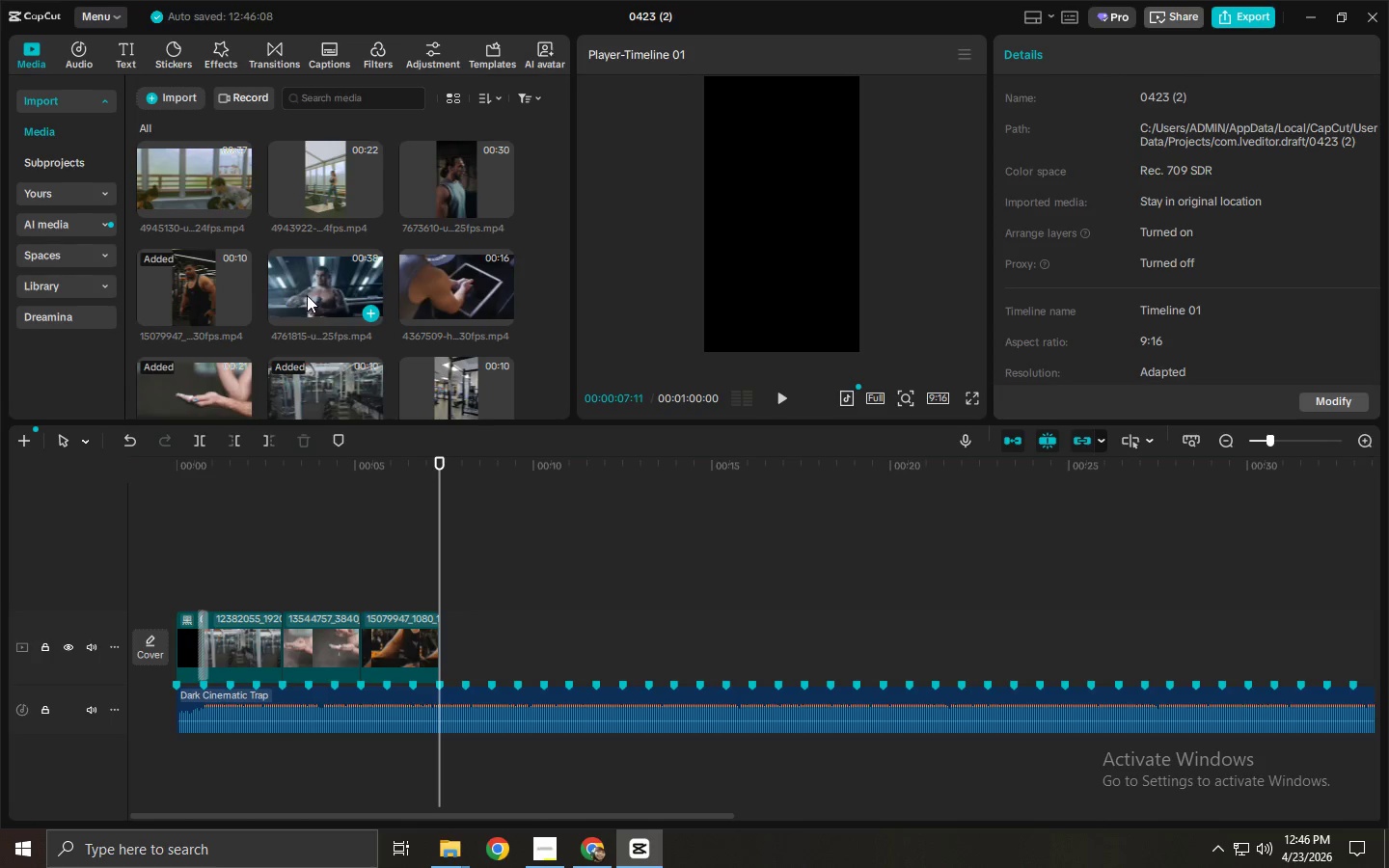 
left_click_drag(start_coordinate=[413, 282], to_coordinate=[444, 649])
 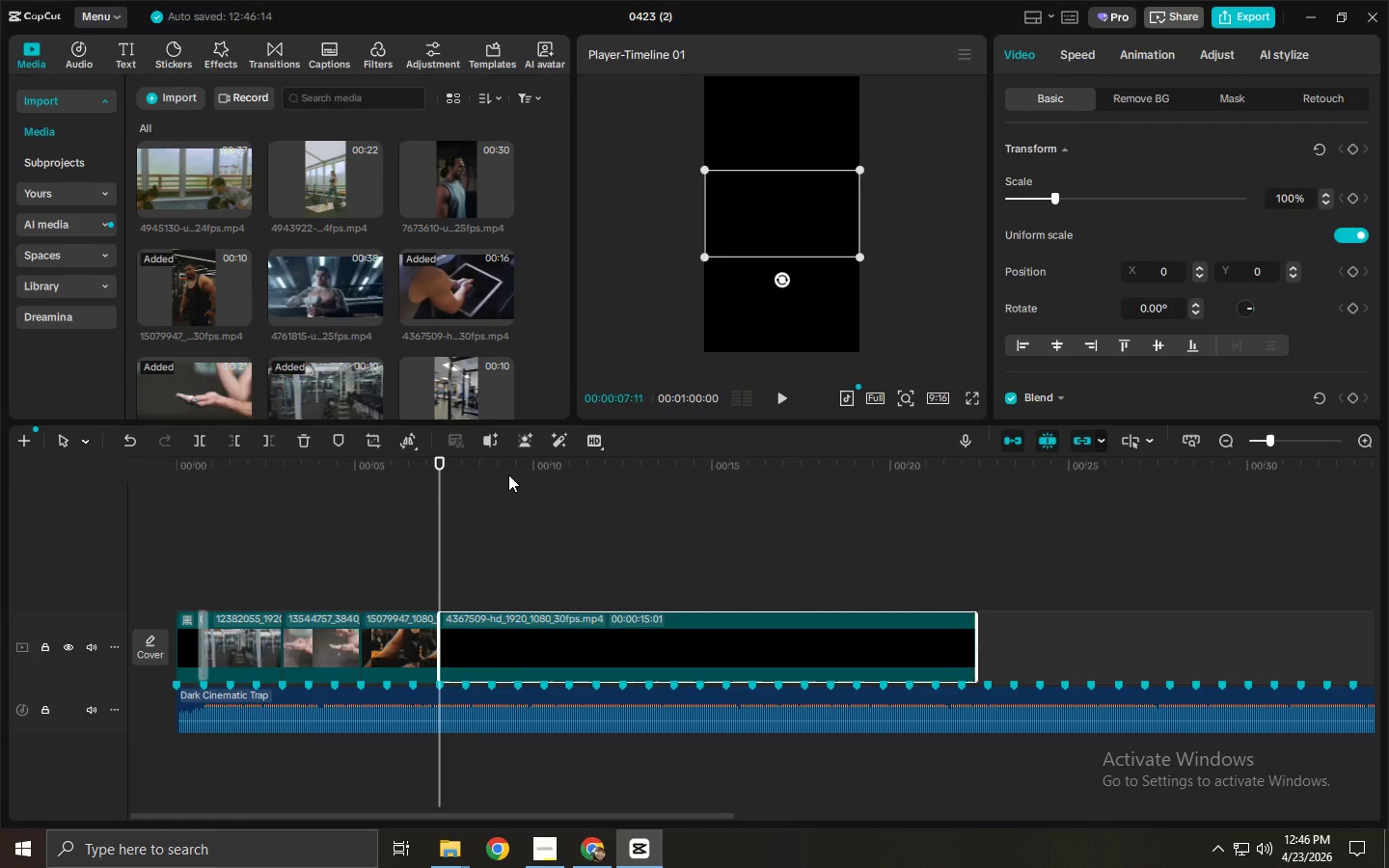 
key(Space)
 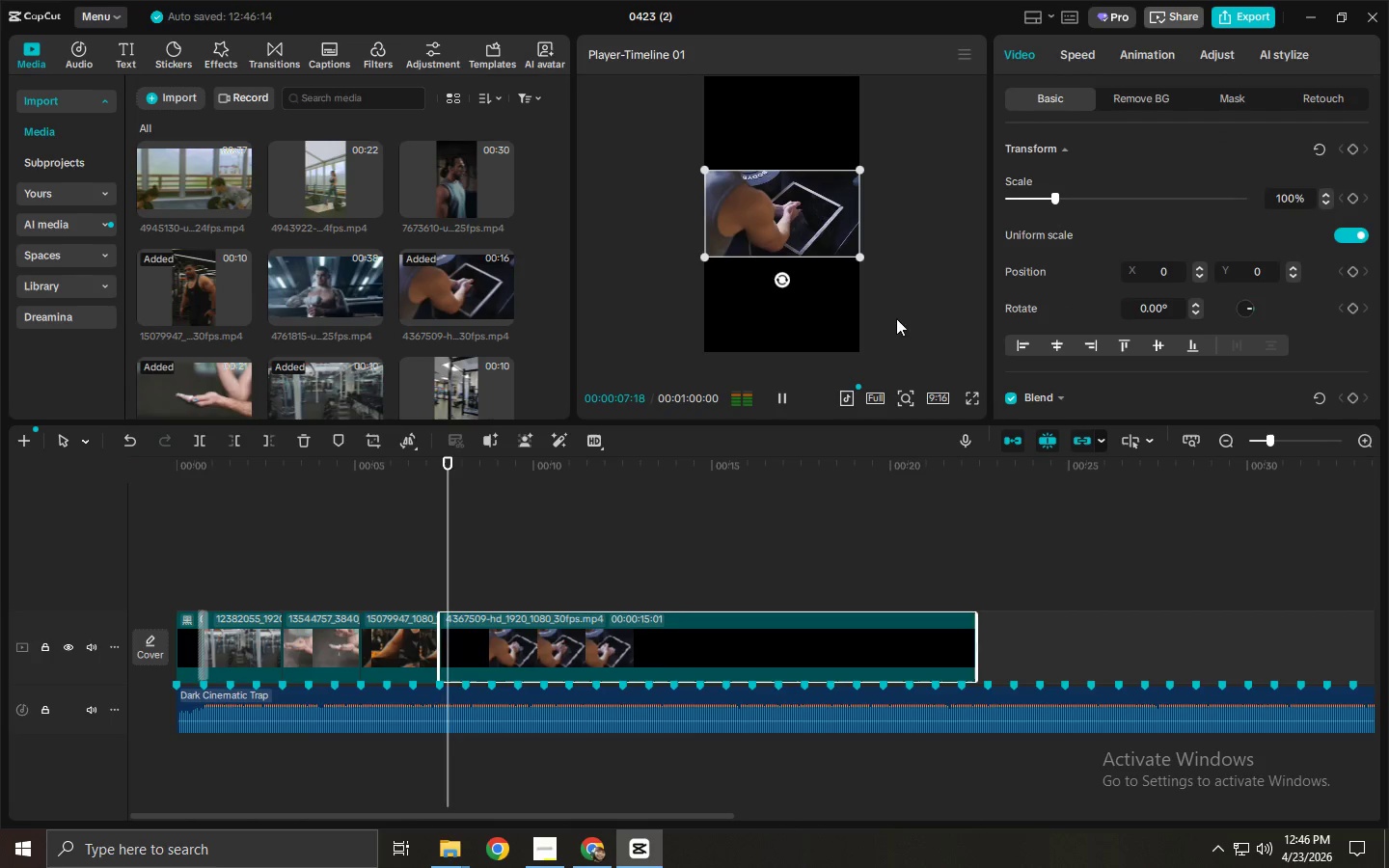 
key(Space)
 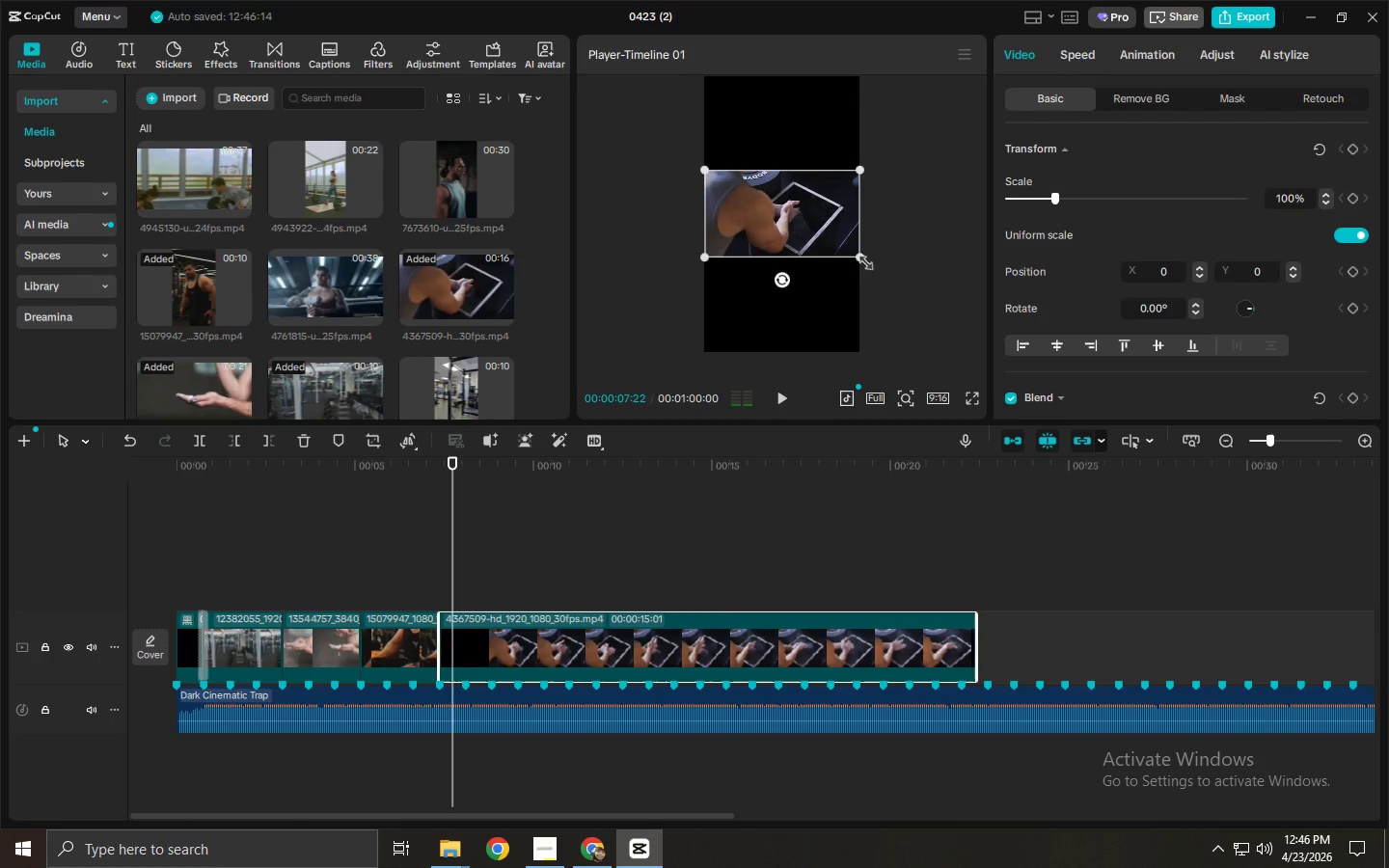 
left_click_drag(start_coordinate=[858, 256], to_coordinate=[1054, 475])
 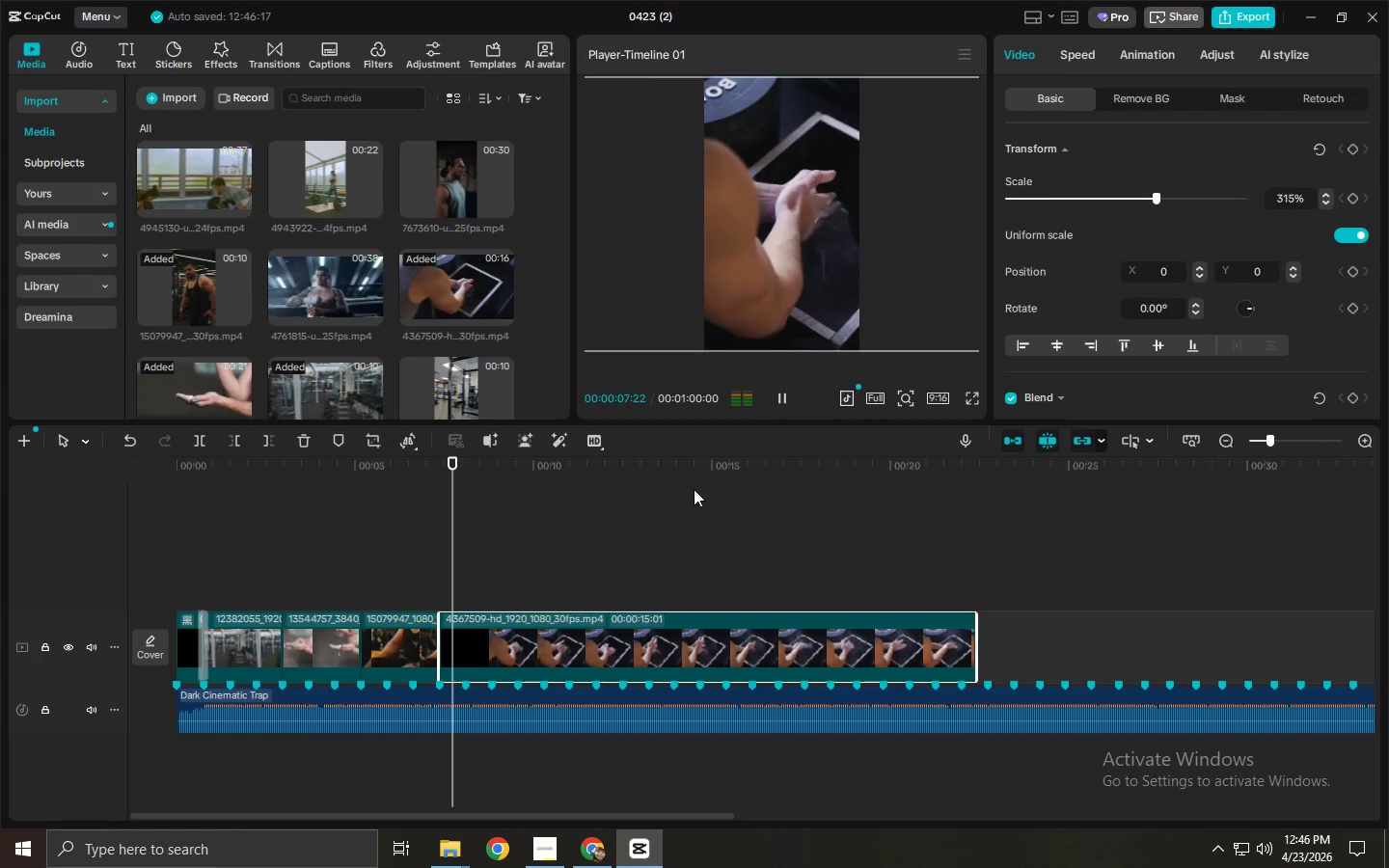 
key(Space)
 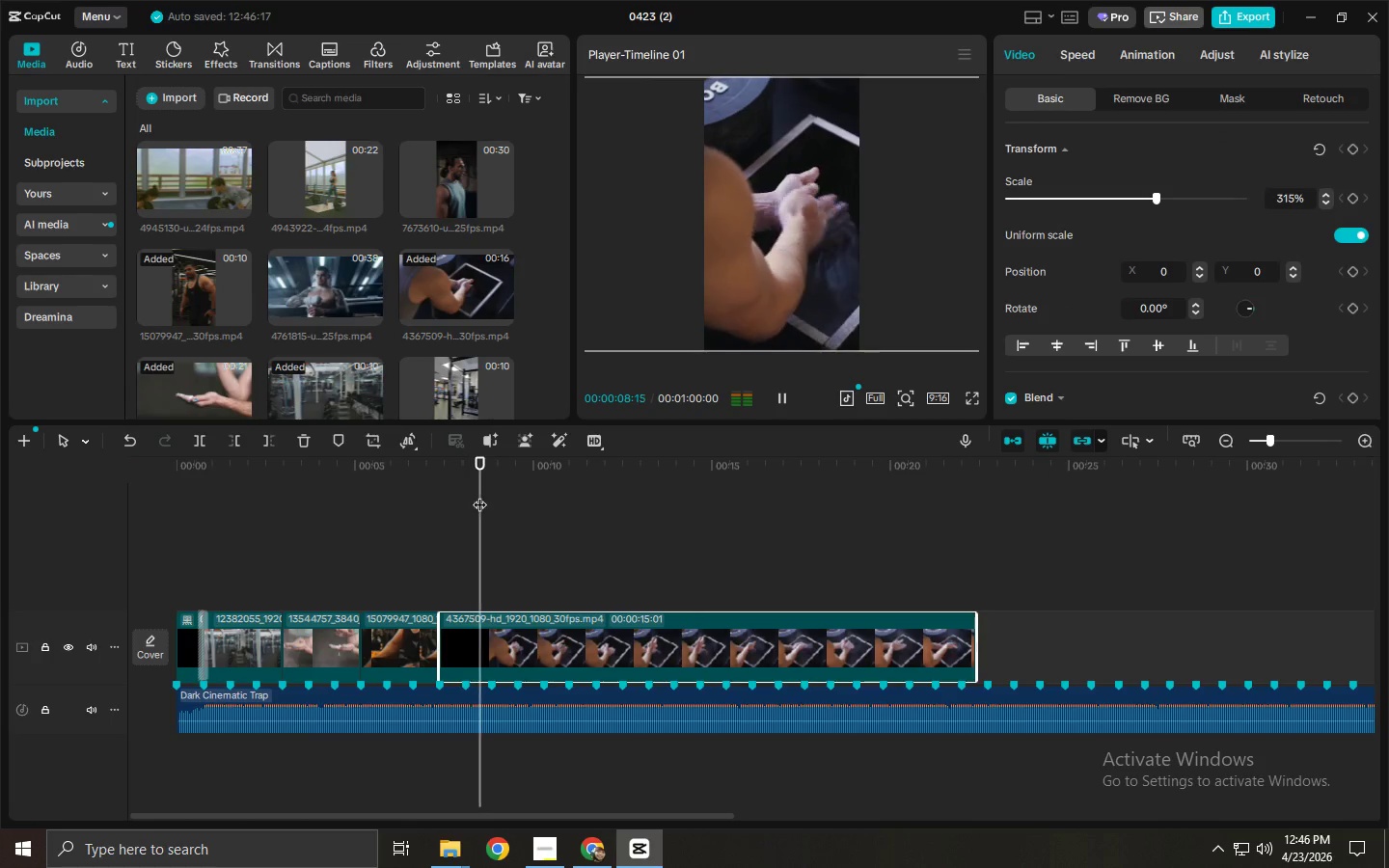 
key(Space)
 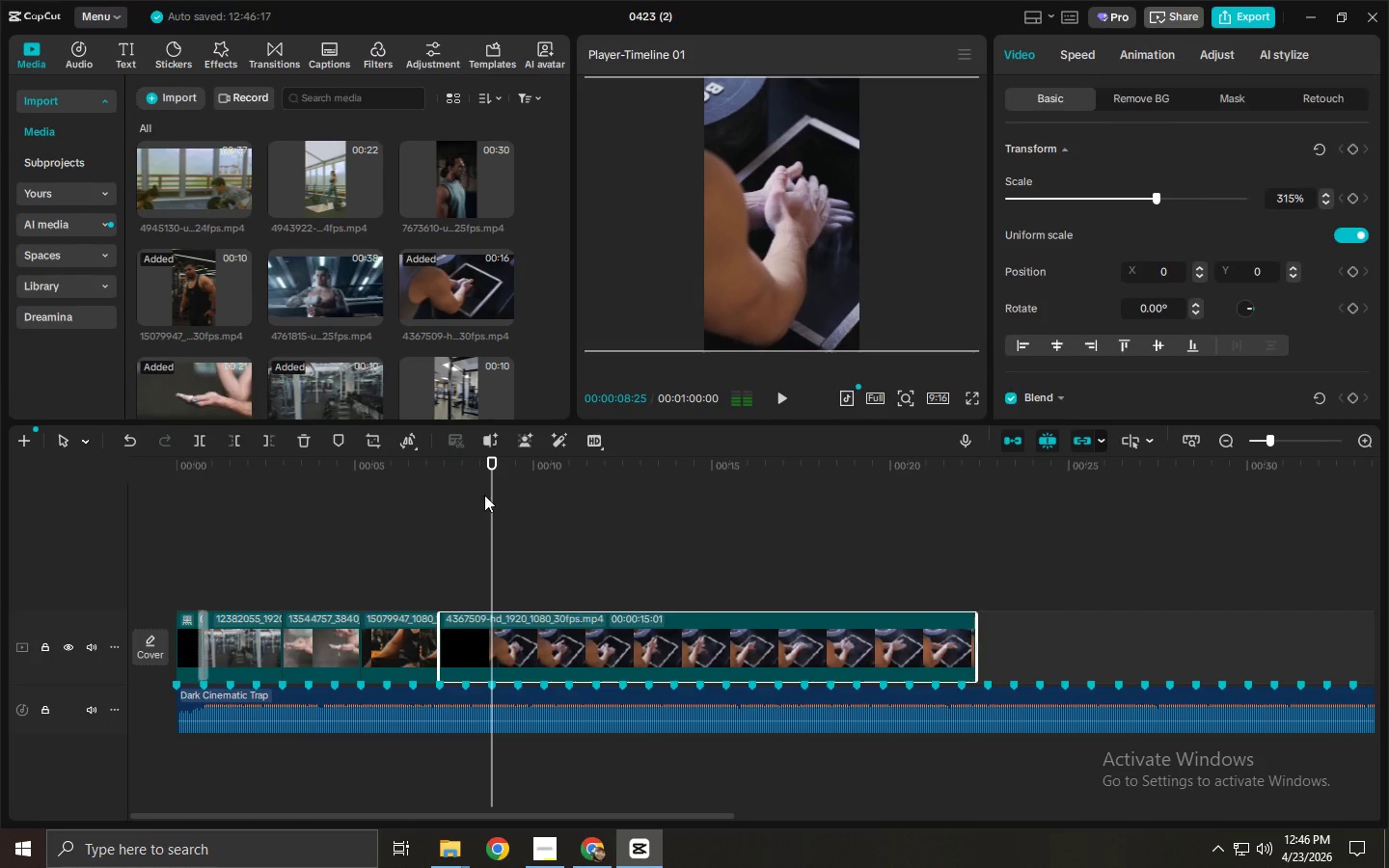 
left_click_drag(start_coordinate=[484, 495], to_coordinate=[495, 496])
 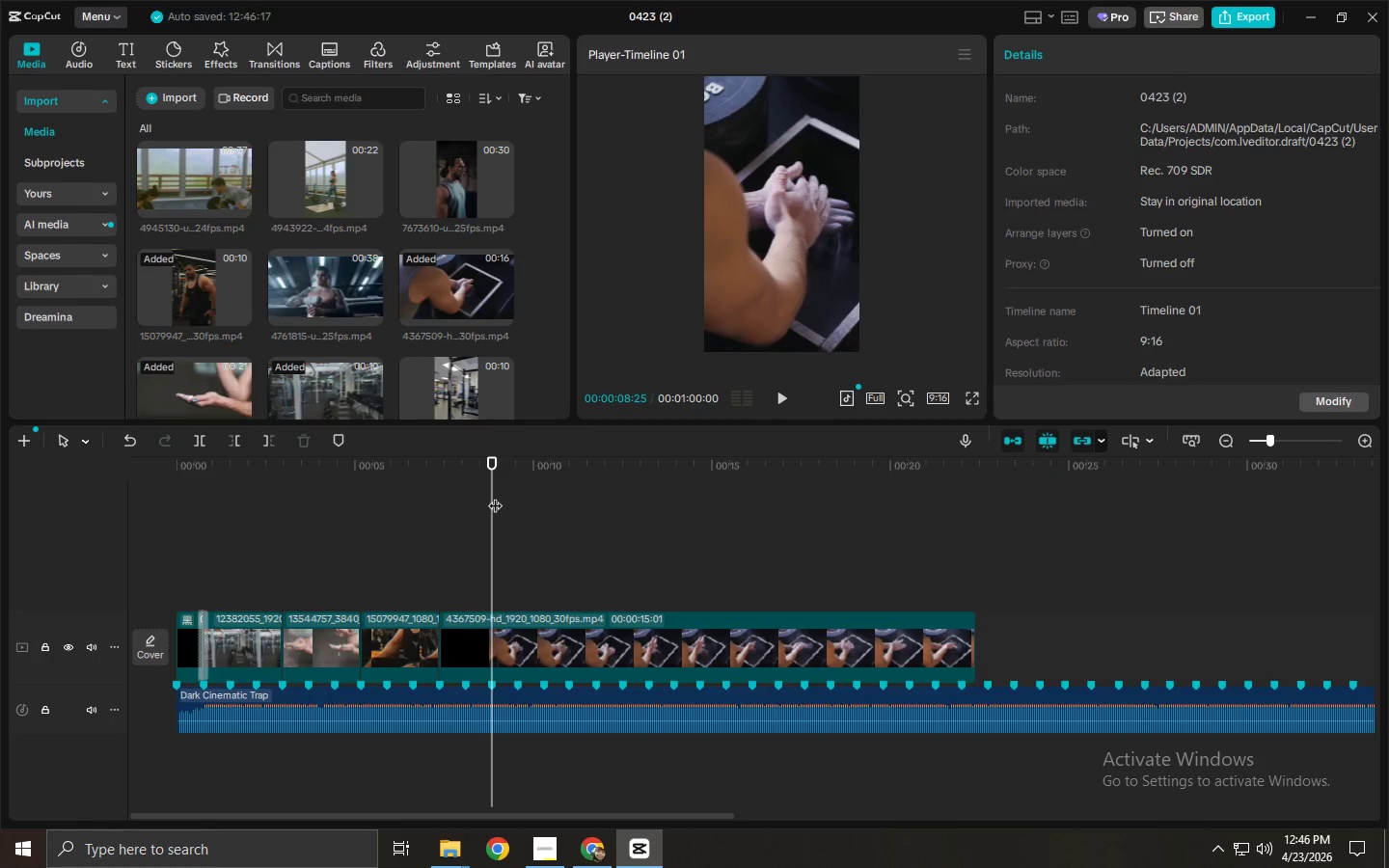 
key(Control+ControlLeft)
 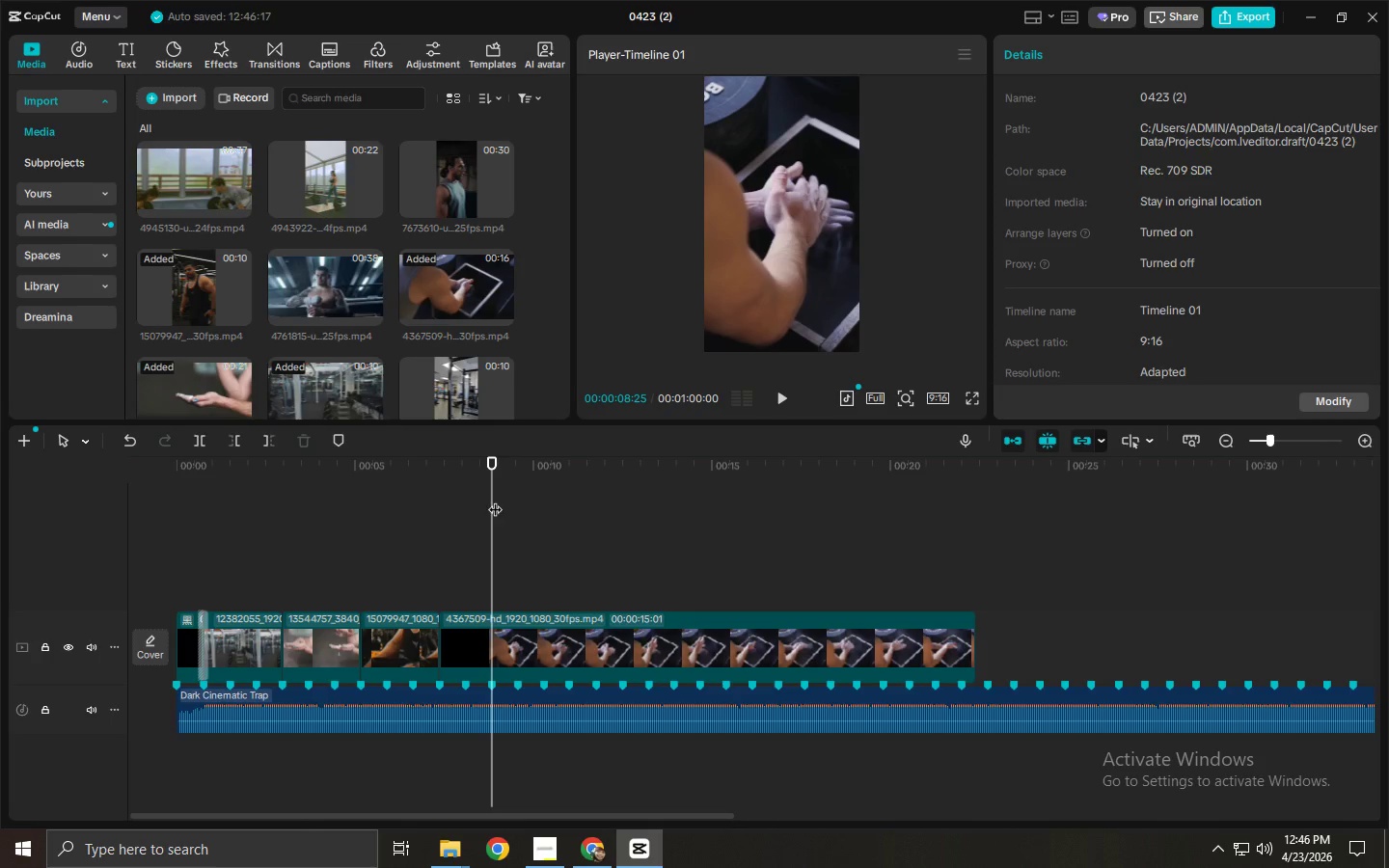 
key(Control+B)
 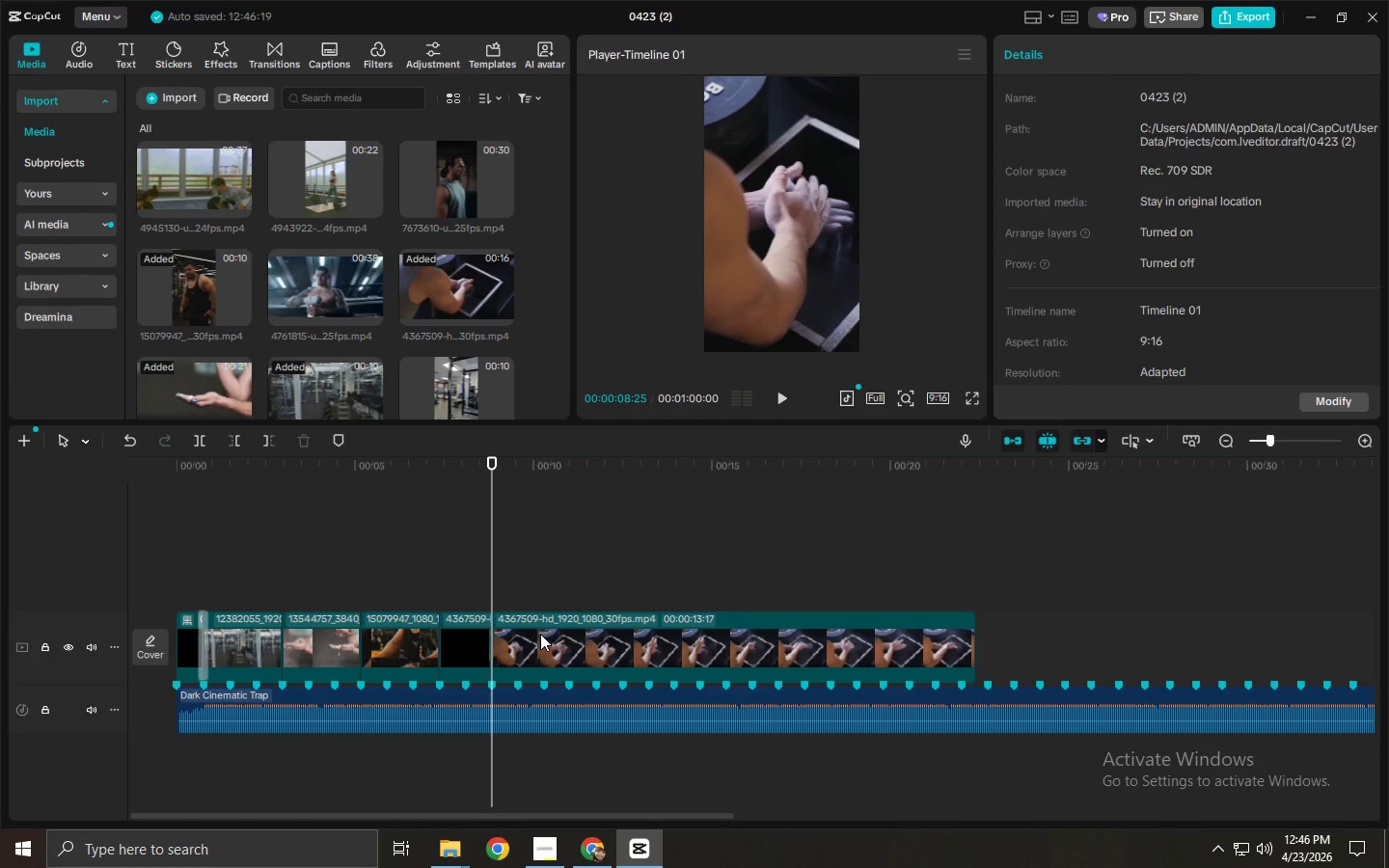 
left_click([540, 634])
 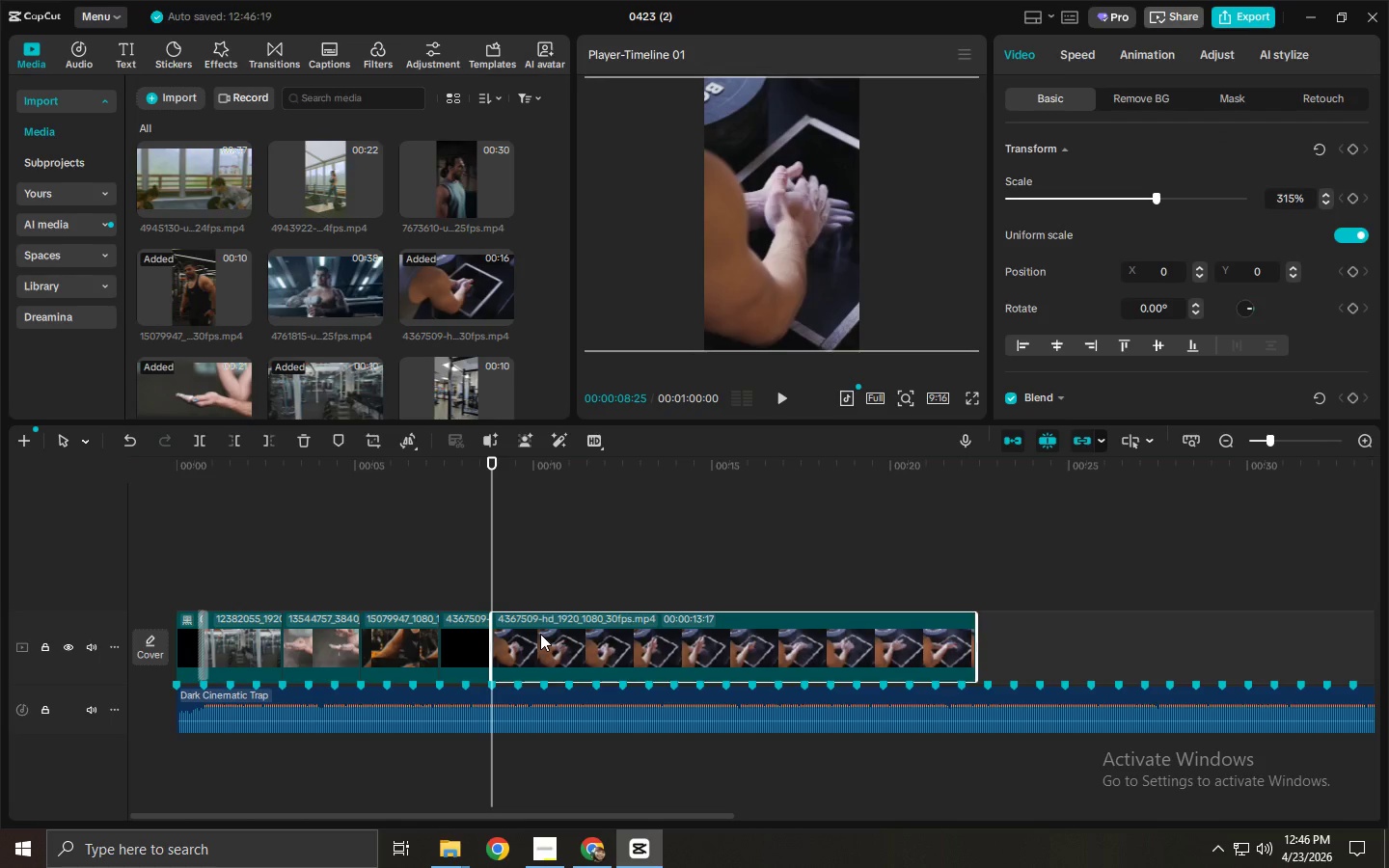 
key(Delete)
 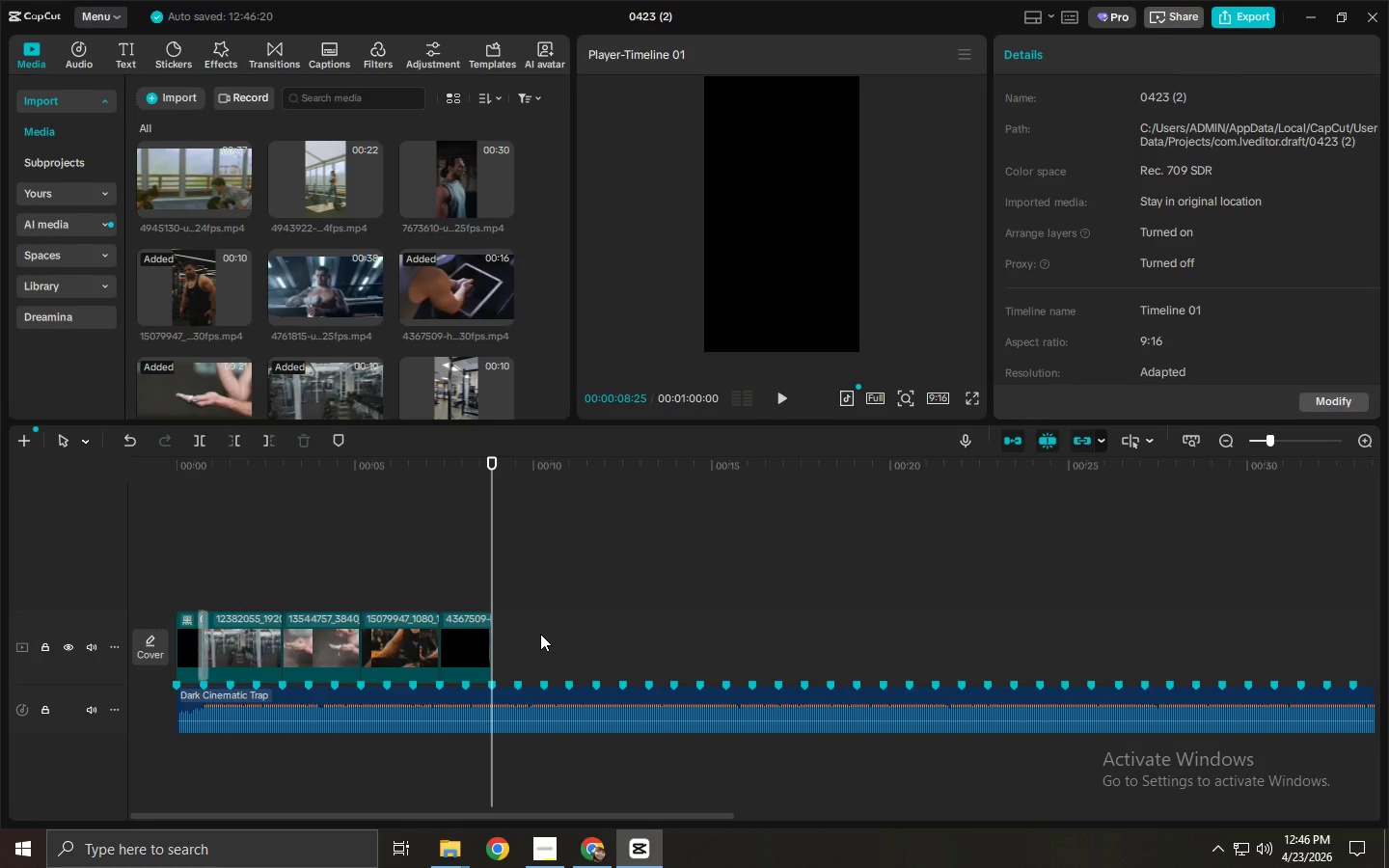 
wait(8.94)
 